 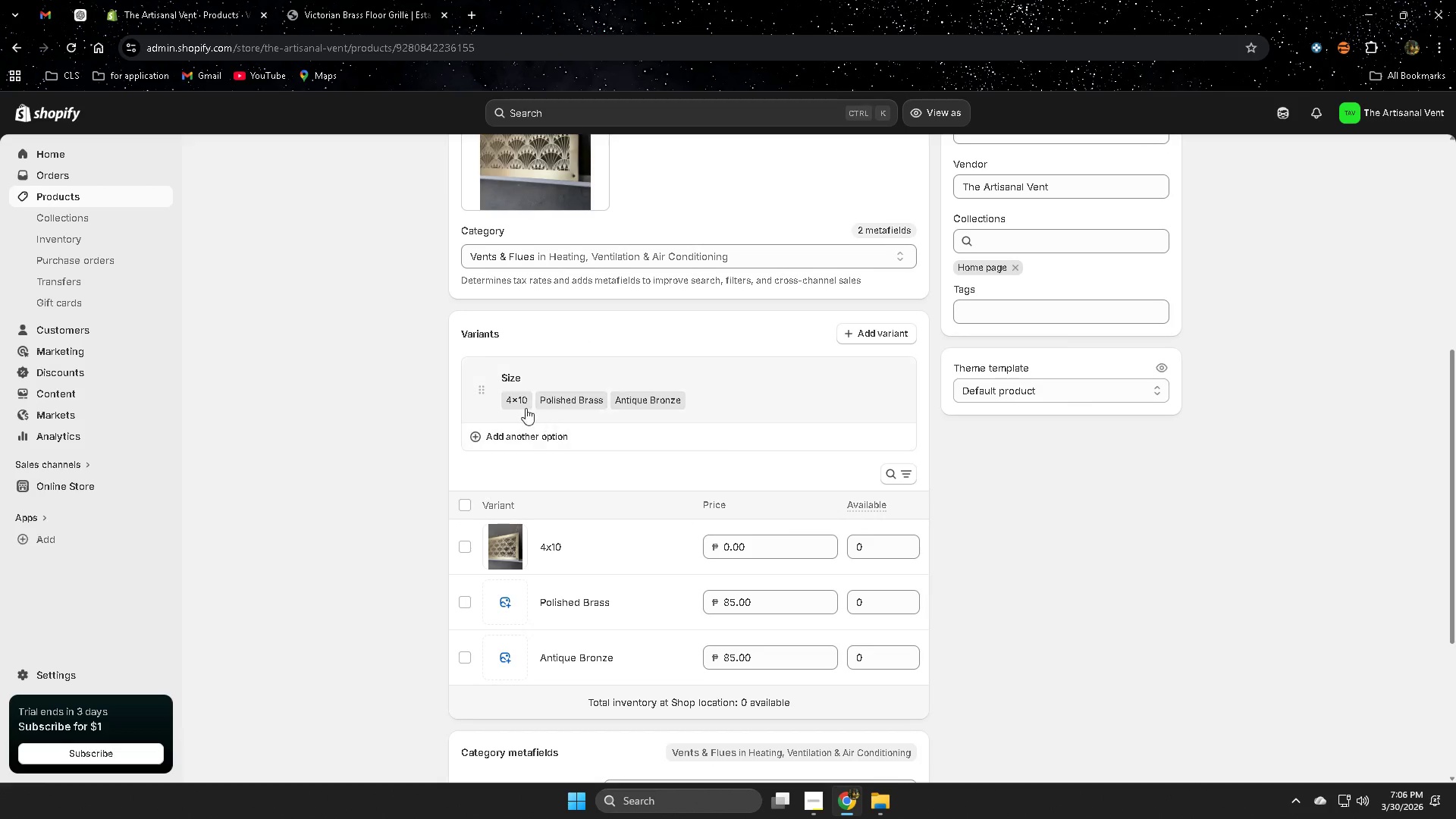 
left_click([693, 375])
 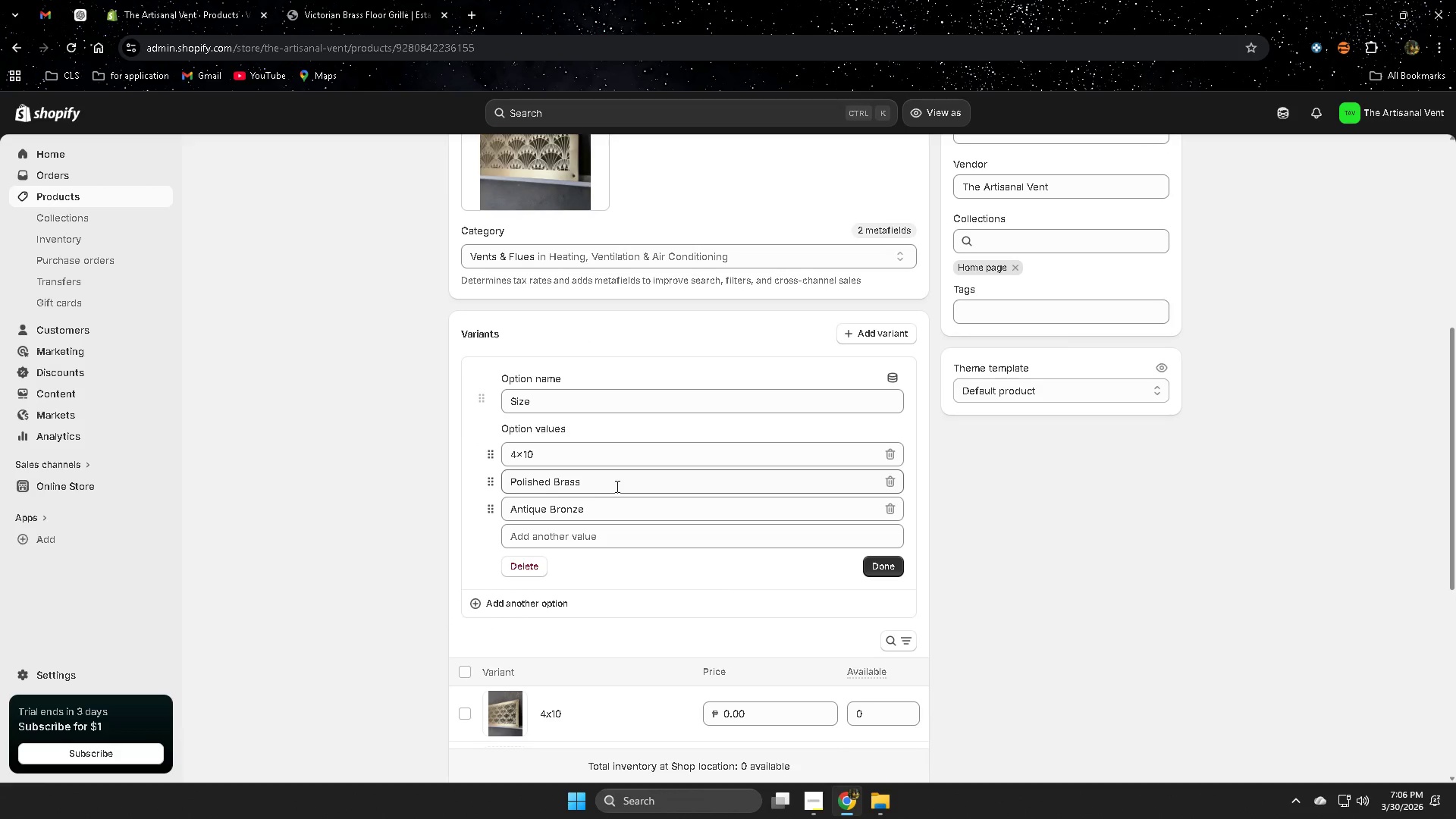 
double_click([604, 460])
 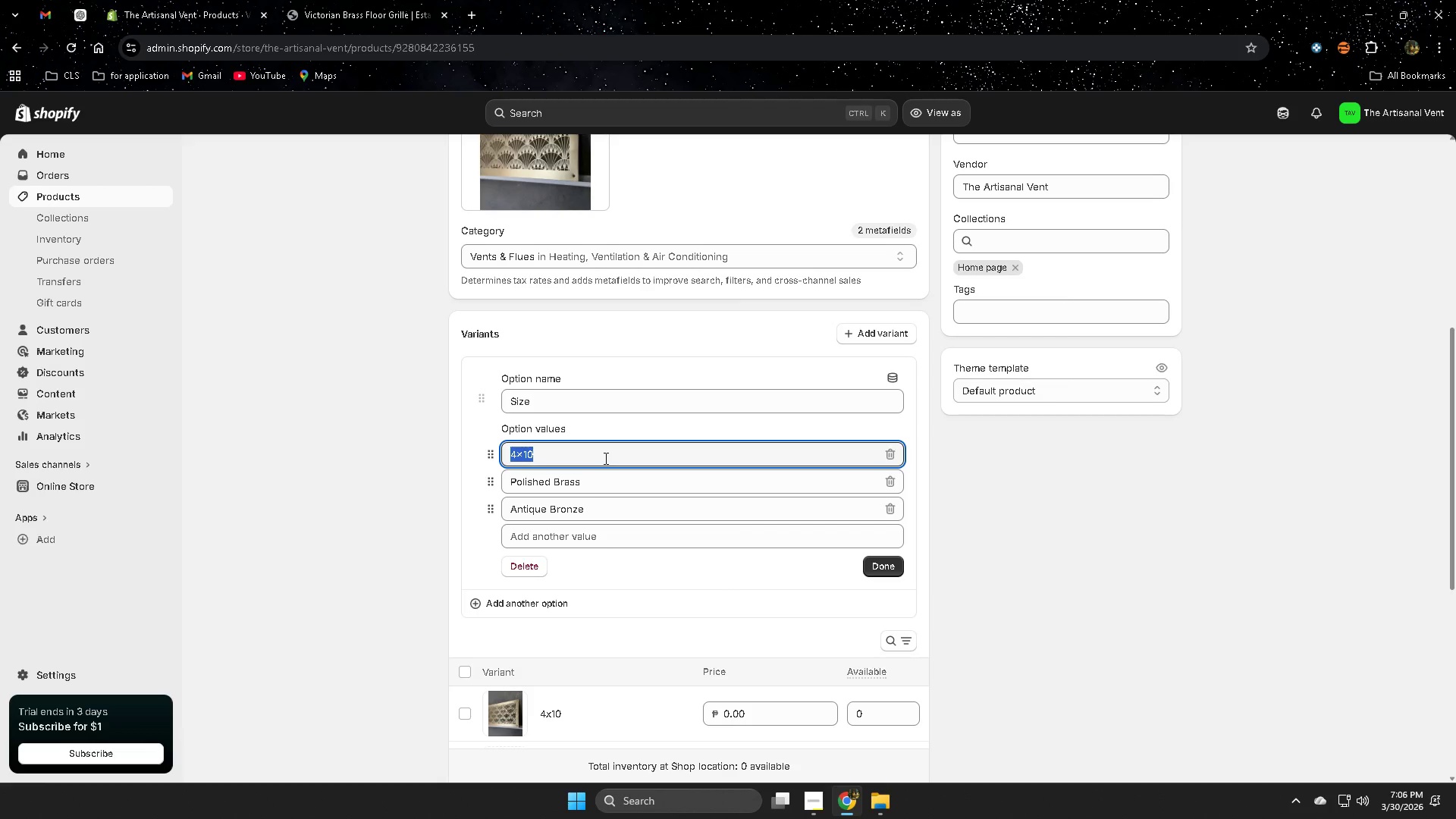 
key(Backspace)
 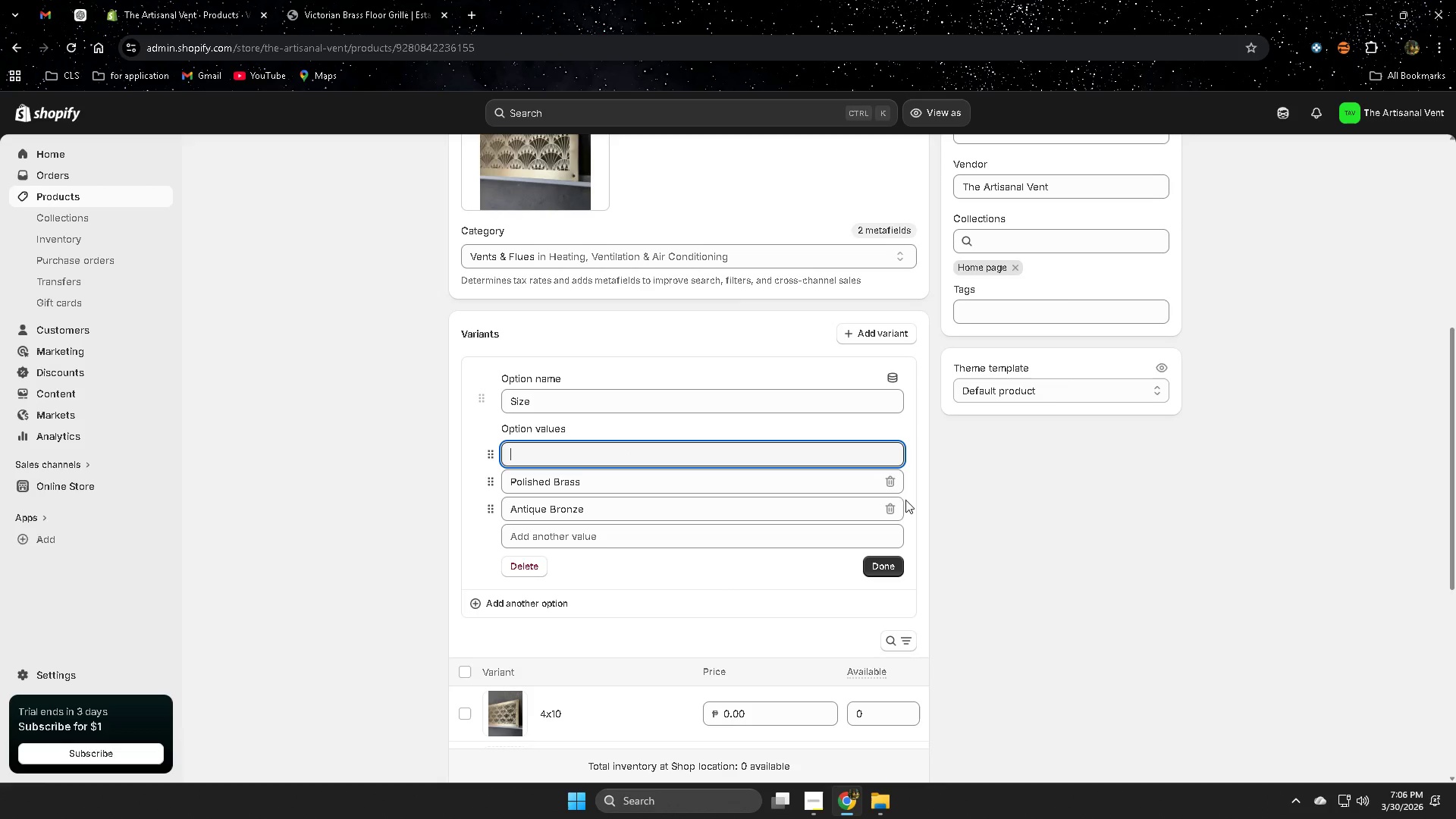 
left_click([894, 570])
 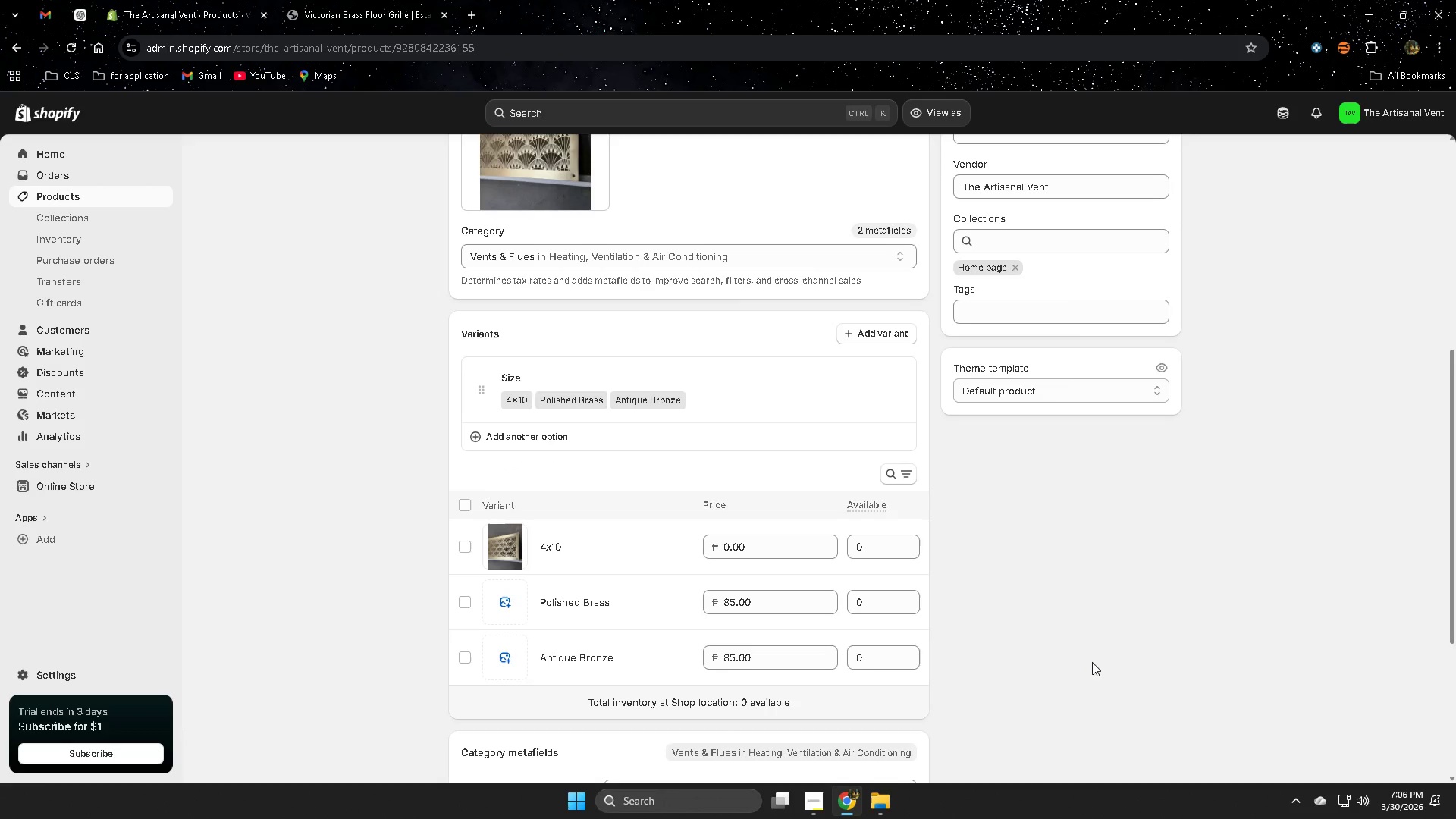 
left_click([328, 0])
 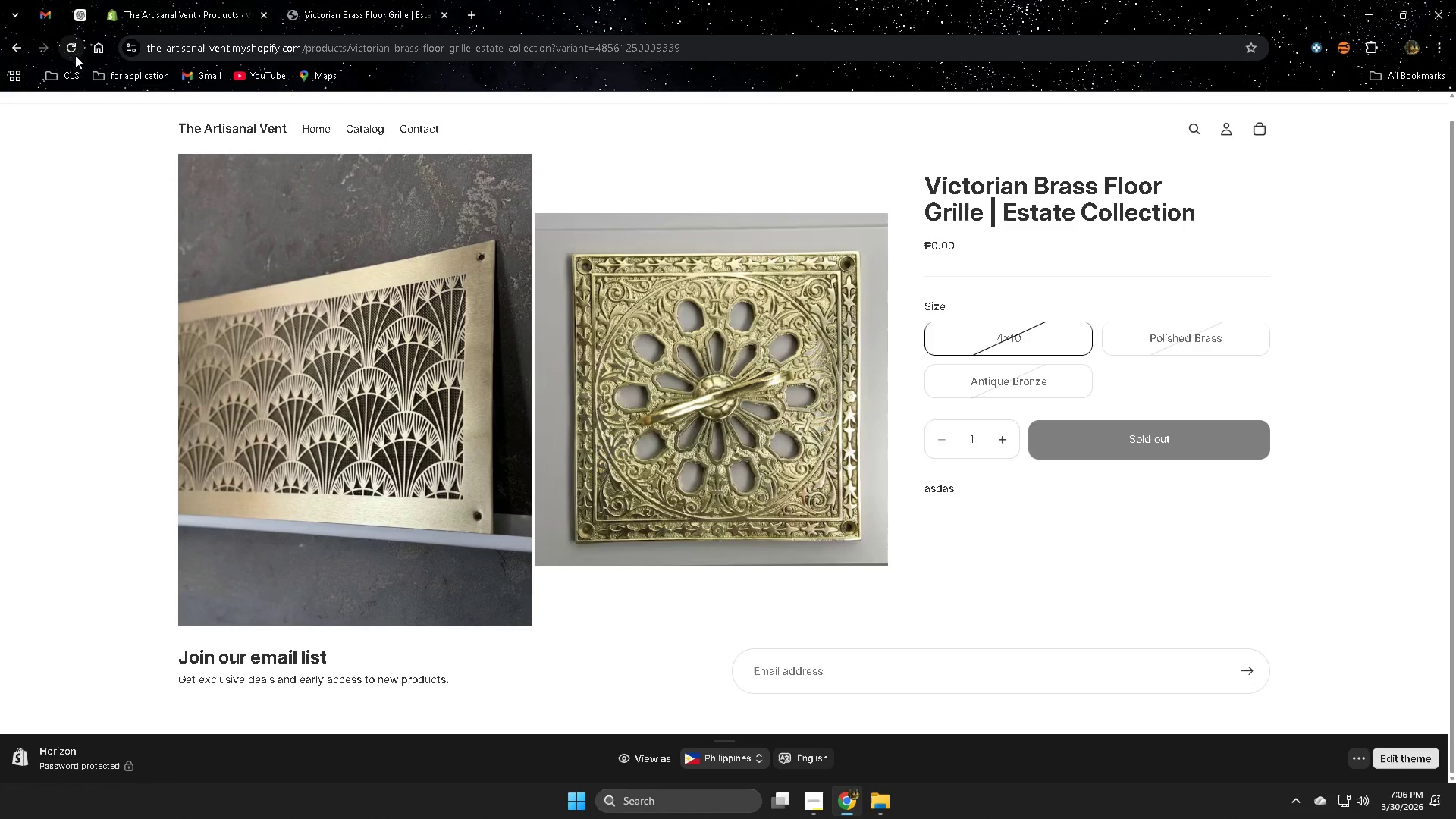 
left_click([72, 48])
 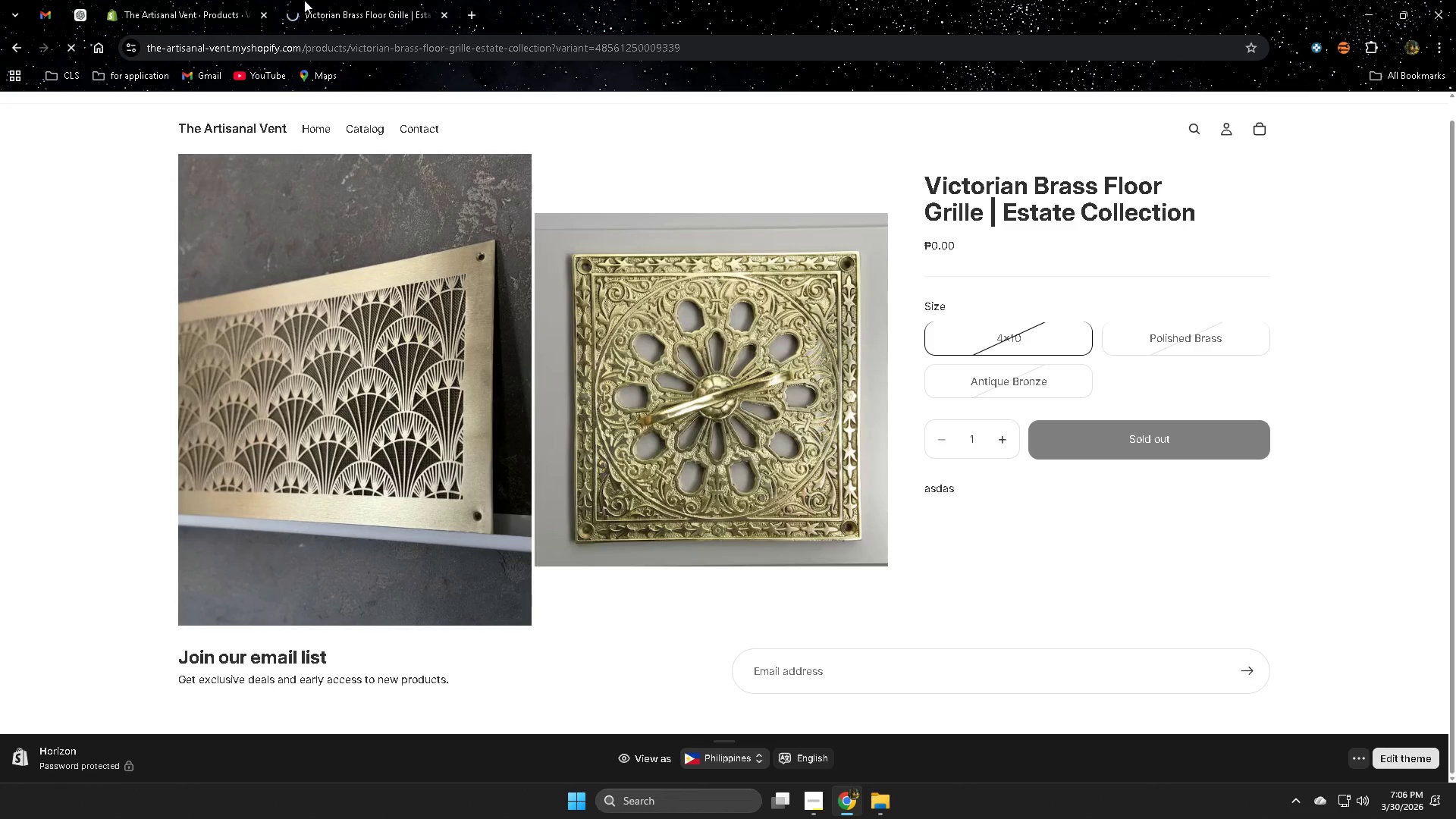 
mouse_move([311, 0])
 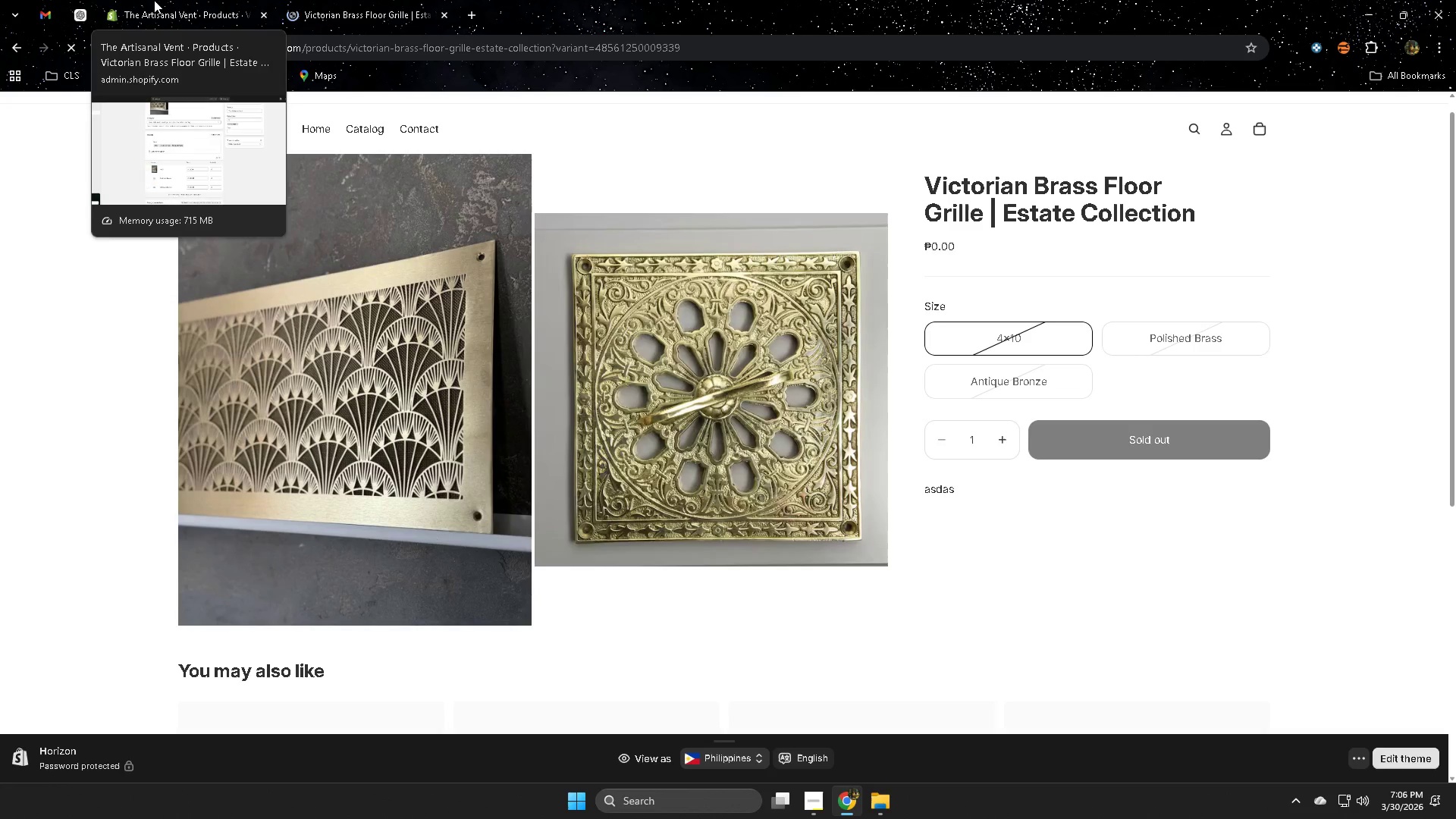 
left_click([154, 0])
 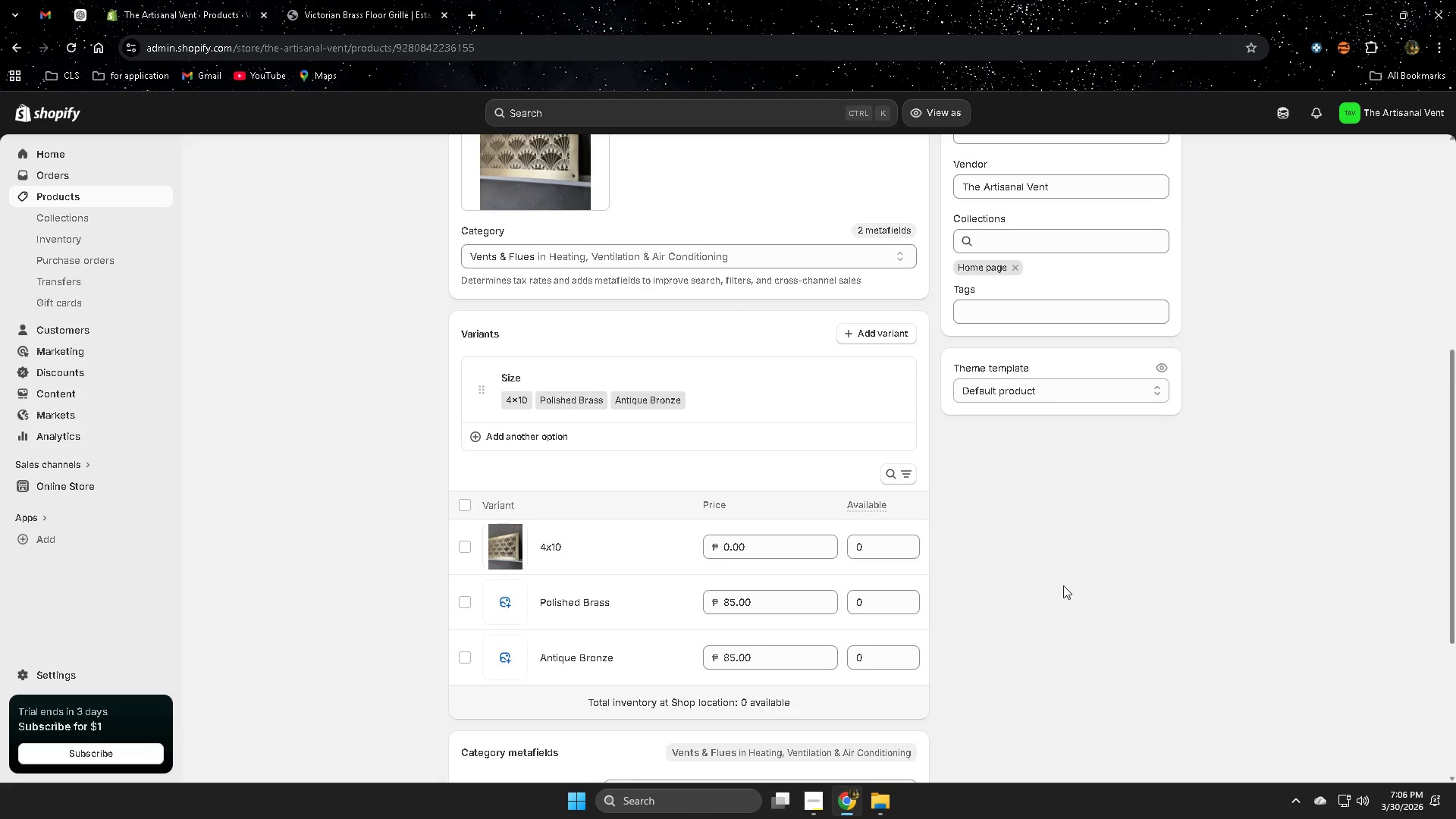 
scroll: coordinate [1063, 585], scroll_direction: none, amount: 0.0
 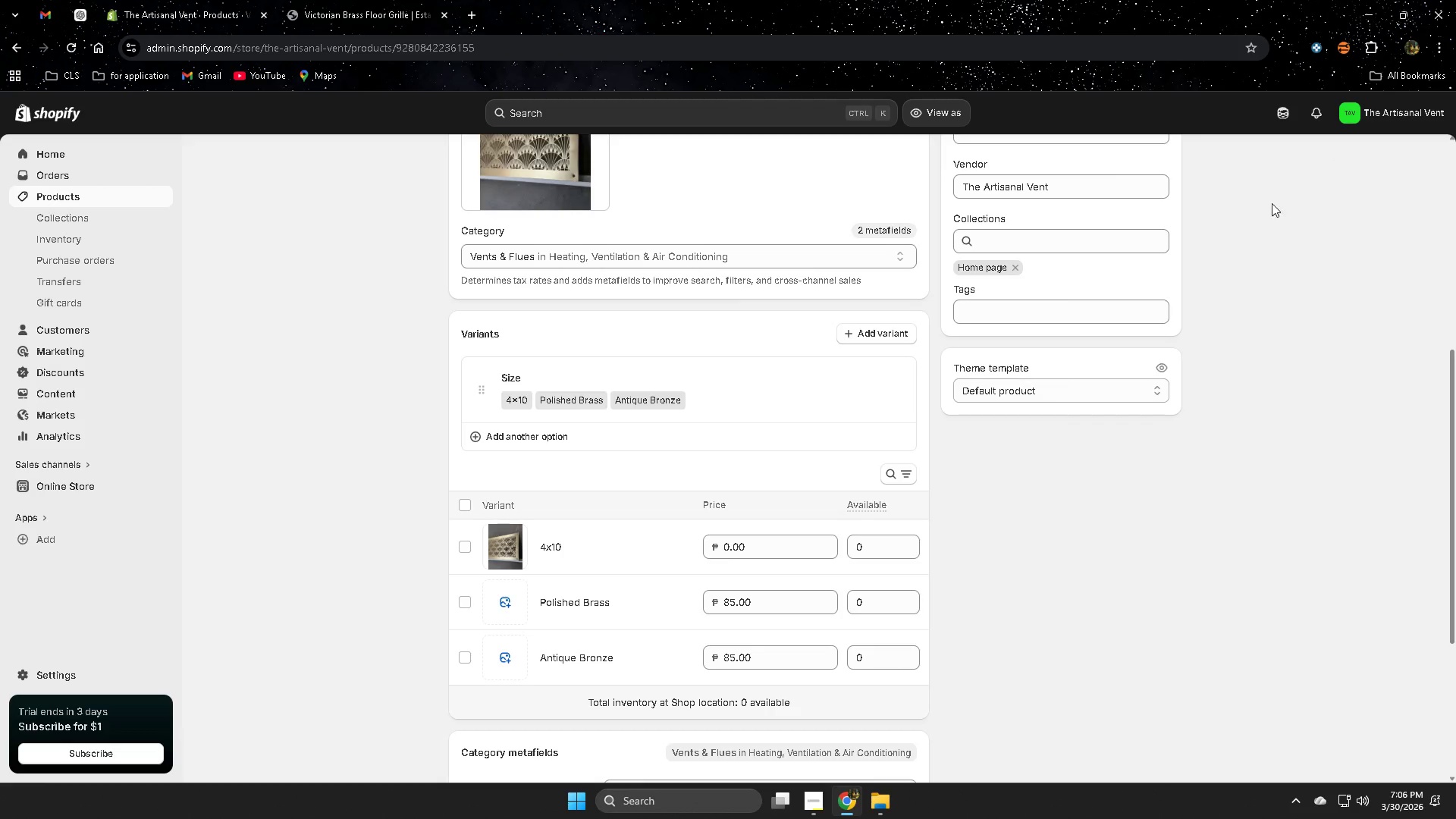 
scroll: coordinate [975, 614], scroll_direction: down, amount: 3.0
 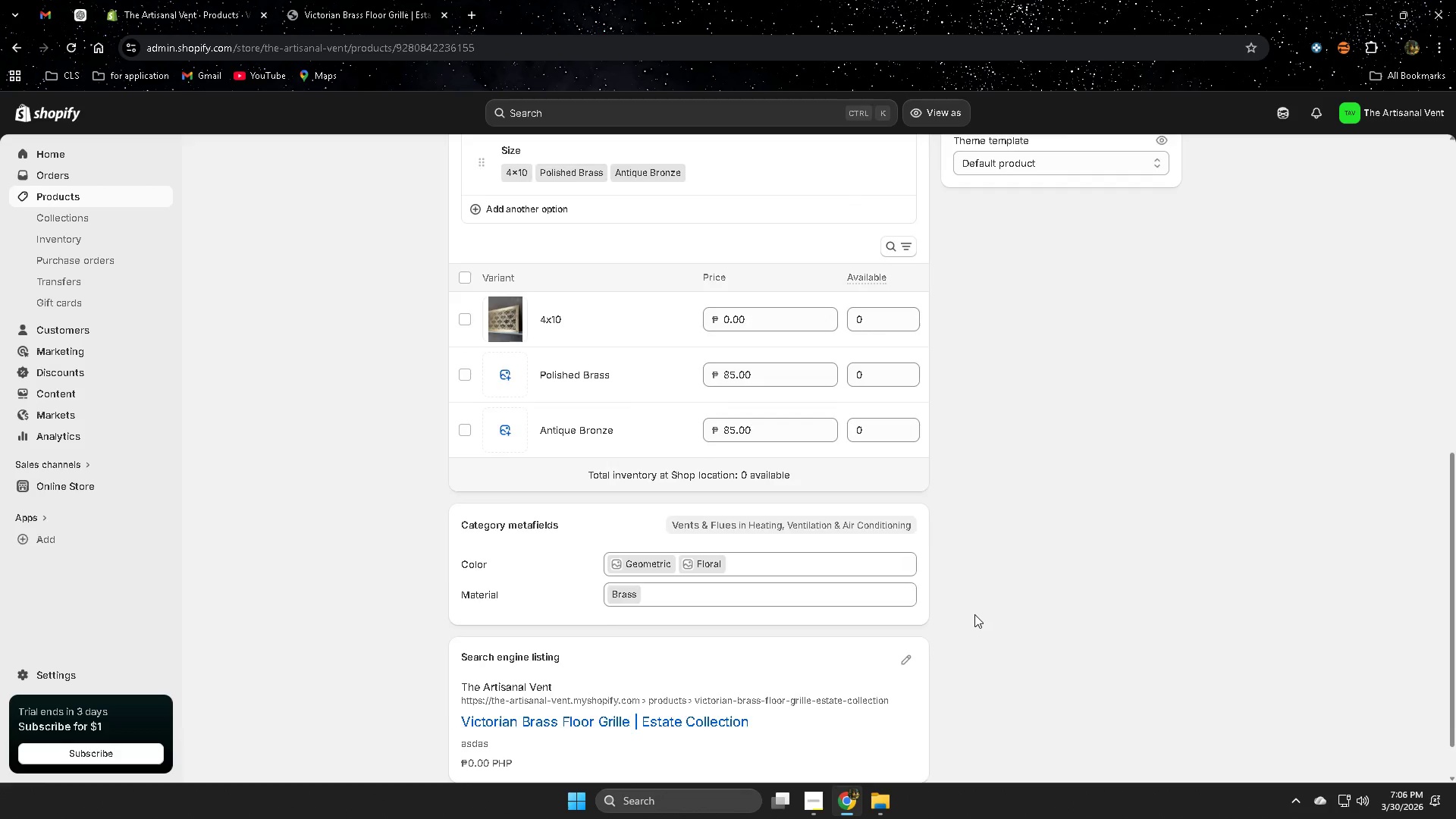 
scroll: coordinate [974, 614], scroll_direction: up, amount: 3.0
 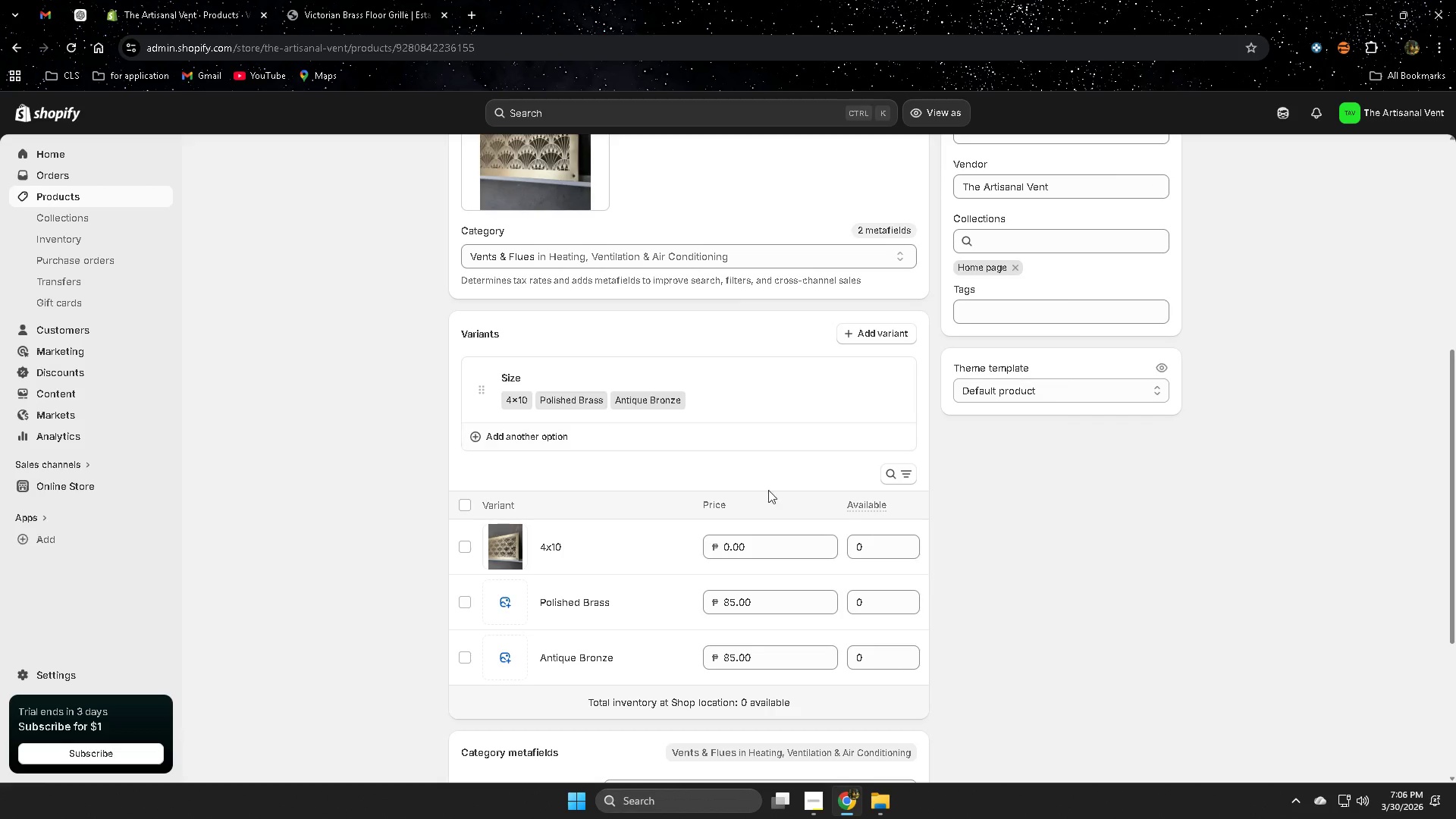 
scroll: coordinate [1095, 632], scroll_direction: down, amount: 1.0
 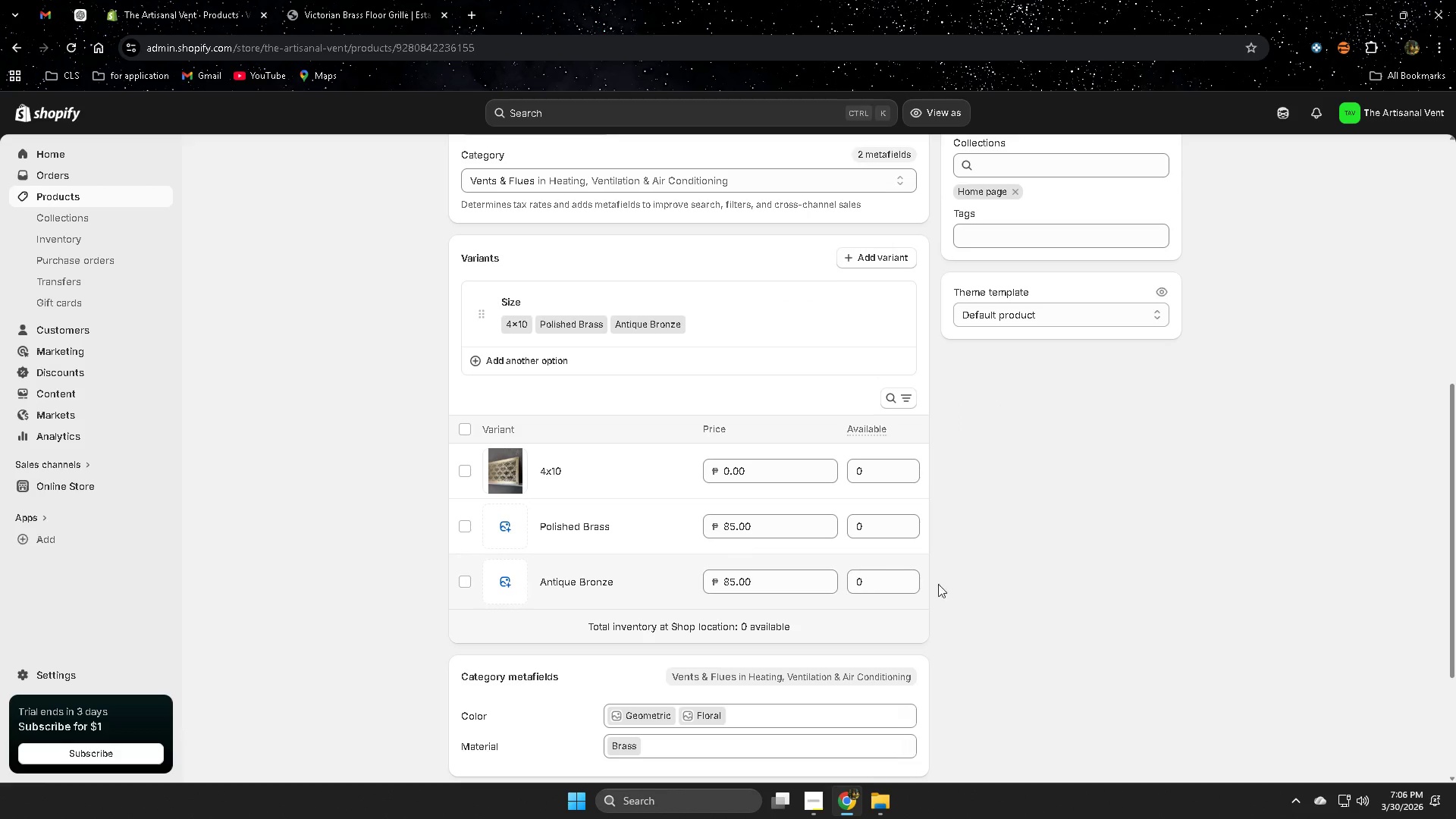 
left_click([744, 322])
 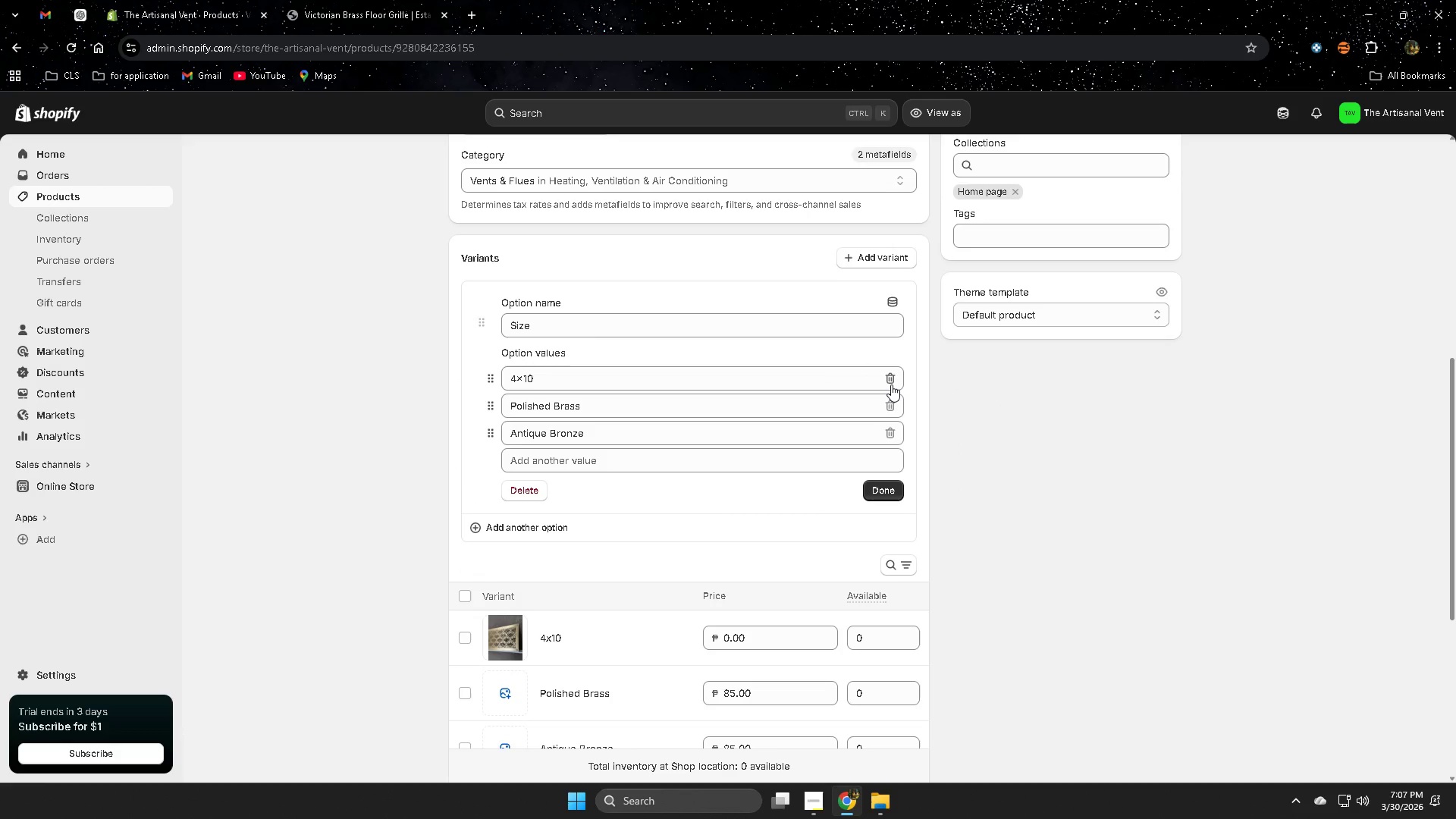 
left_click([530, 488])
 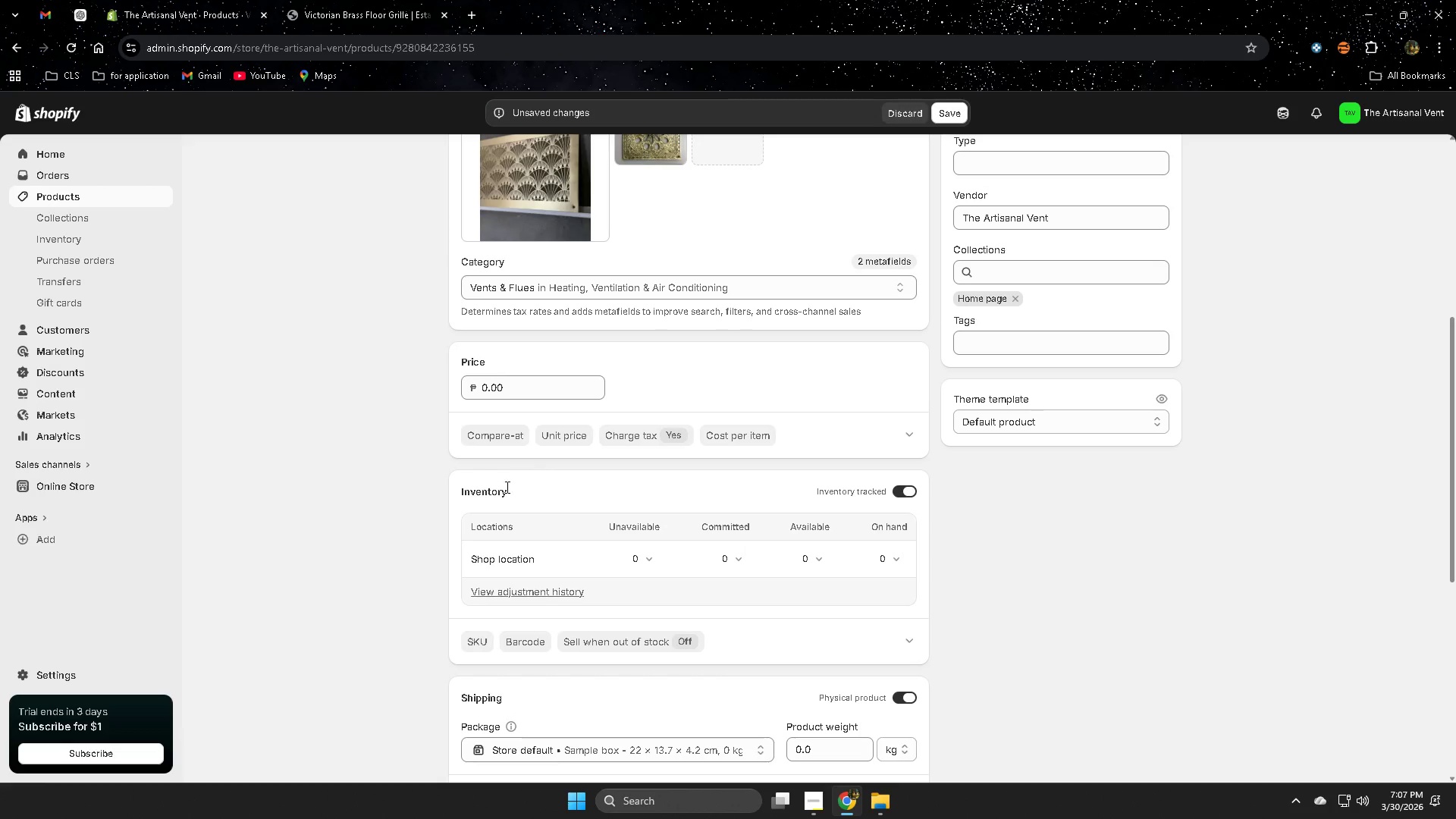 
scroll: coordinate [601, 538], scroll_direction: down, amount: 3.0
 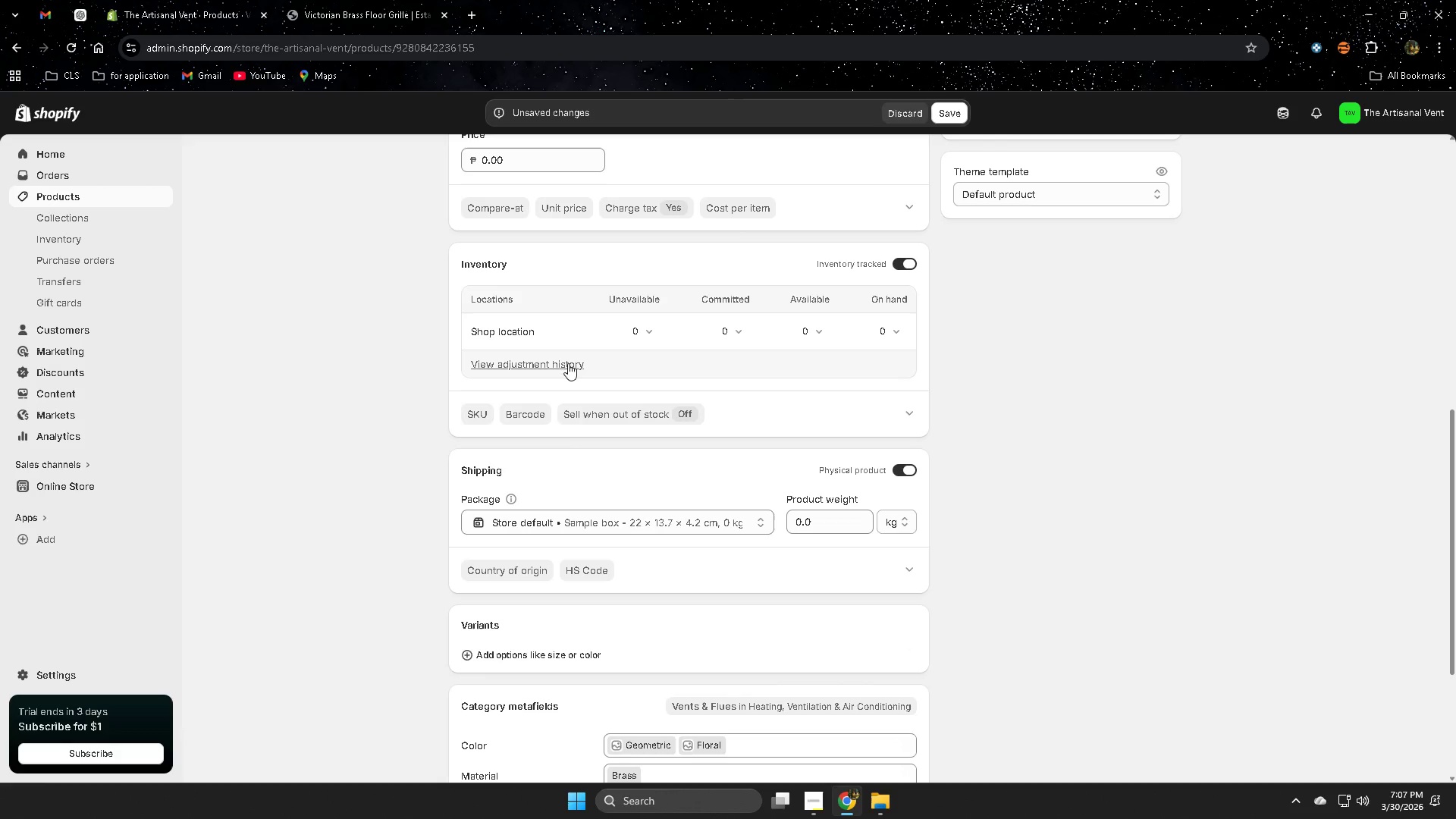 
scroll: coordinate [592, 506], scroll_direction: up, amount: 1.0
 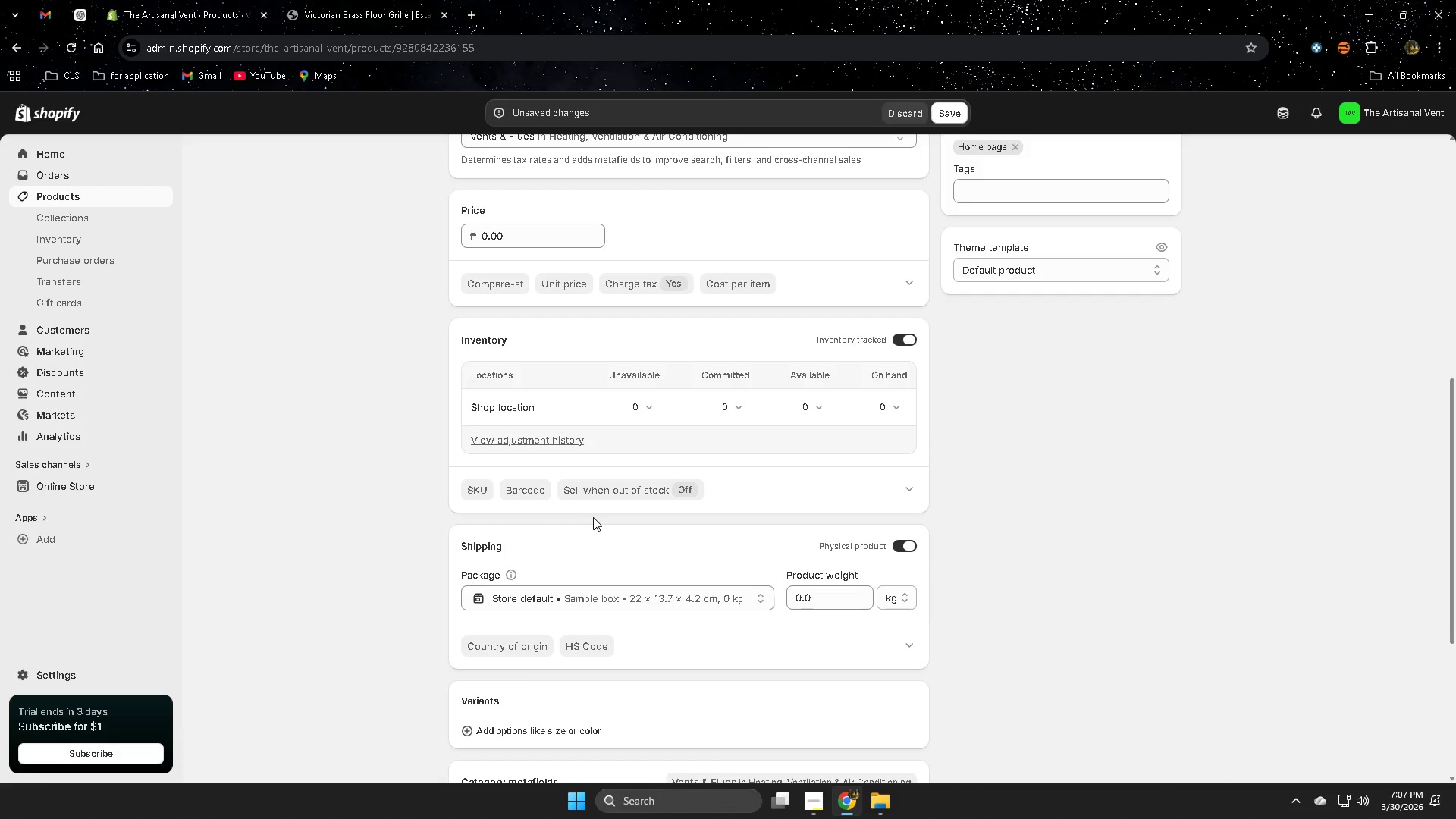 
scroll: coordinate [595, 524], scroll_direction: down, amount: 2.0
 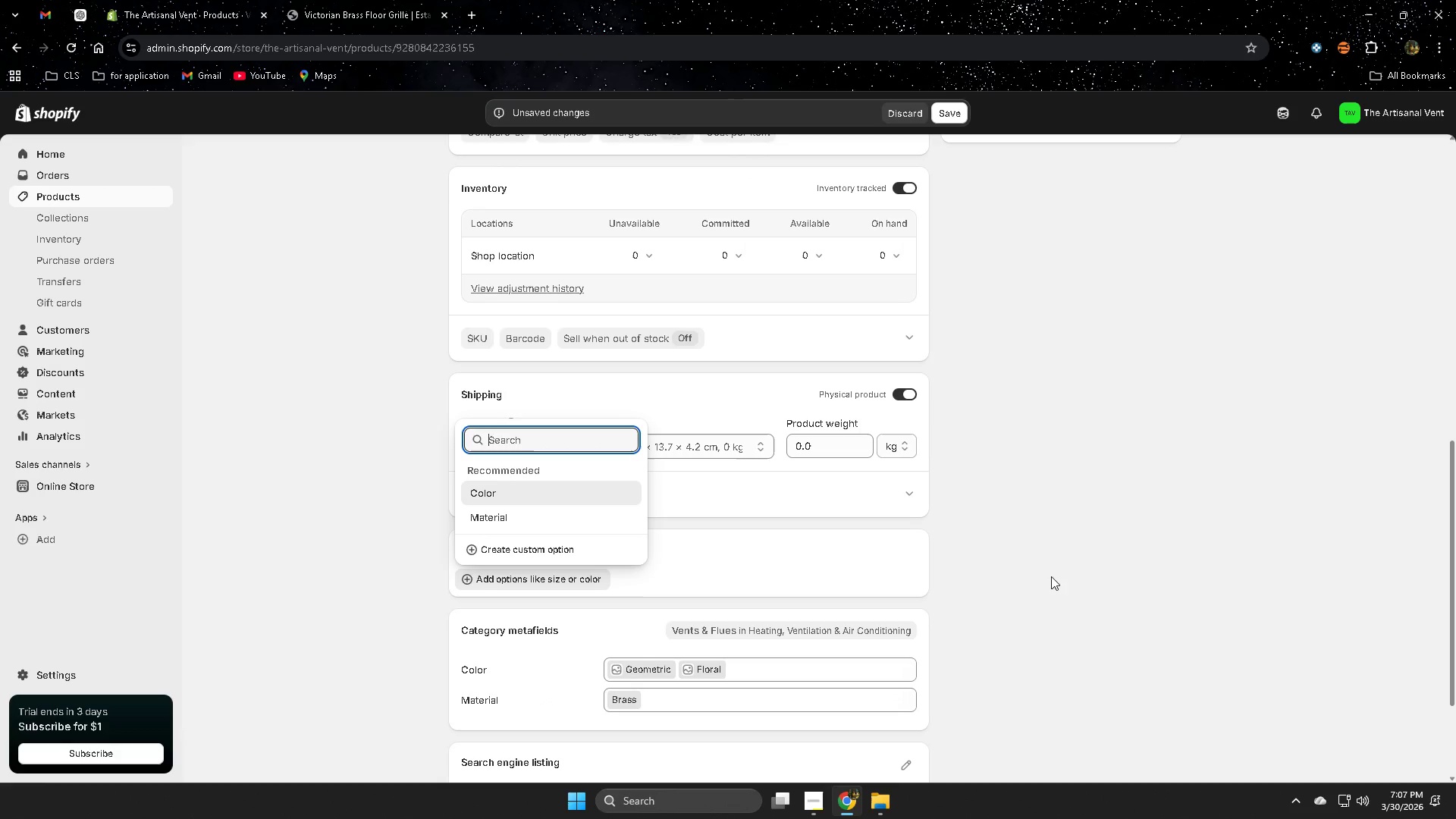 
left_click([573, 551])
 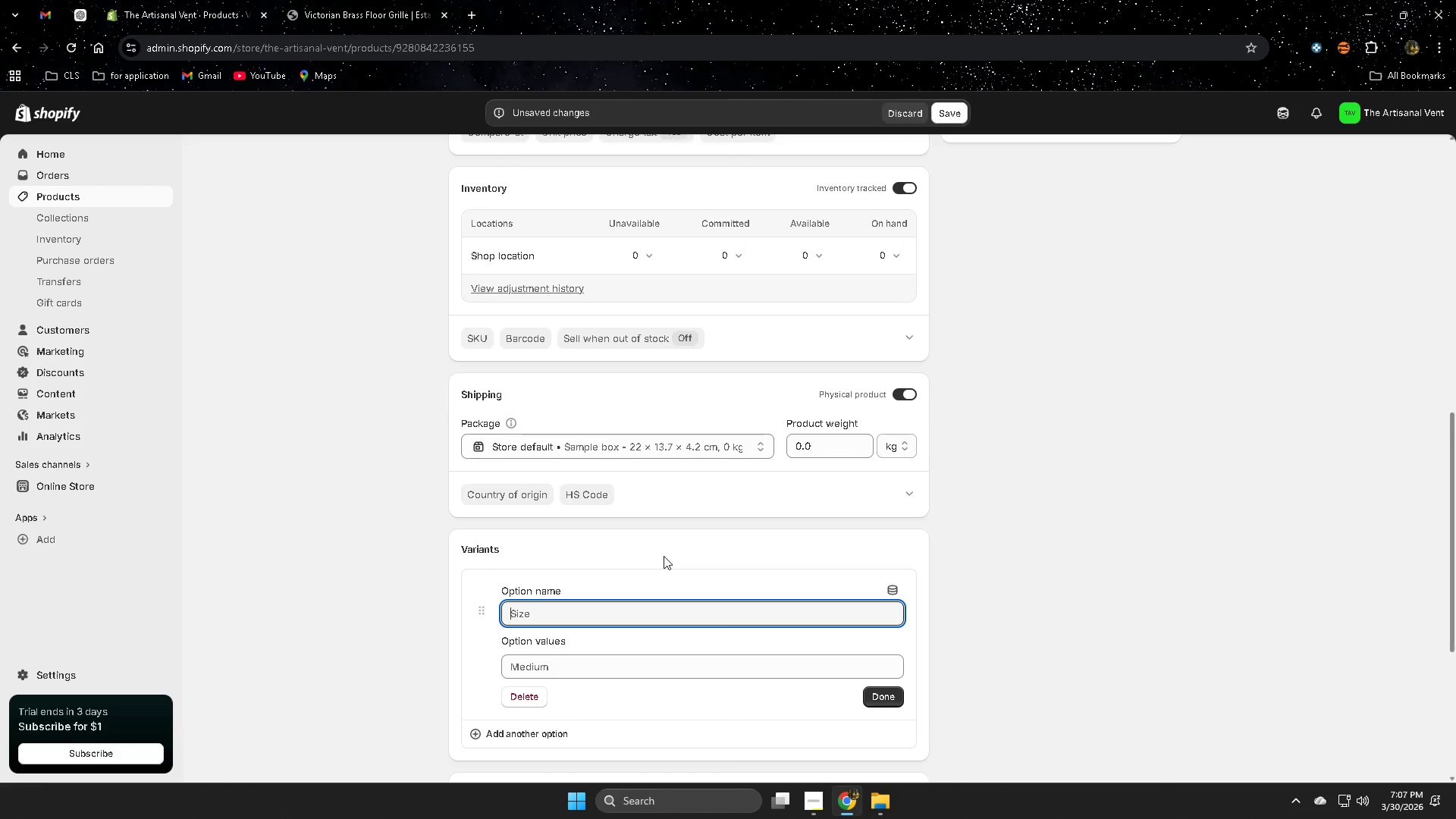 
scroll: coordinate [981, 620], scroll_direction: down, amount: 1.0
 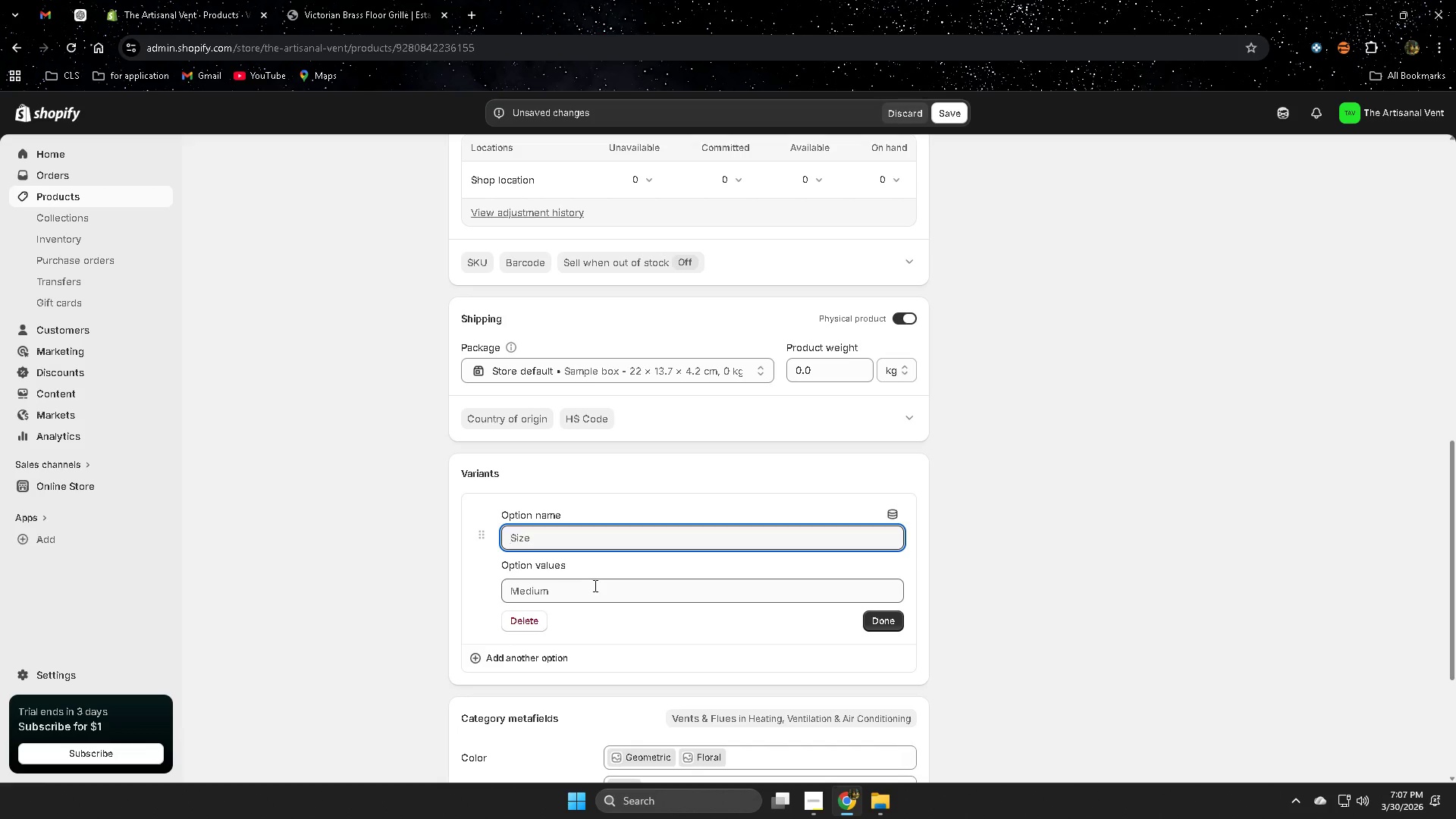 
left_click([587, 533])
 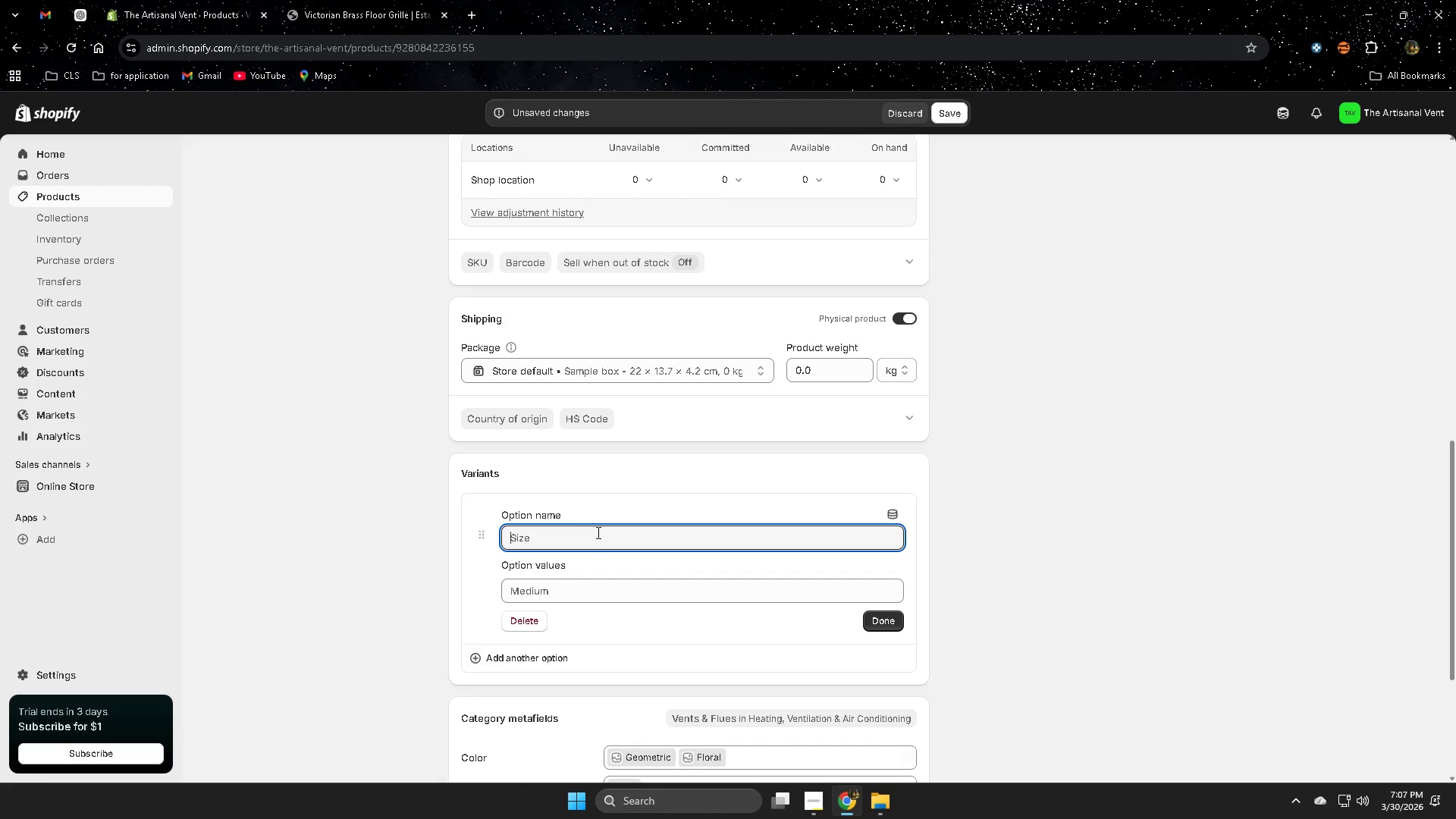 
type(Sire)
key(Backspace)
key(Backspace)
type(ze)
 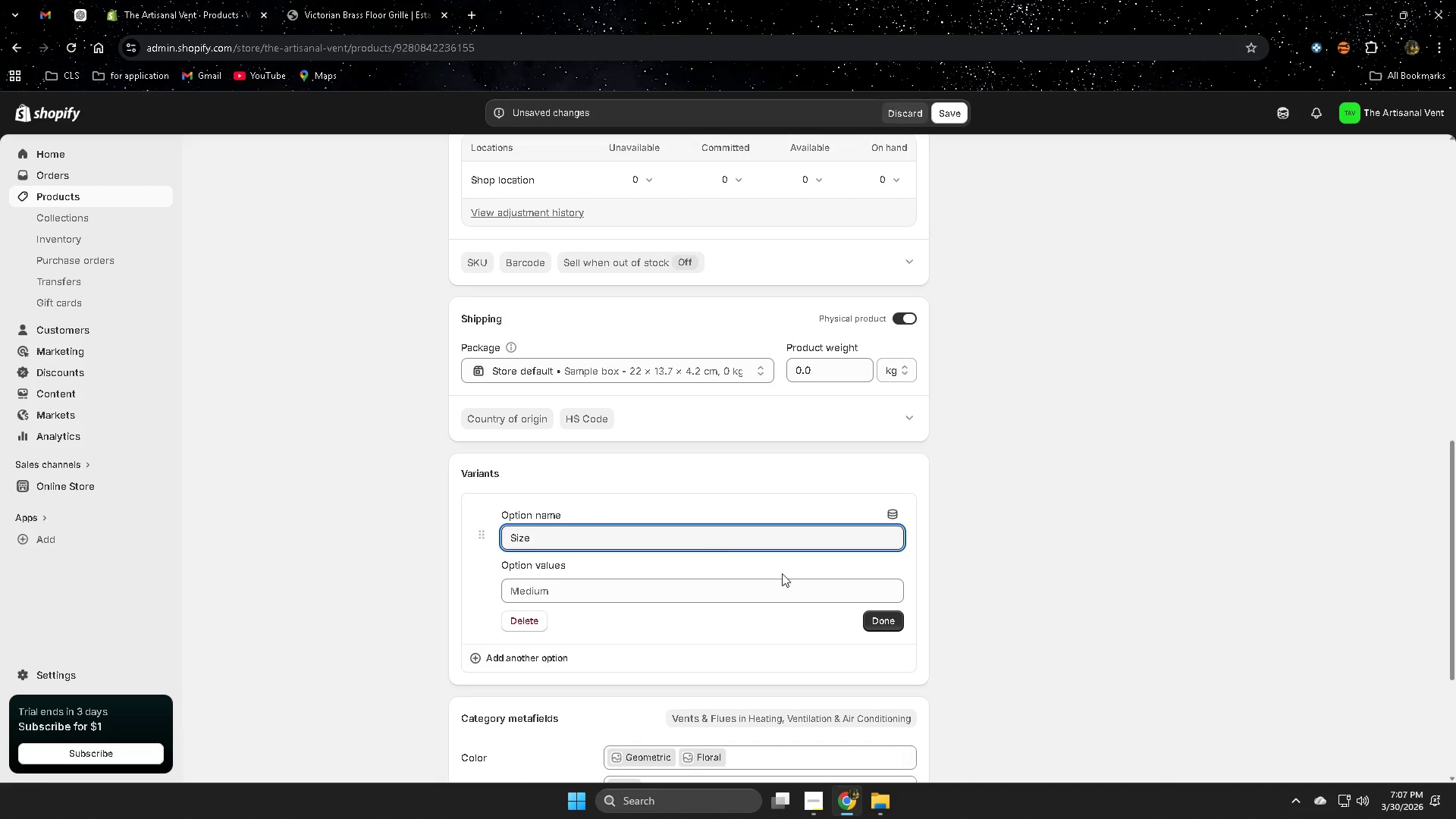 
left_click([1082, 563])
 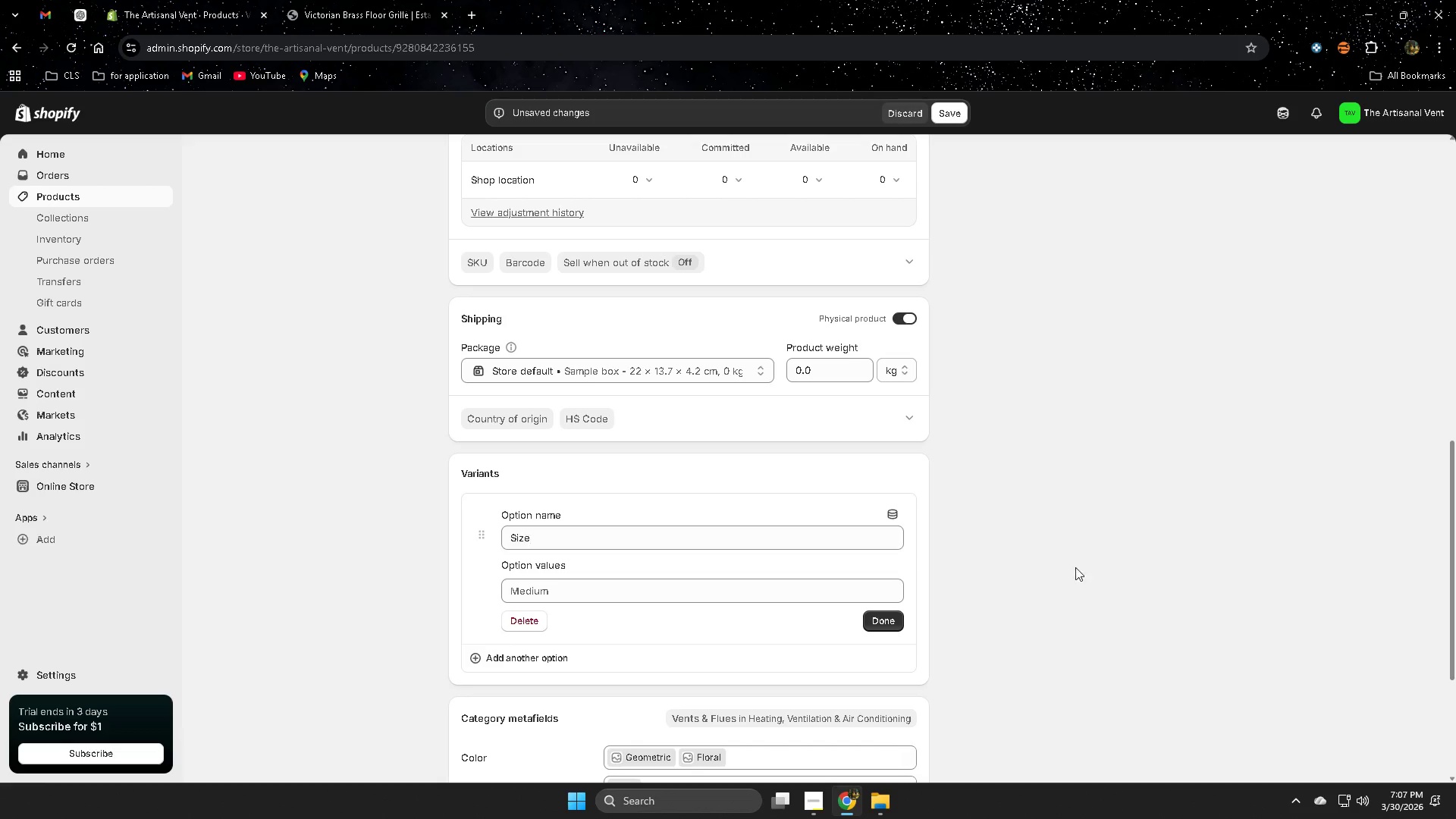 
scroll: coordinate [1025, 593], scroll_direction: down, amount: 4.0
 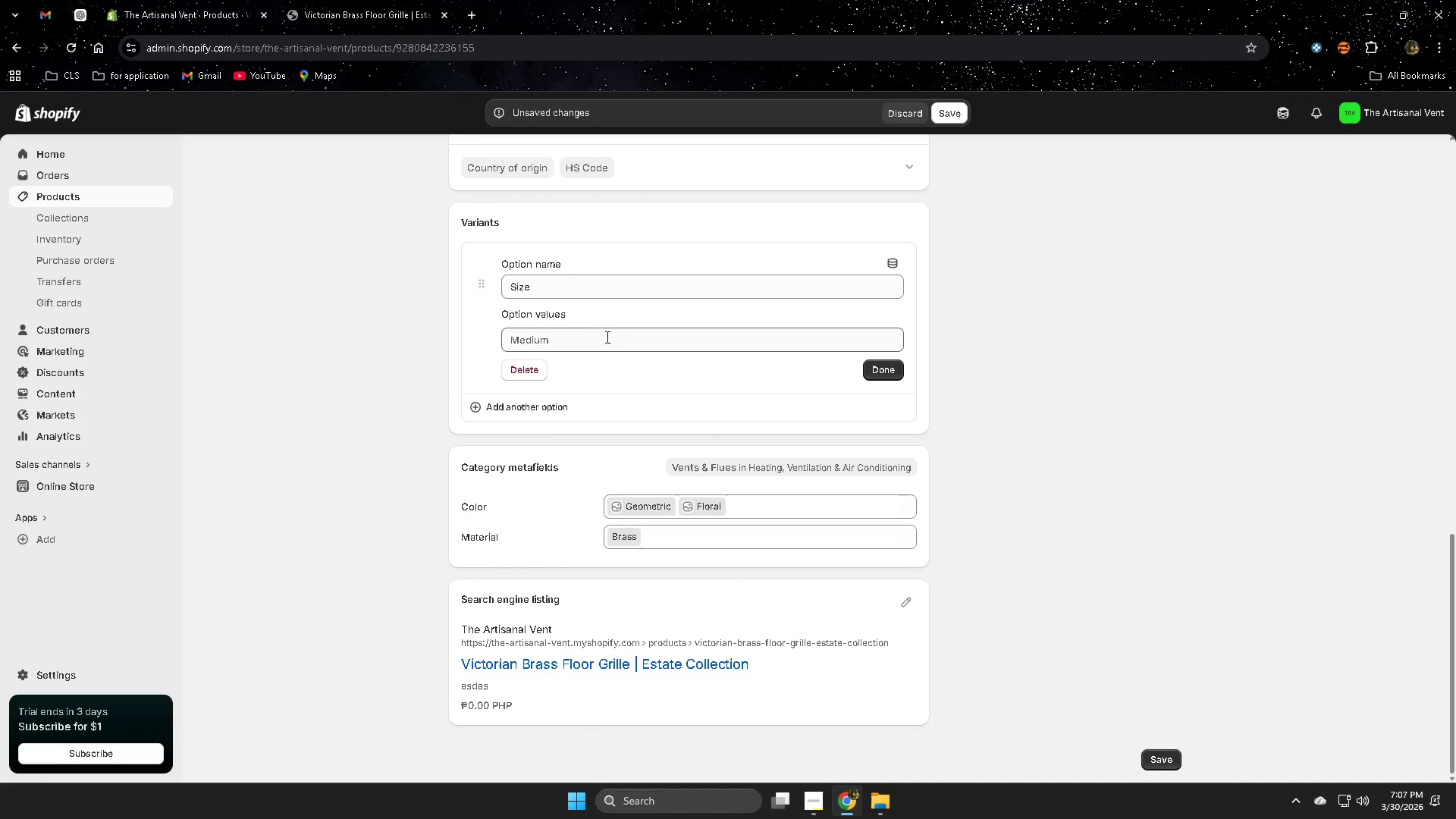 
double_click([604, 339])
 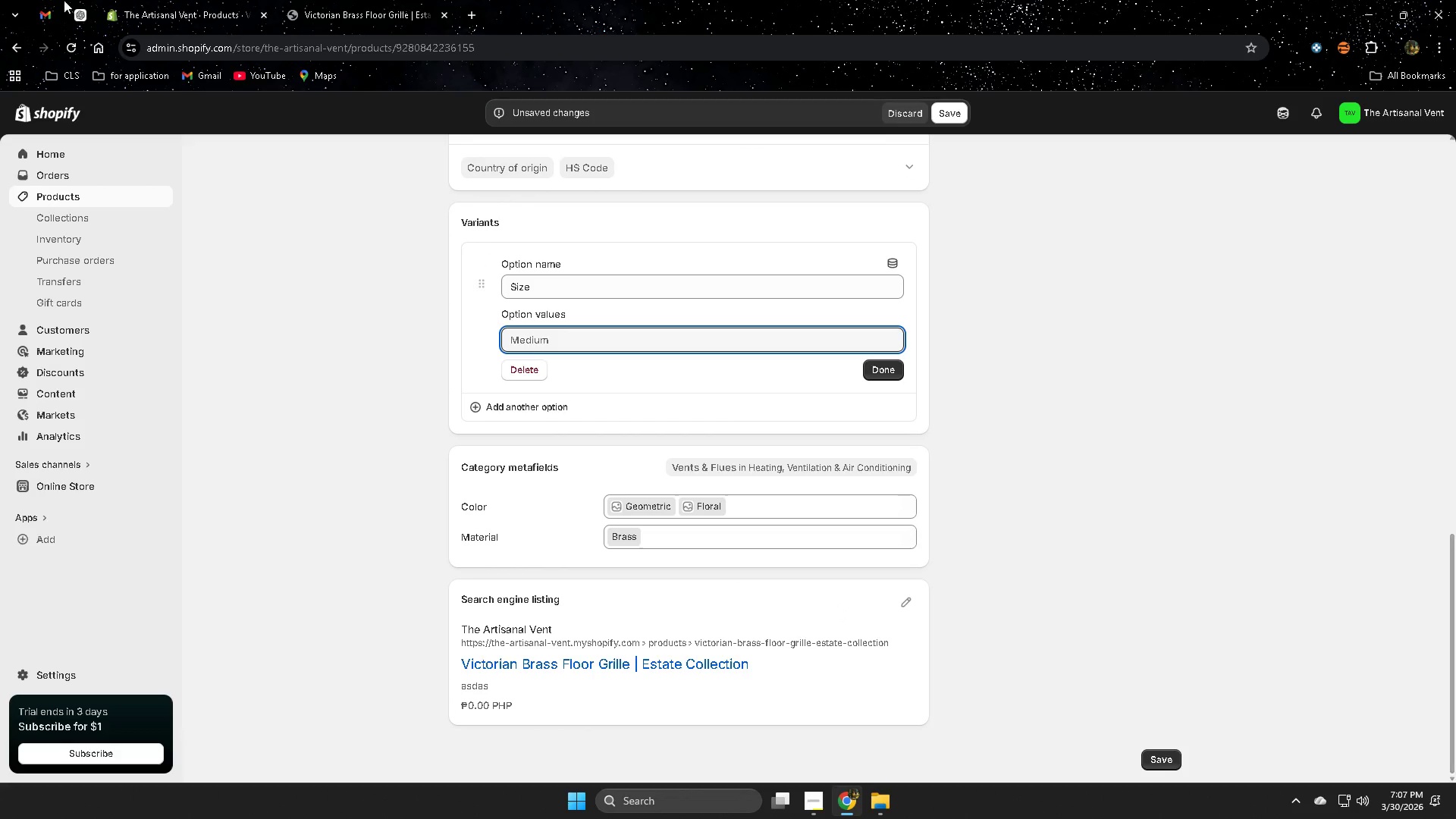 
mouse_move([121, 13])
 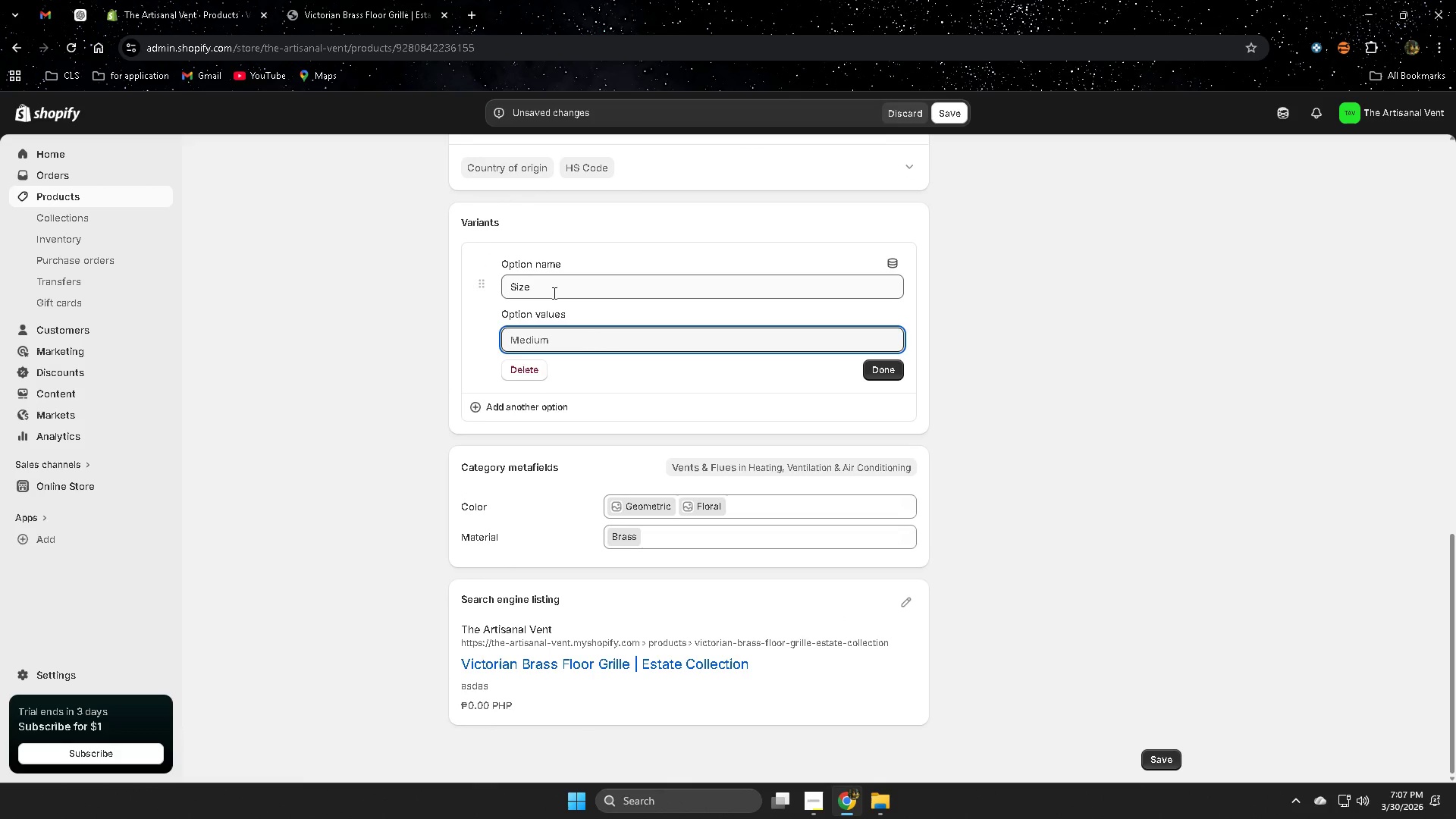 
double_click([553, 293])
 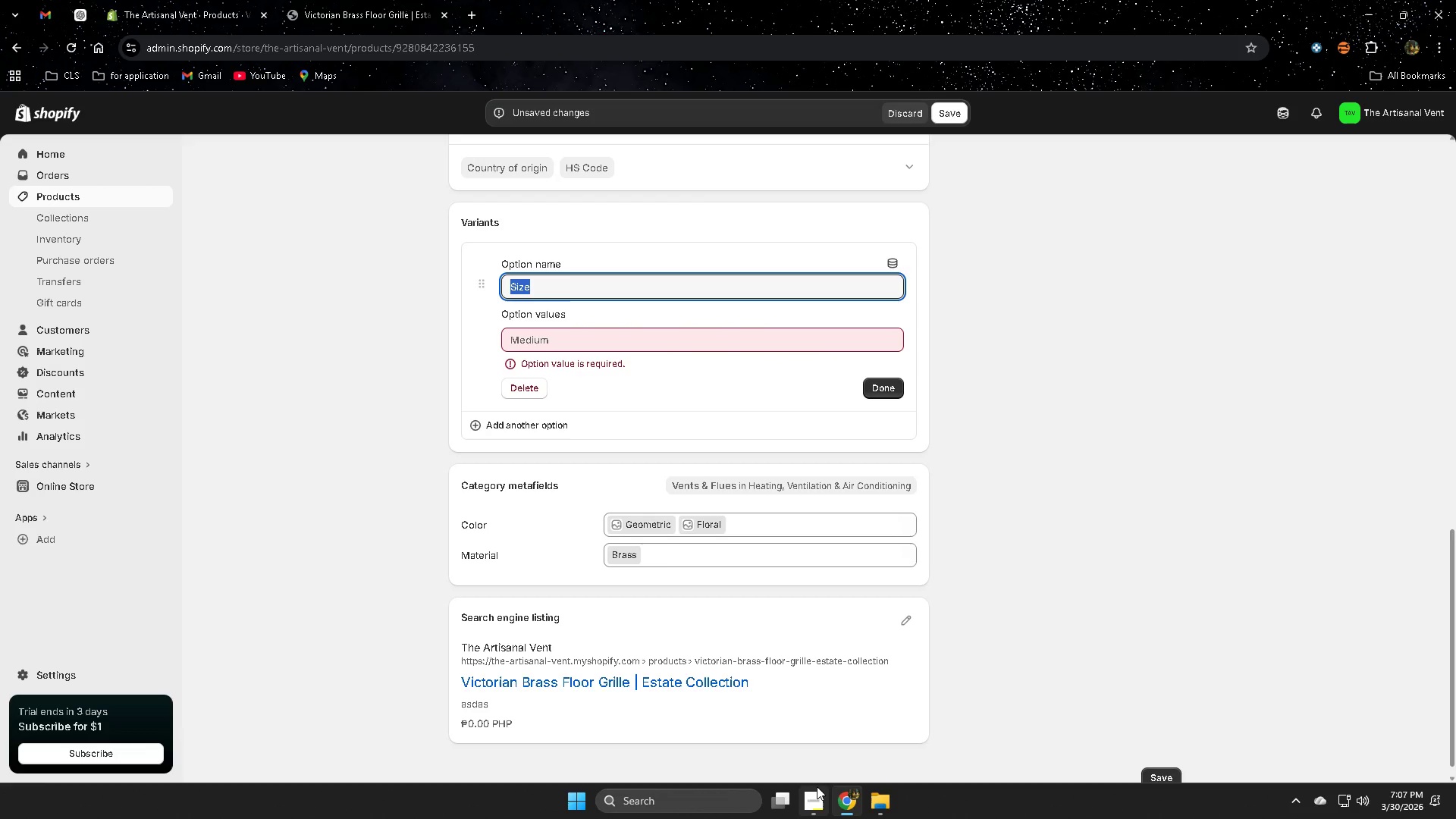 
left_click([814, 732])
 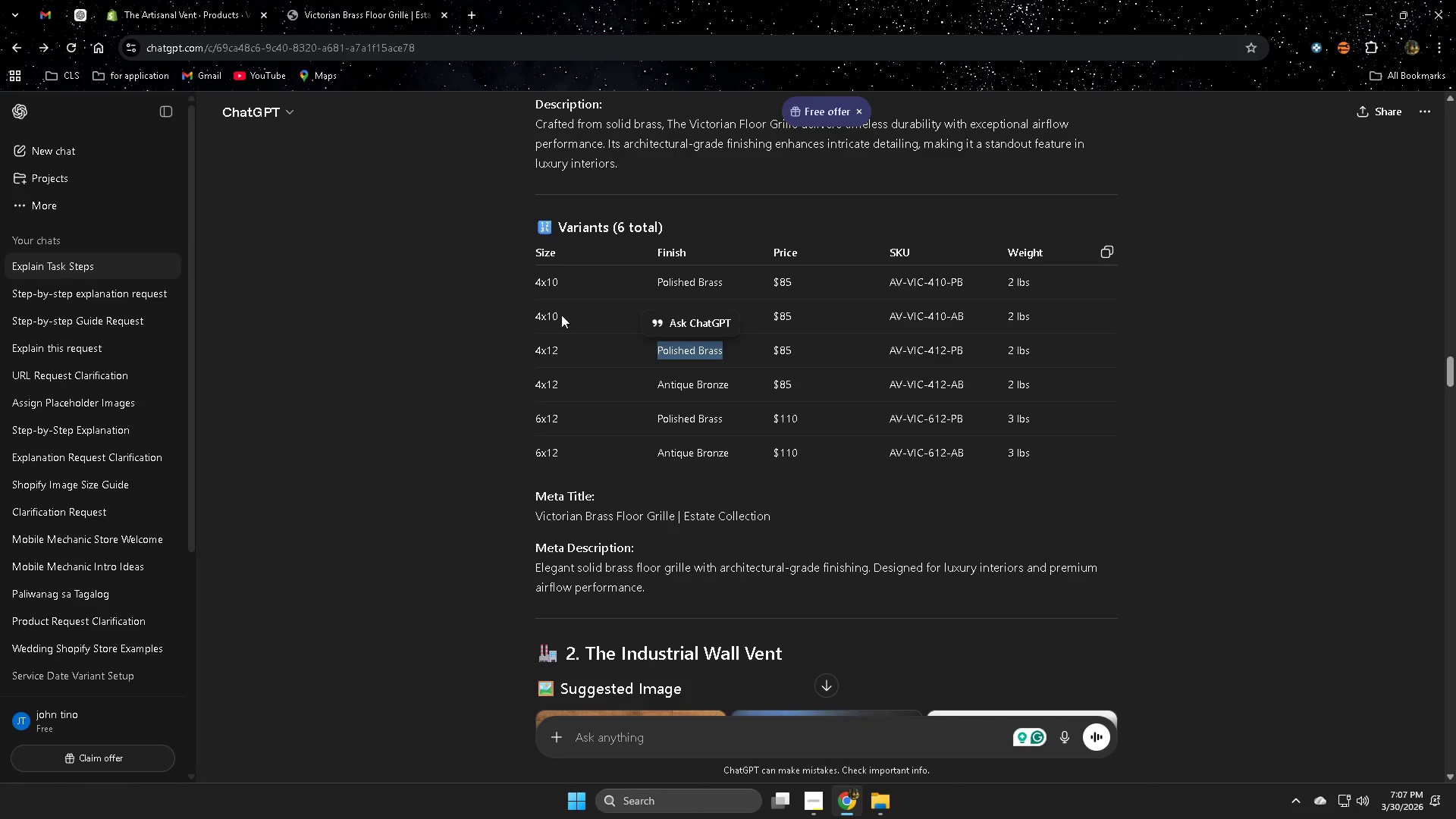 
double_click([541, 284])
 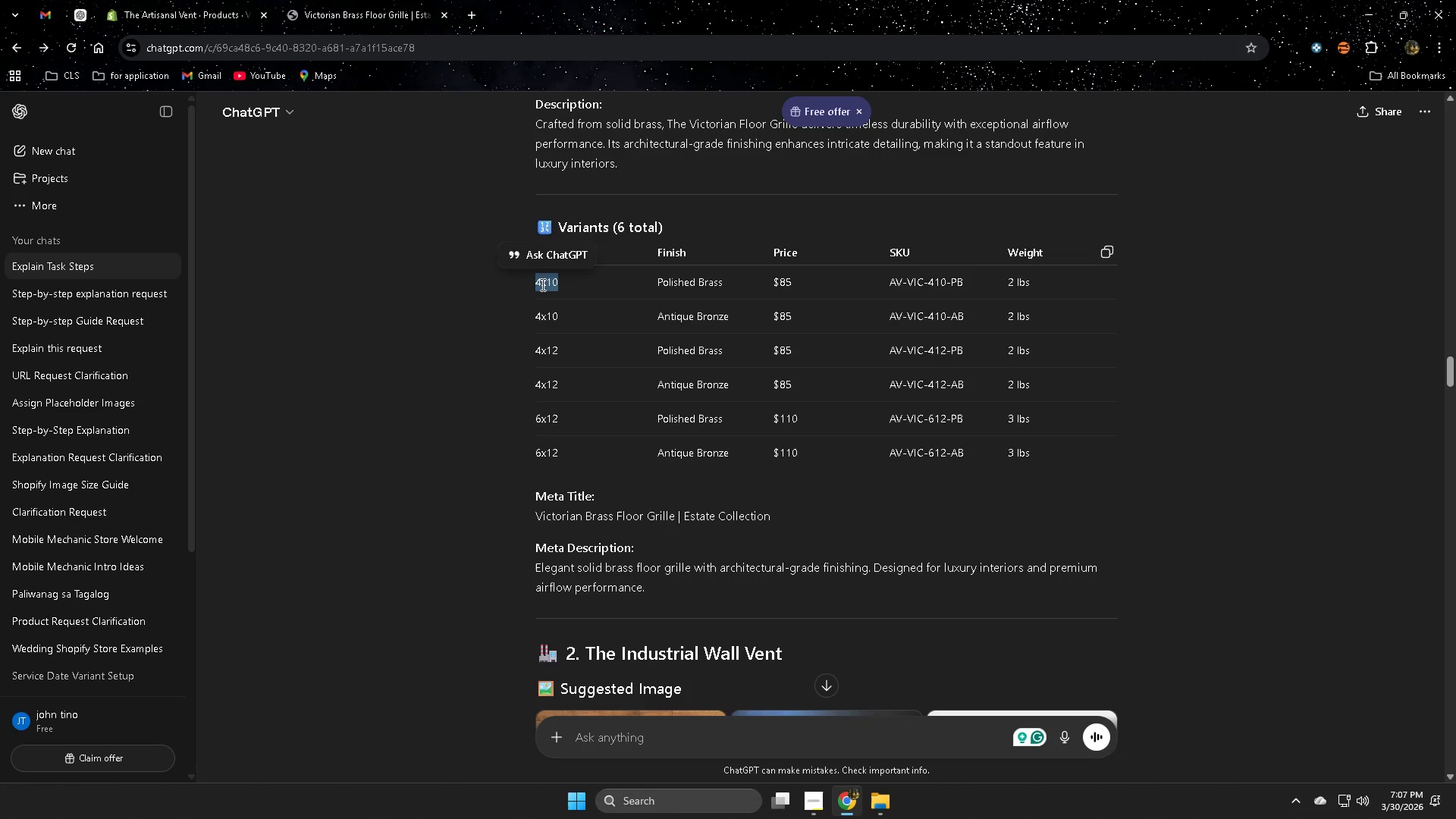 
key(Control+C)
 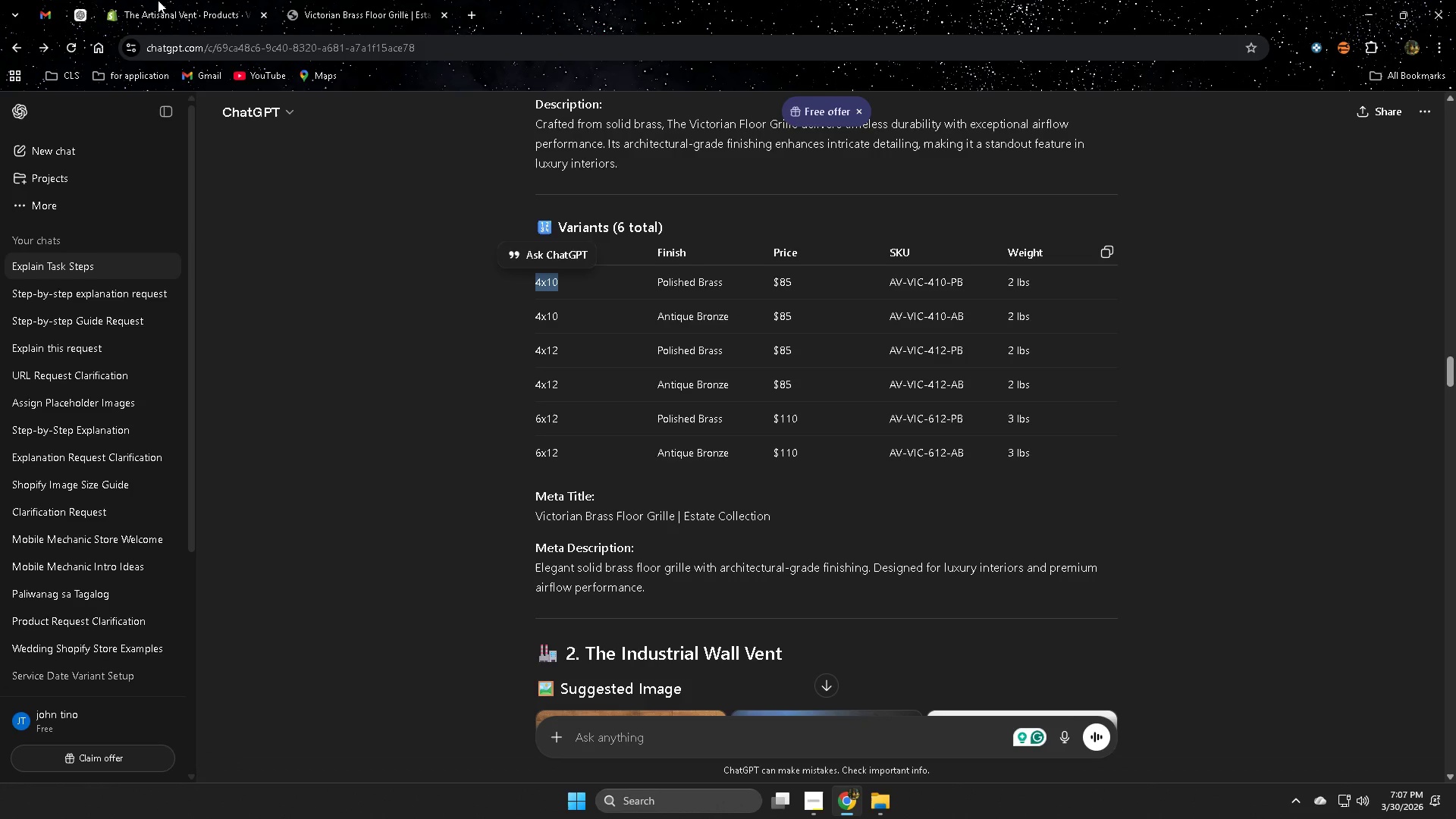 
left_click([158, 0])
 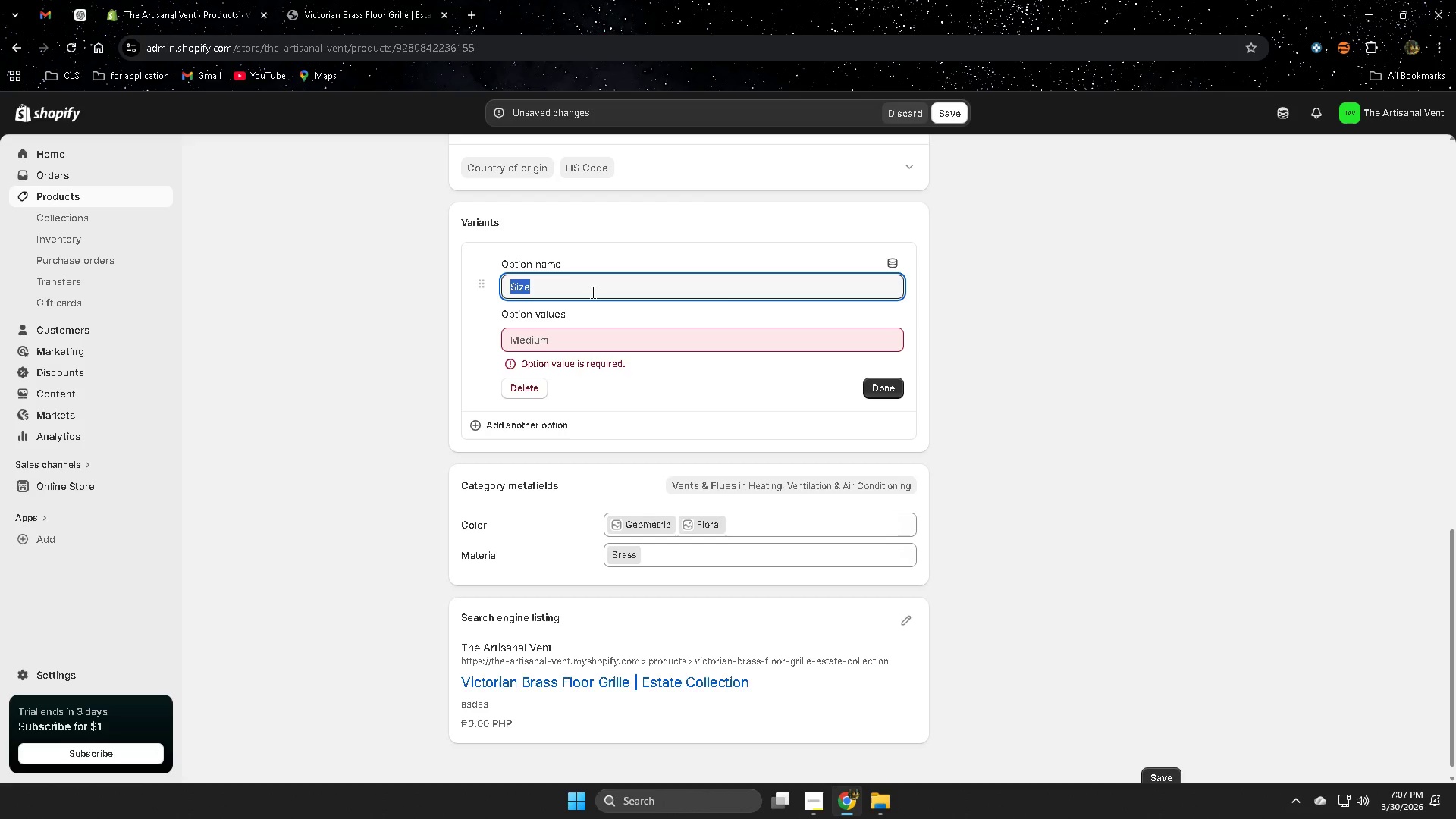 
double_click([592, 288])
 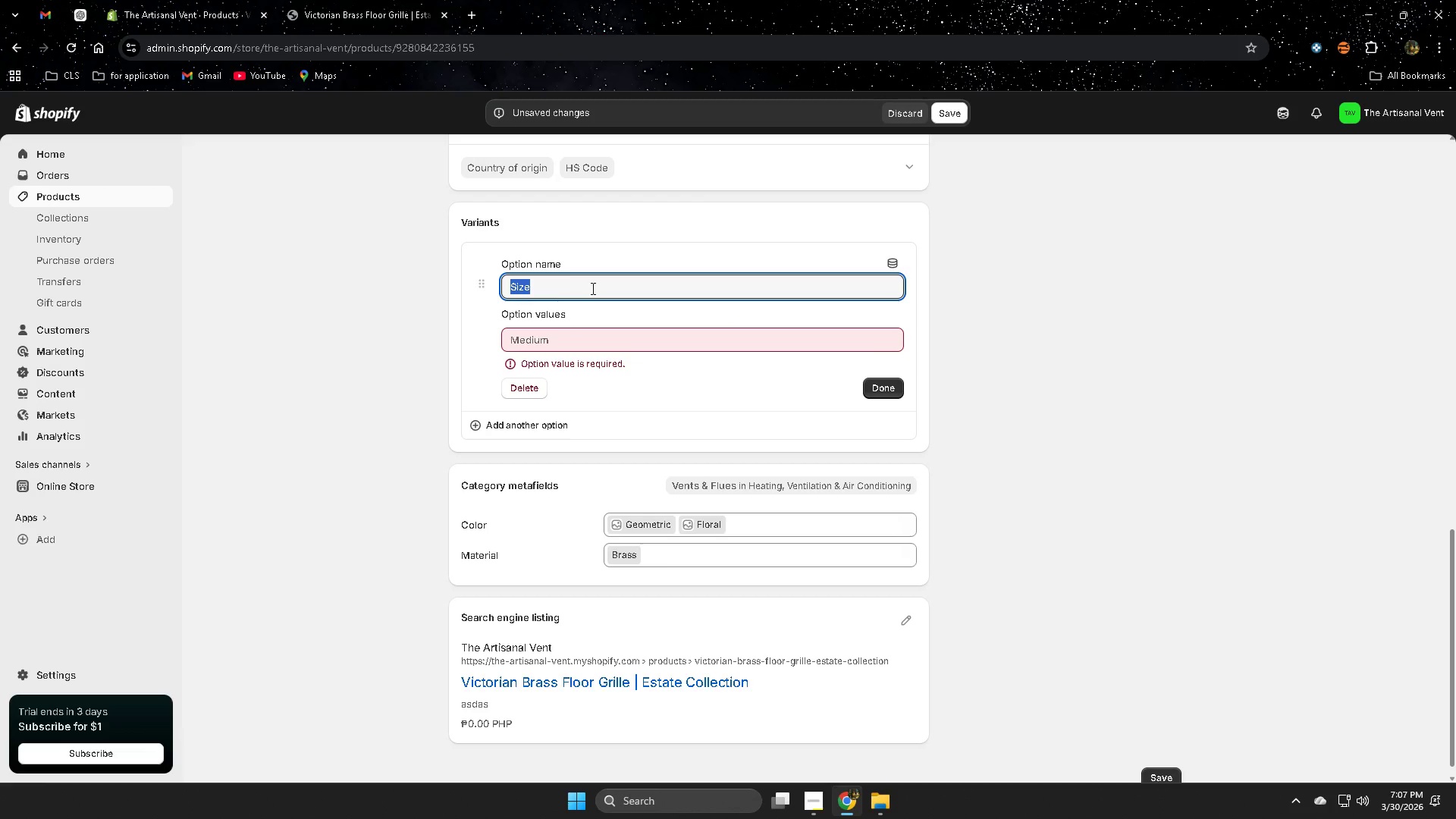 
key(Control+ControlLeft)
 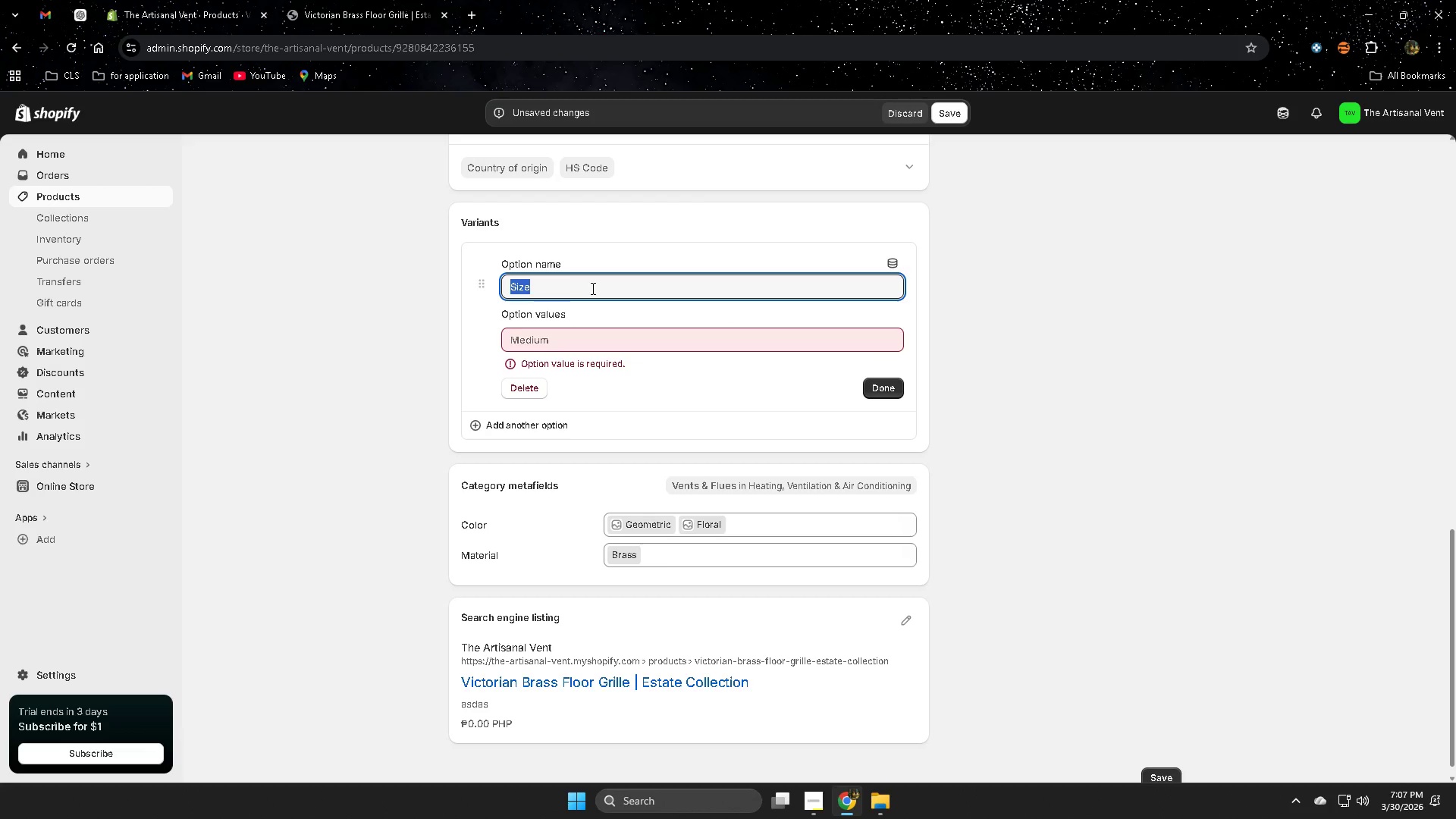 
key(Control+V)
 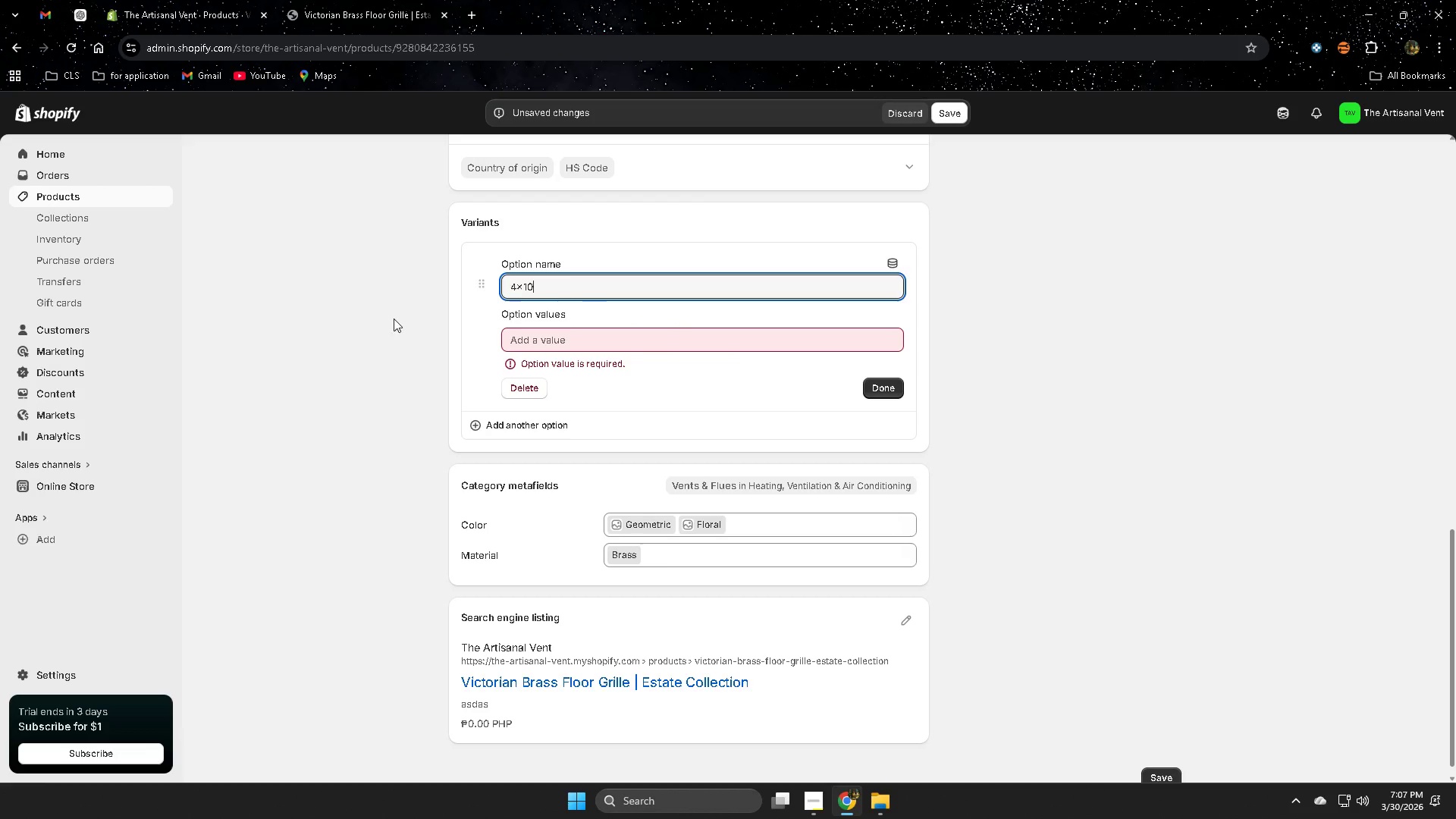 
left_click([382, 318])
 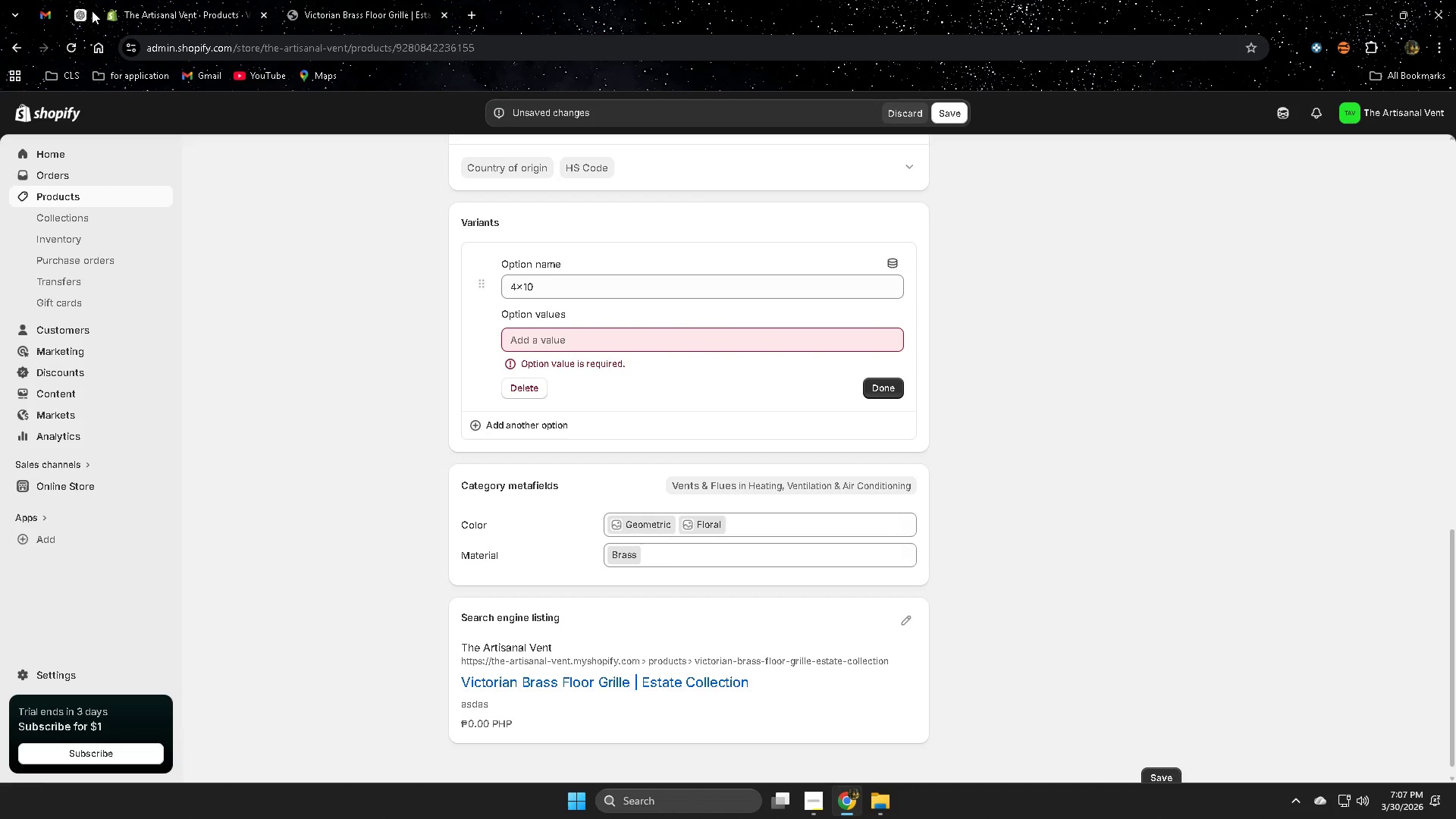 
left_click([83, 13])
 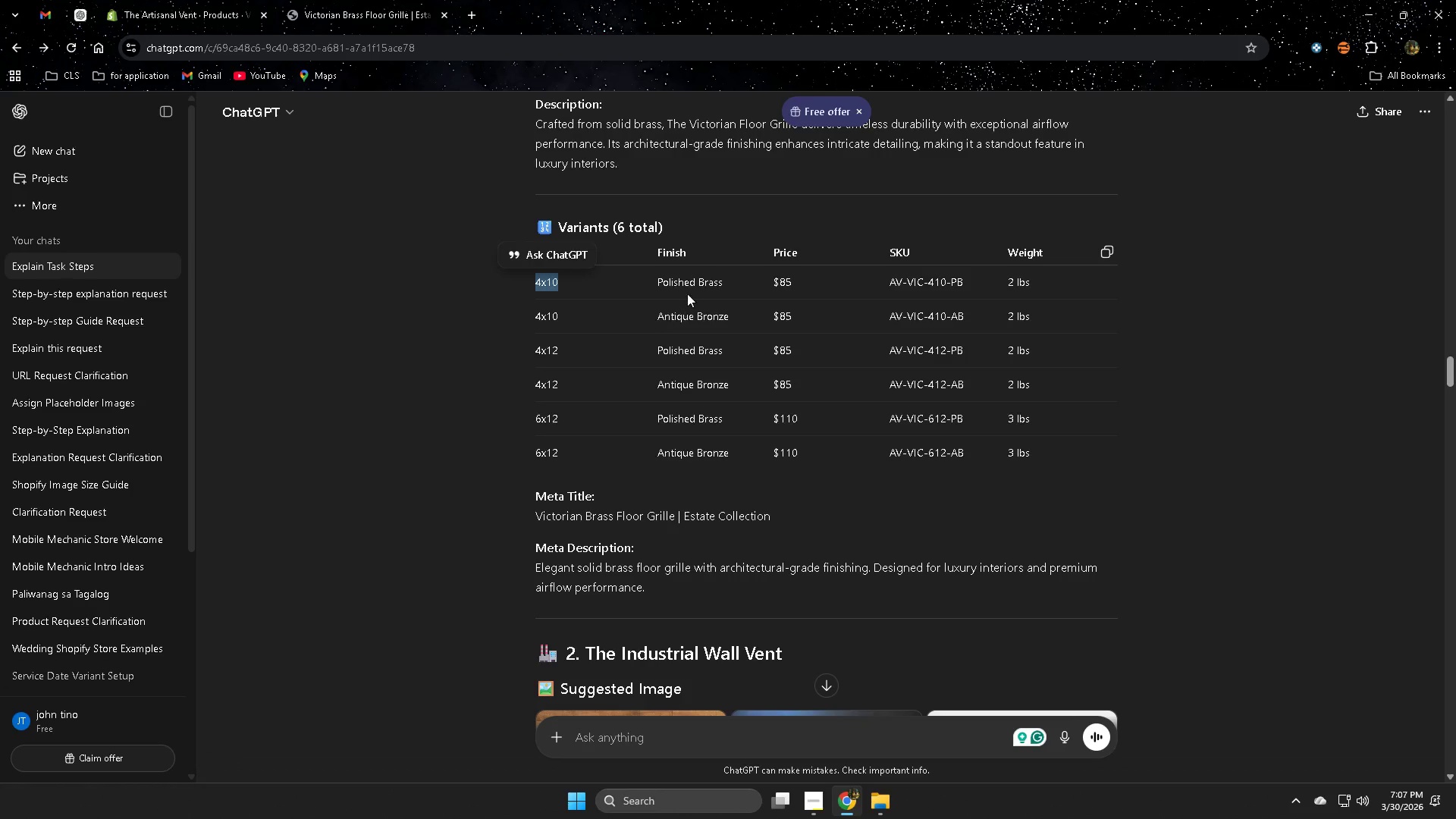 
double_click([689, 284])
 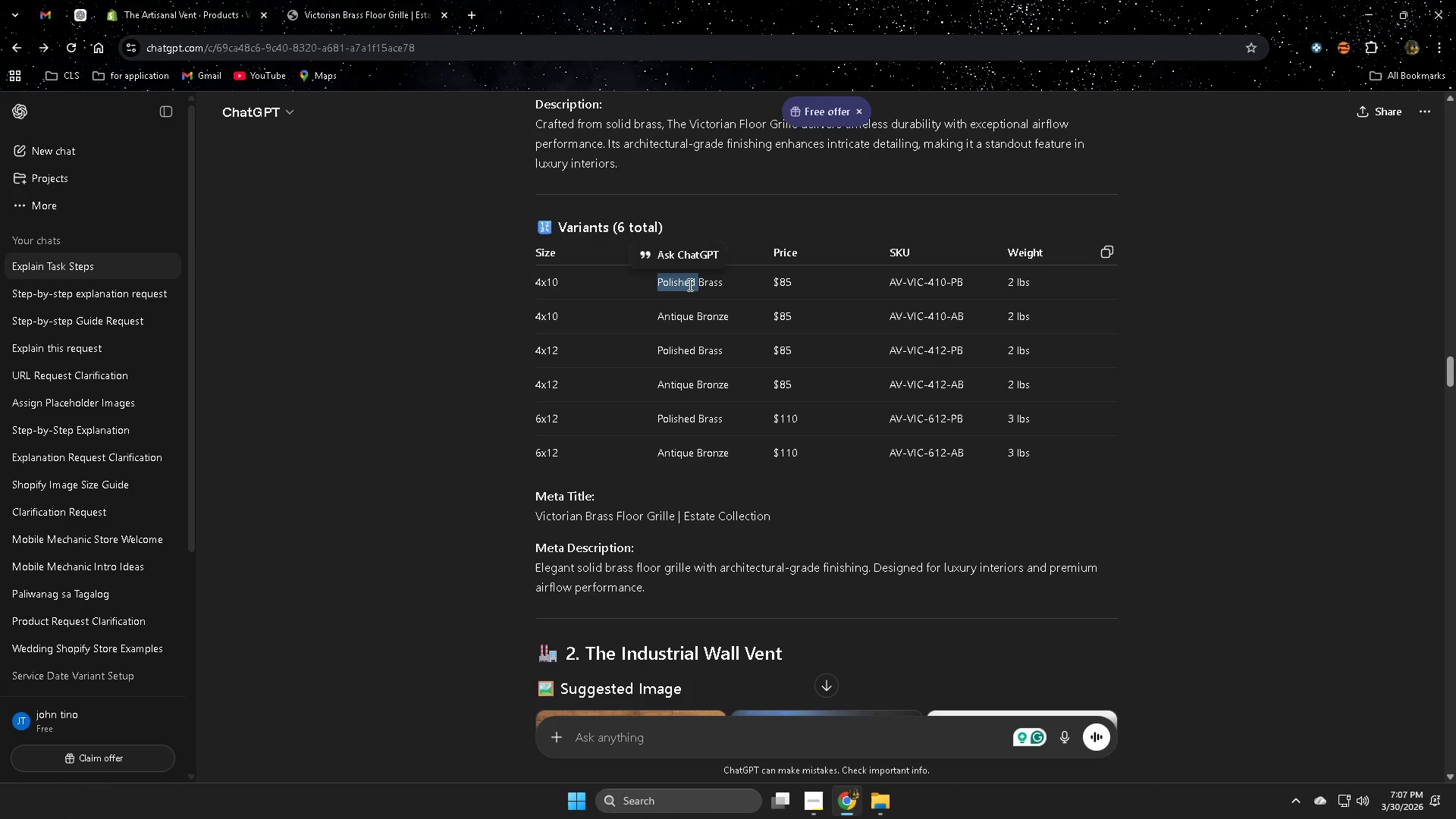 
key(Control+ControlLeft)
 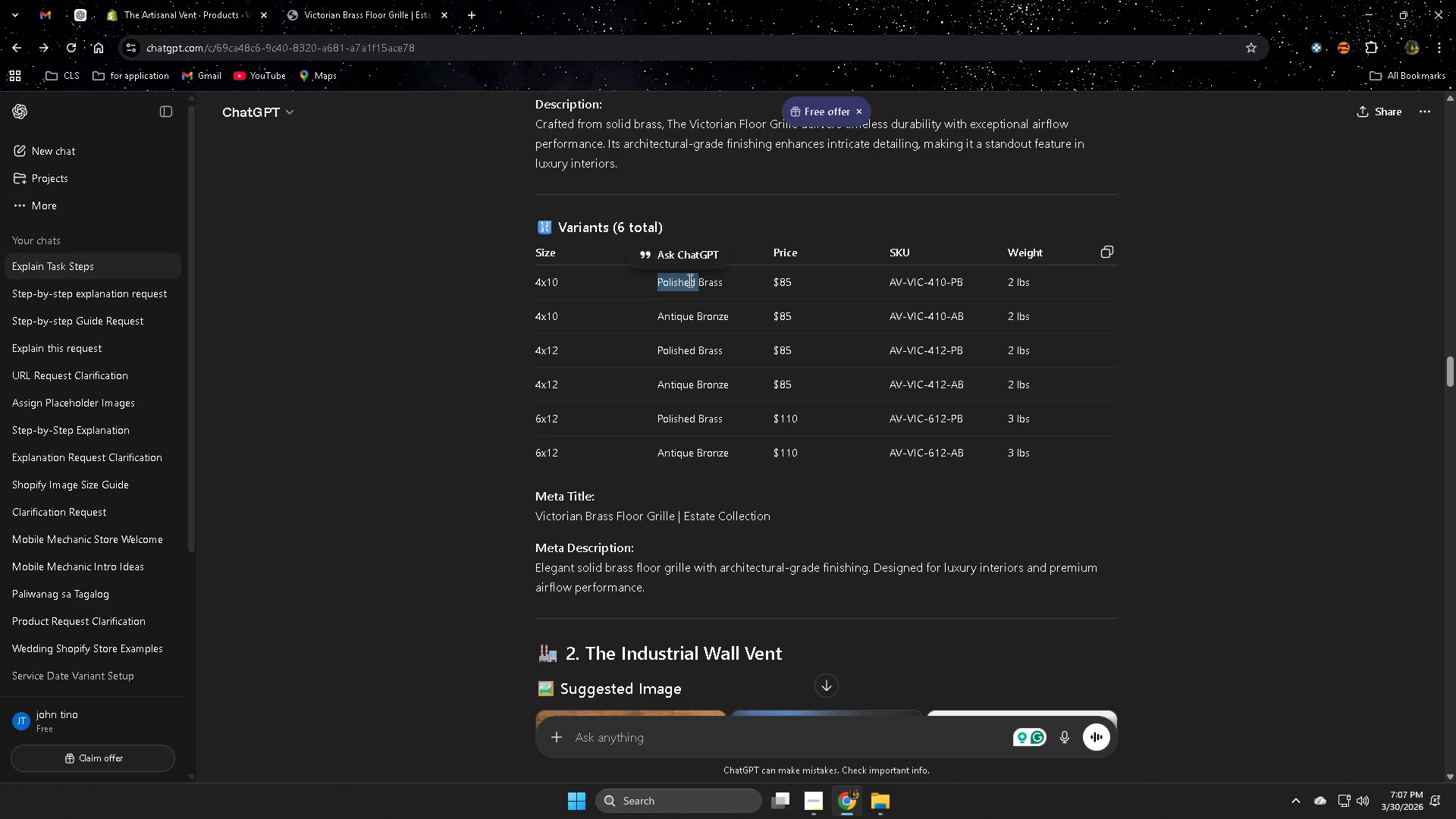 
double_click([689, 280])
 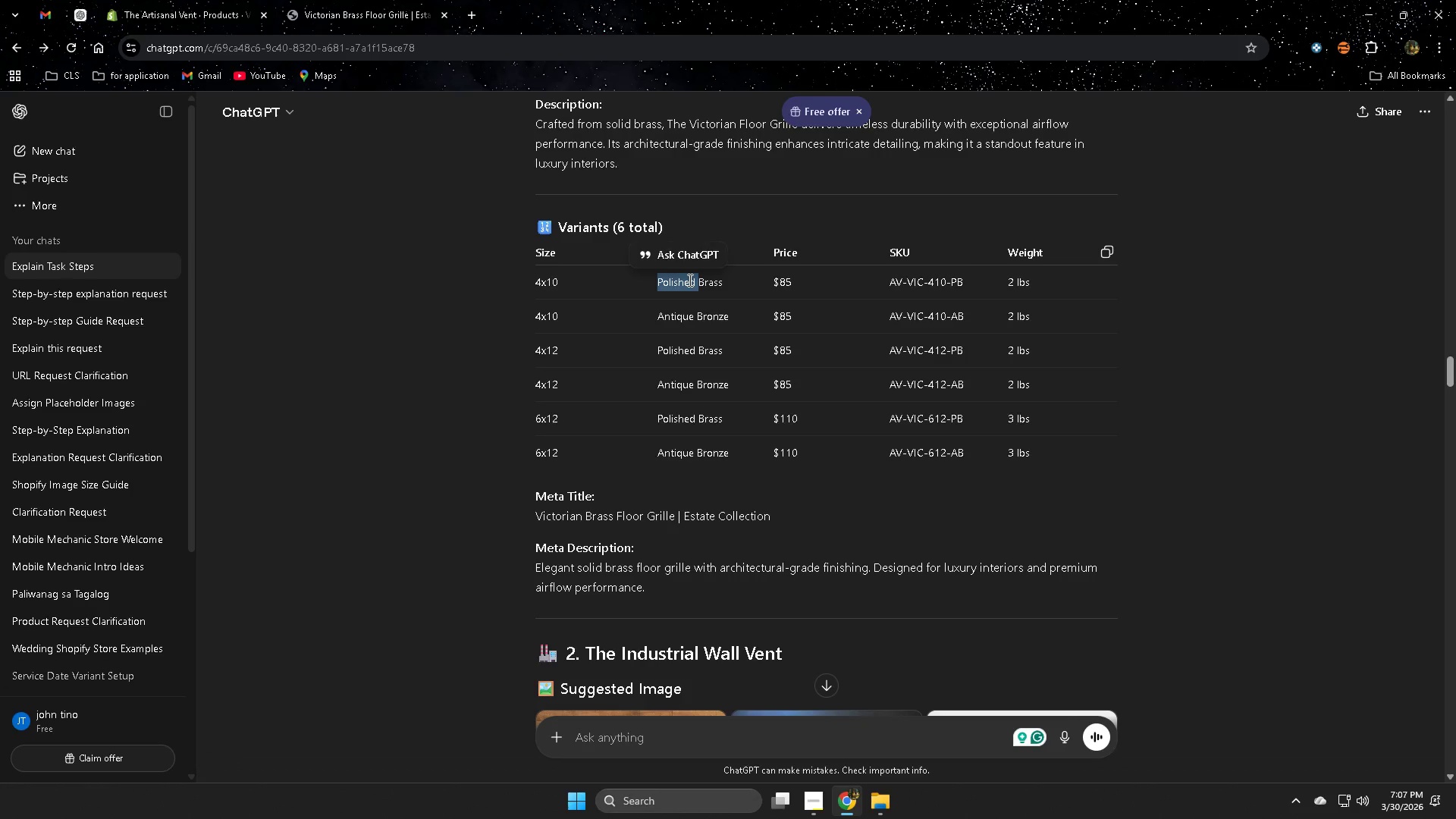 
triple_click([689, 280])
 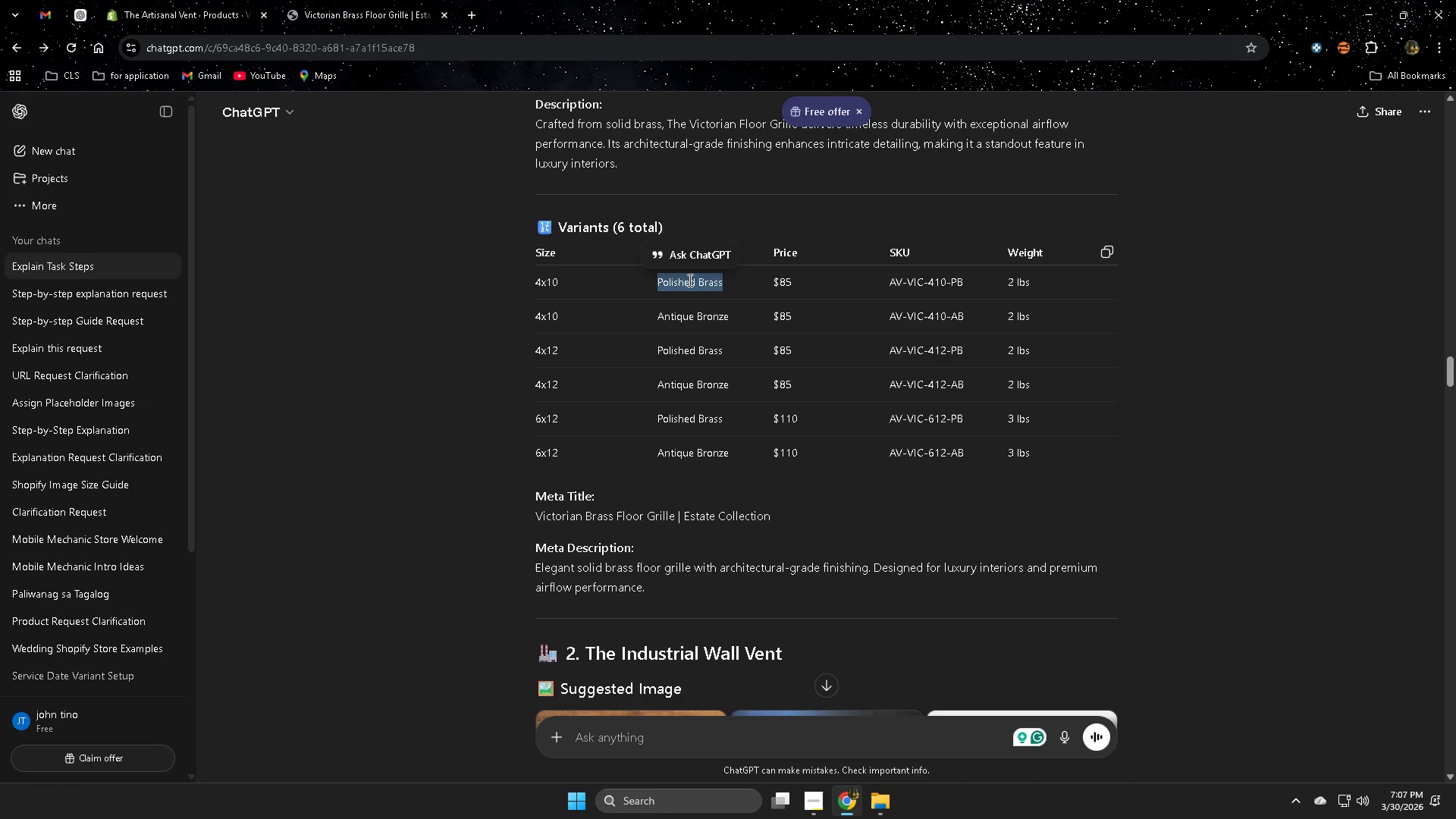 
key(Control+ControlLeft)
 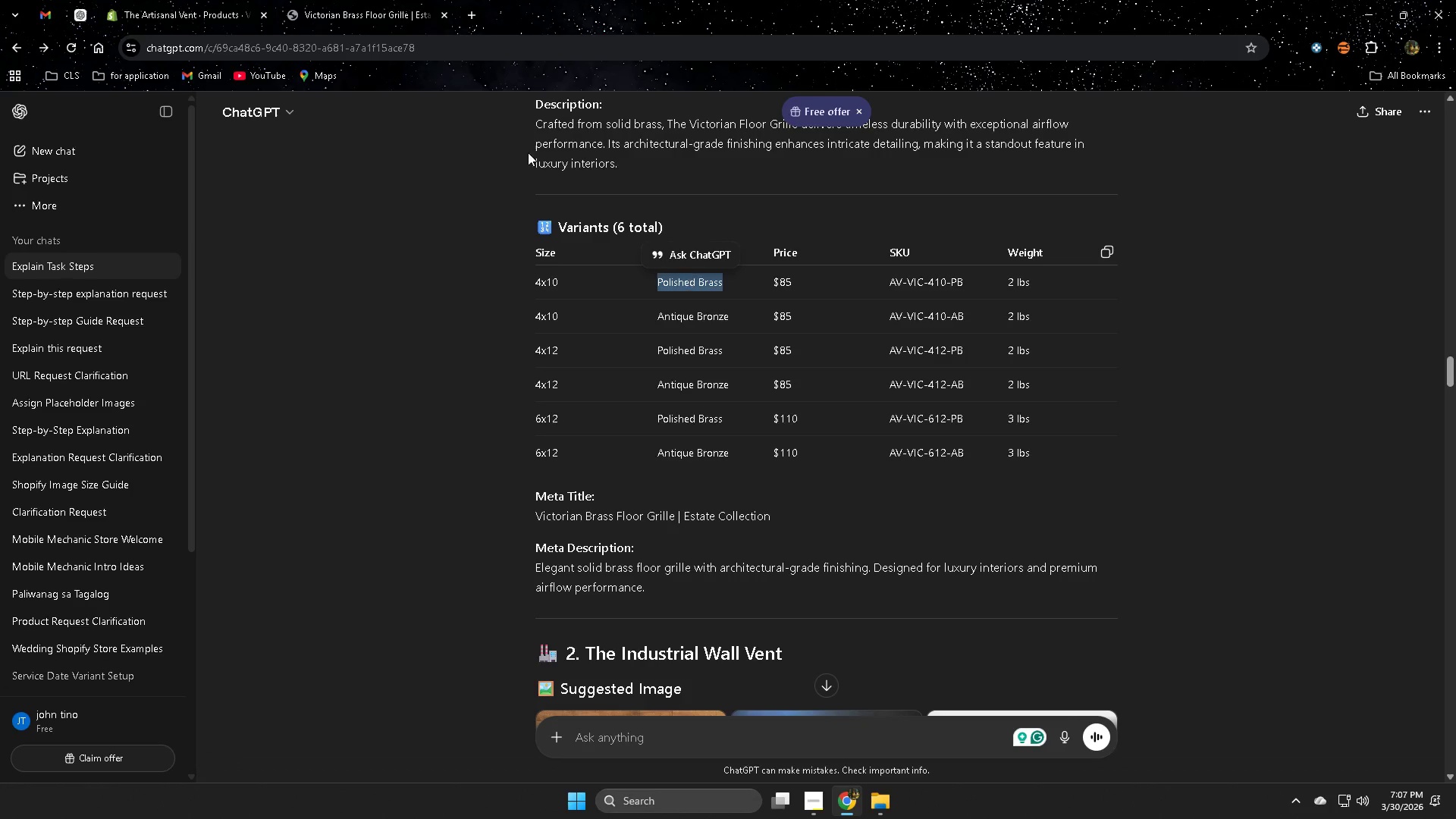 
key(Control+C)
 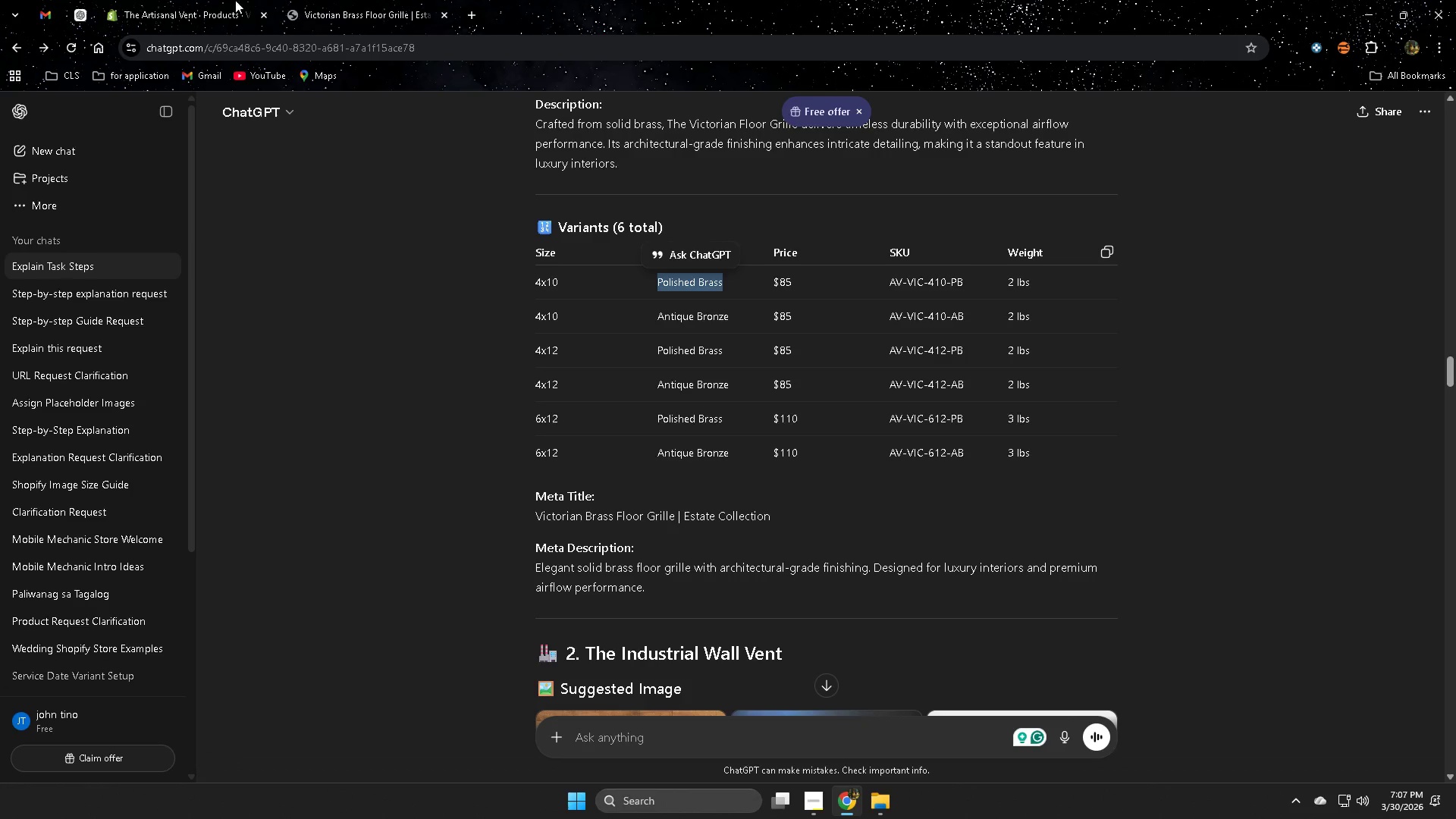 
left_click([192, 0])
 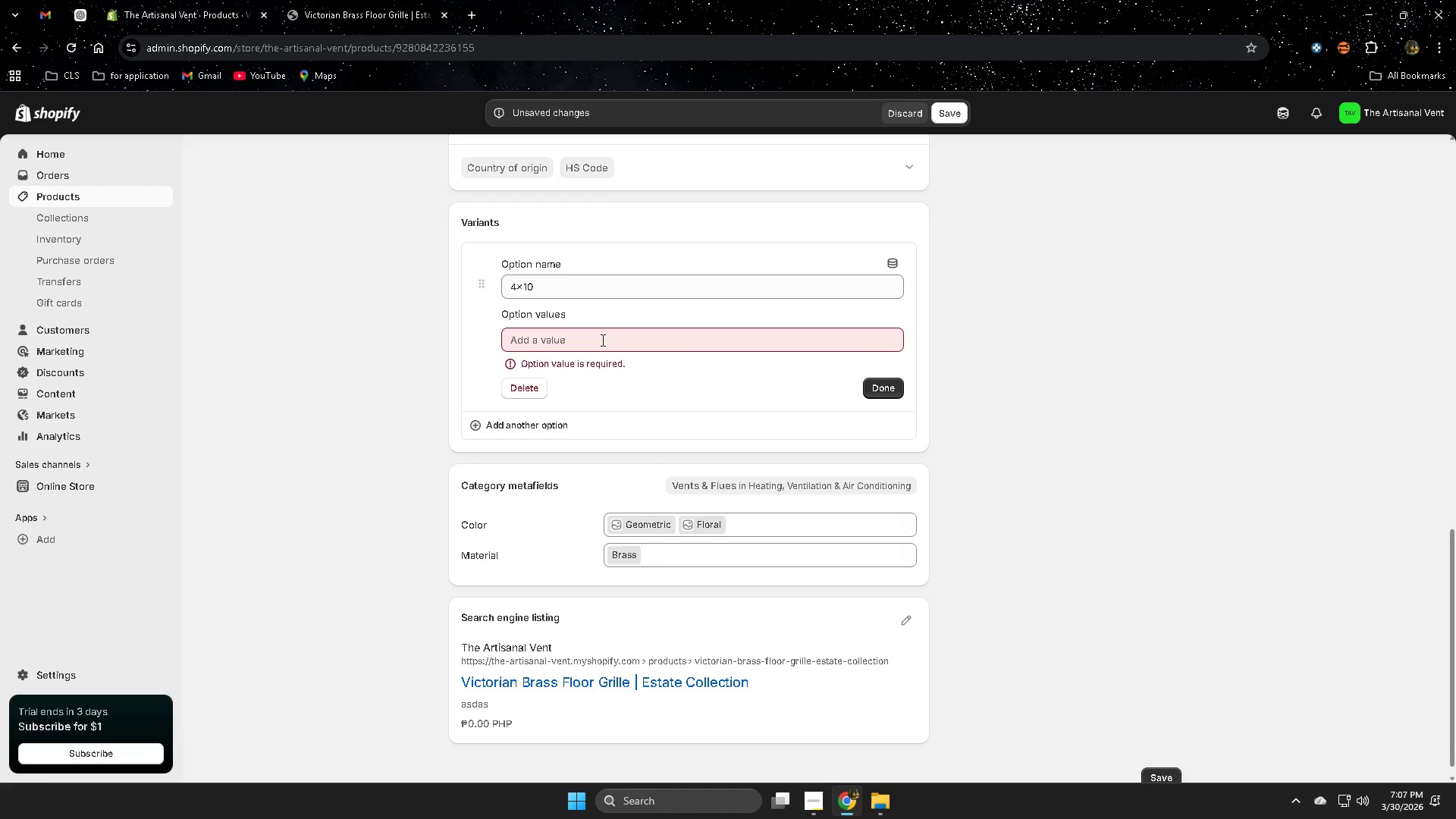 
left_click([600, 337])
 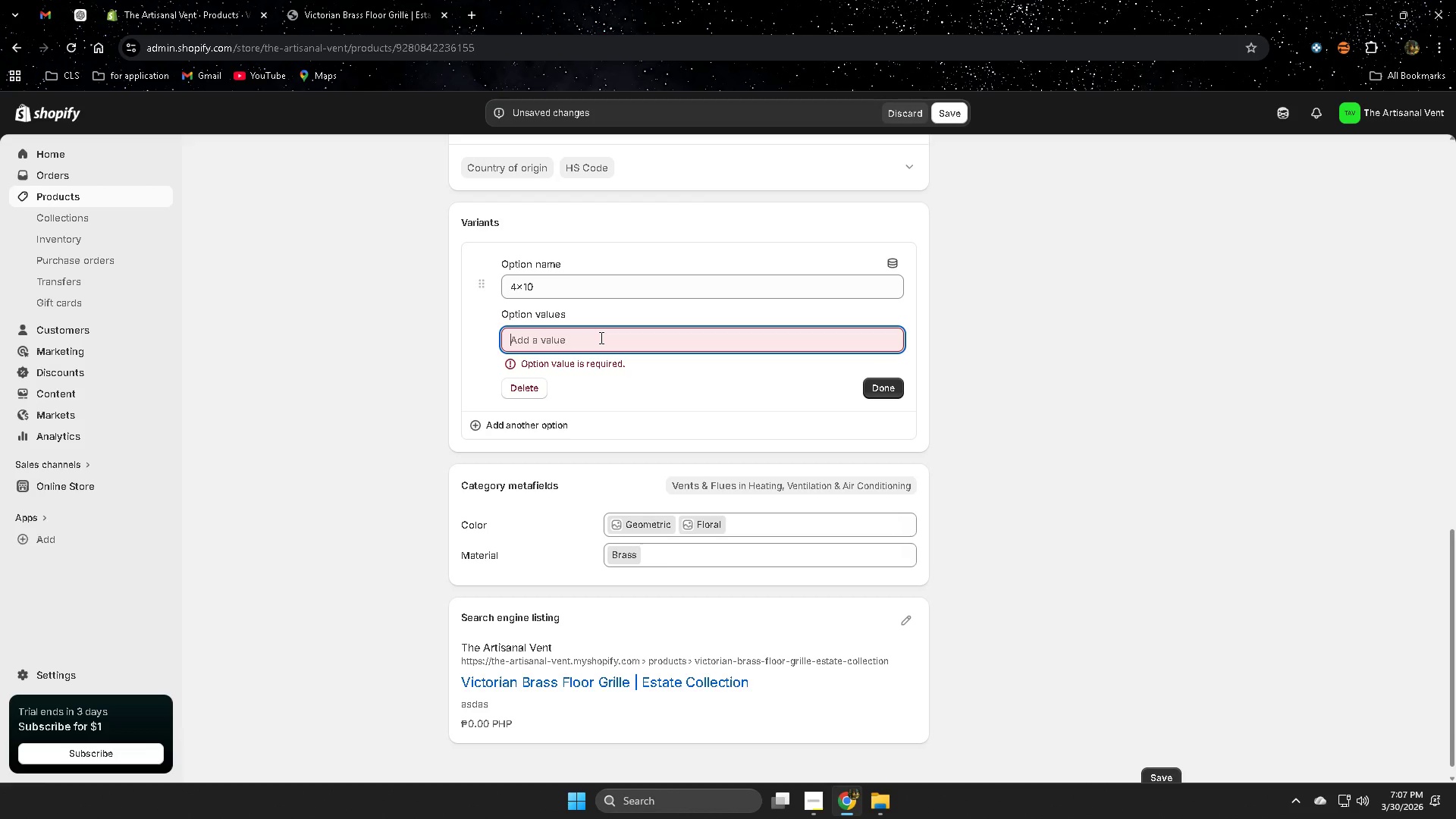 
key(Control+ControlLeft)
 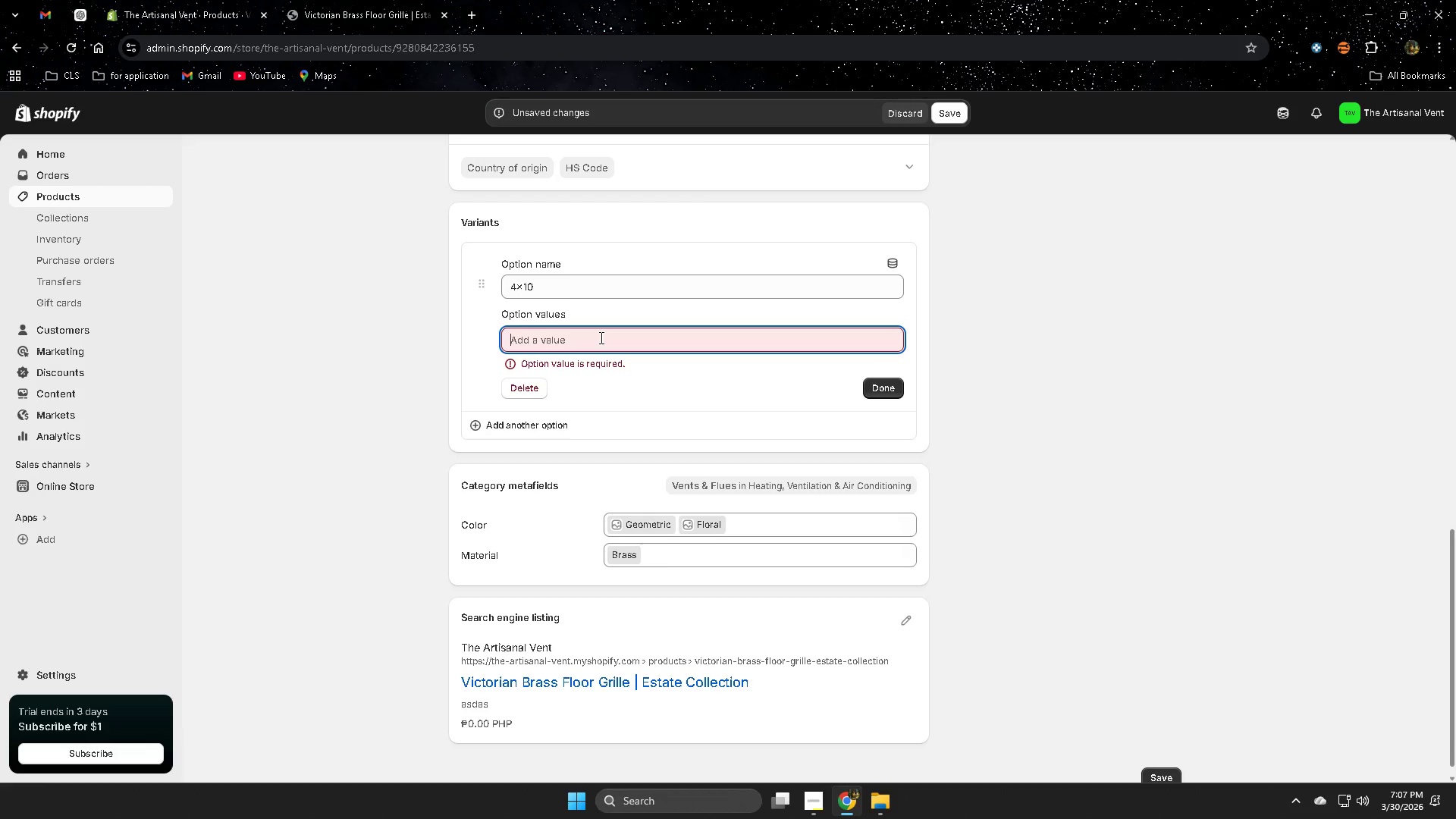 
key(Control+V)
 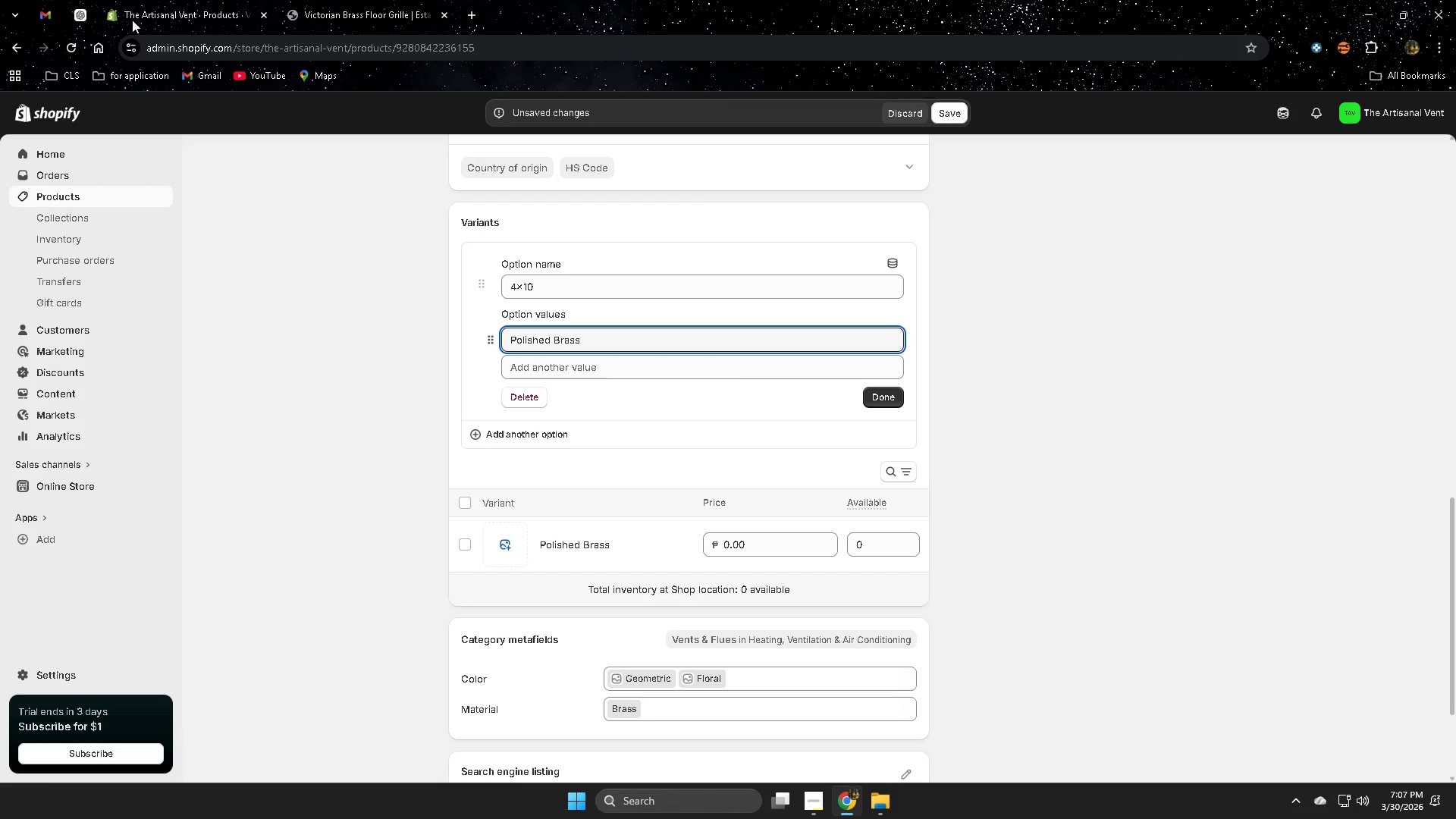 
left_click([89, 15])
 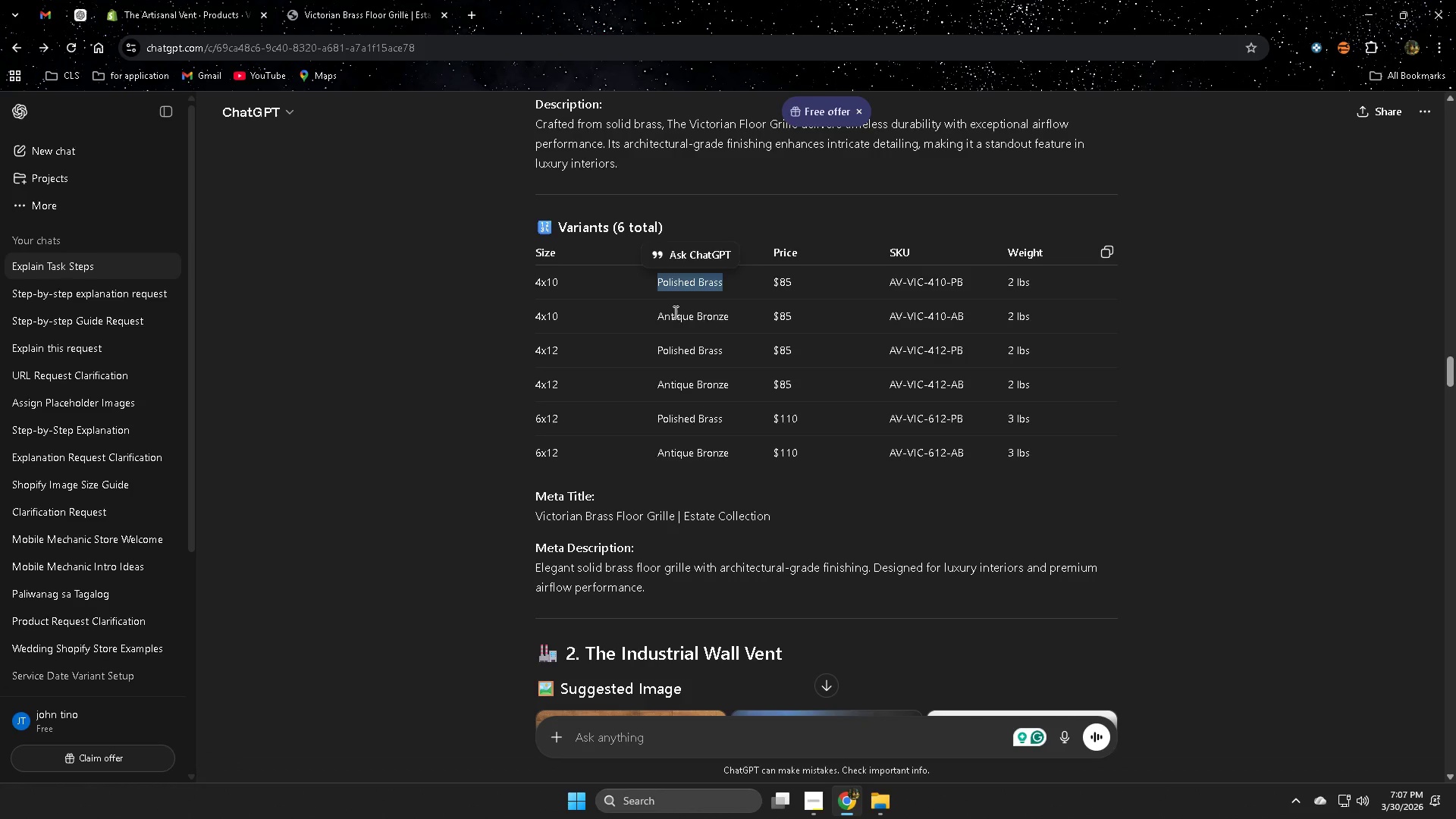 
double_click([673, 314])
 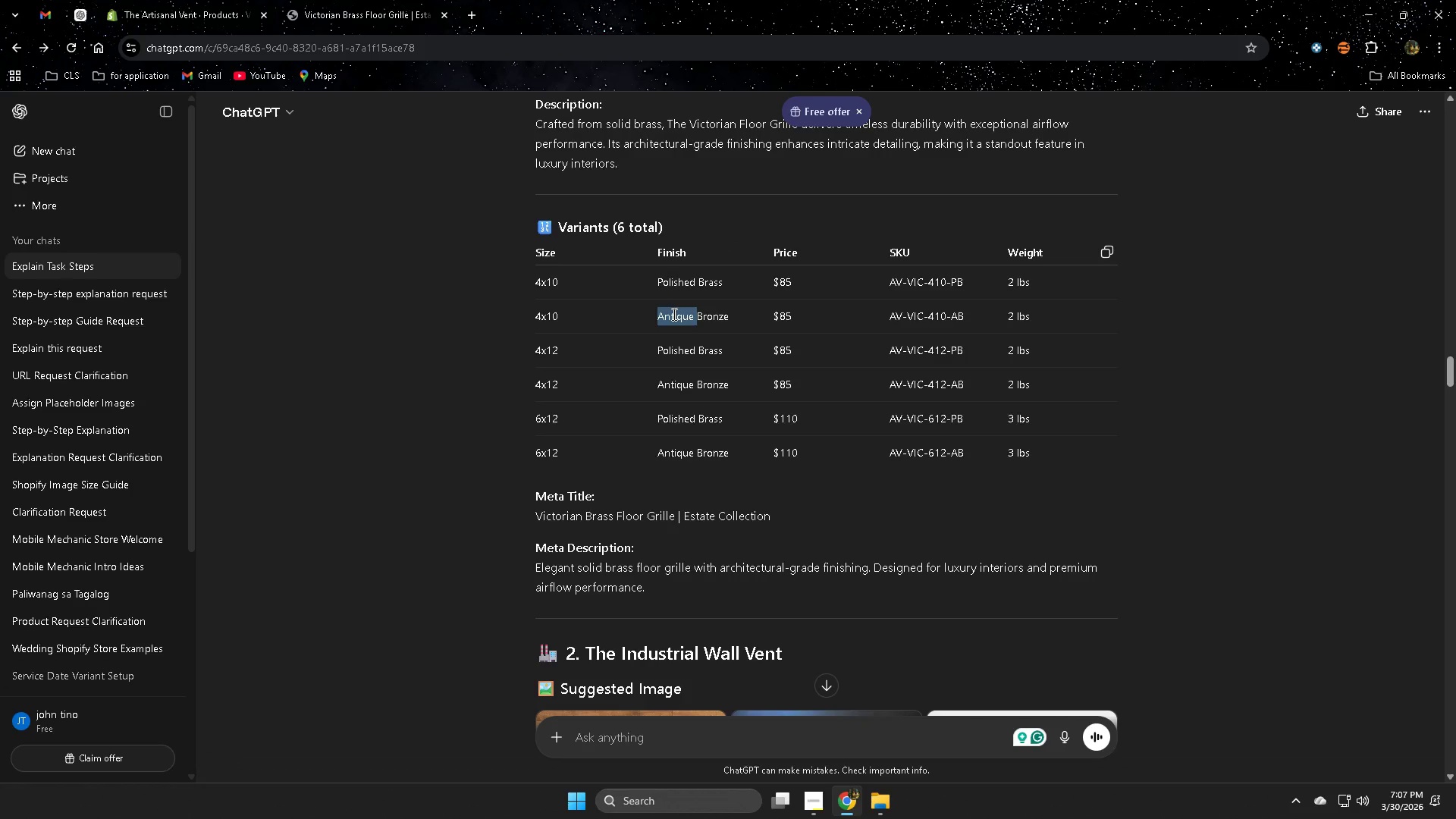 
triple_click([673, 314])
 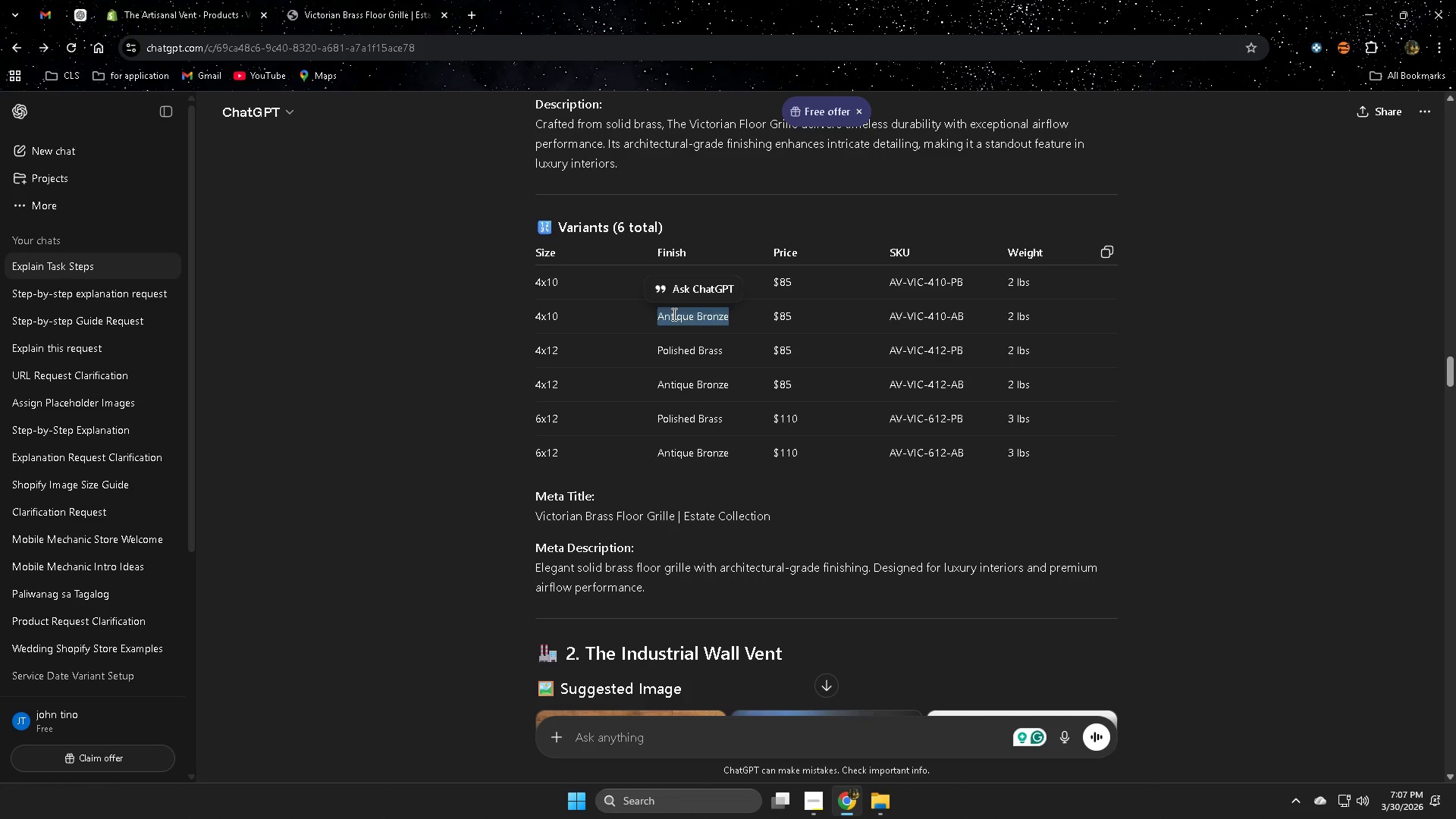 
key(Control+ControlLeft)
 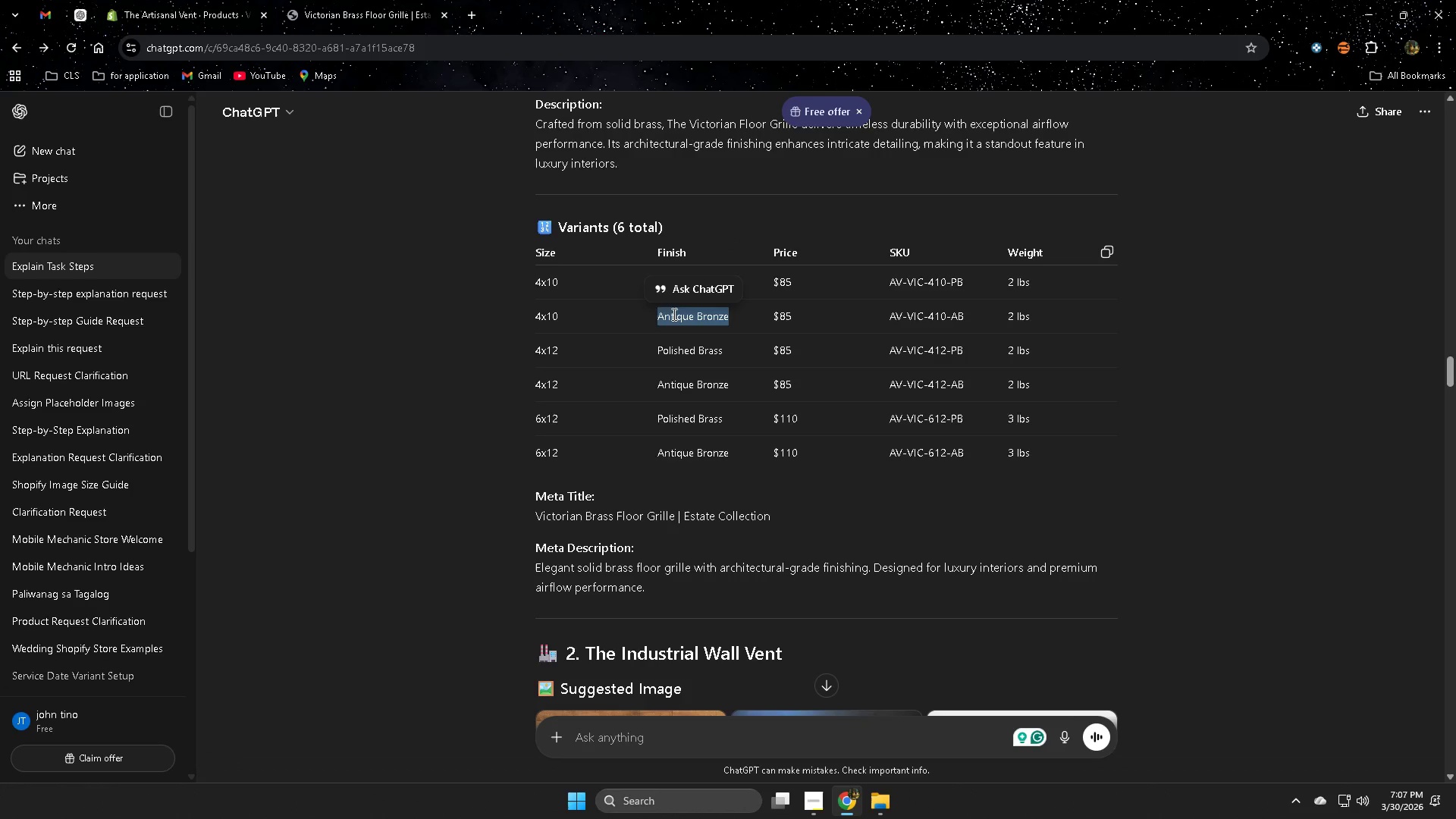 
key(Control+C)
 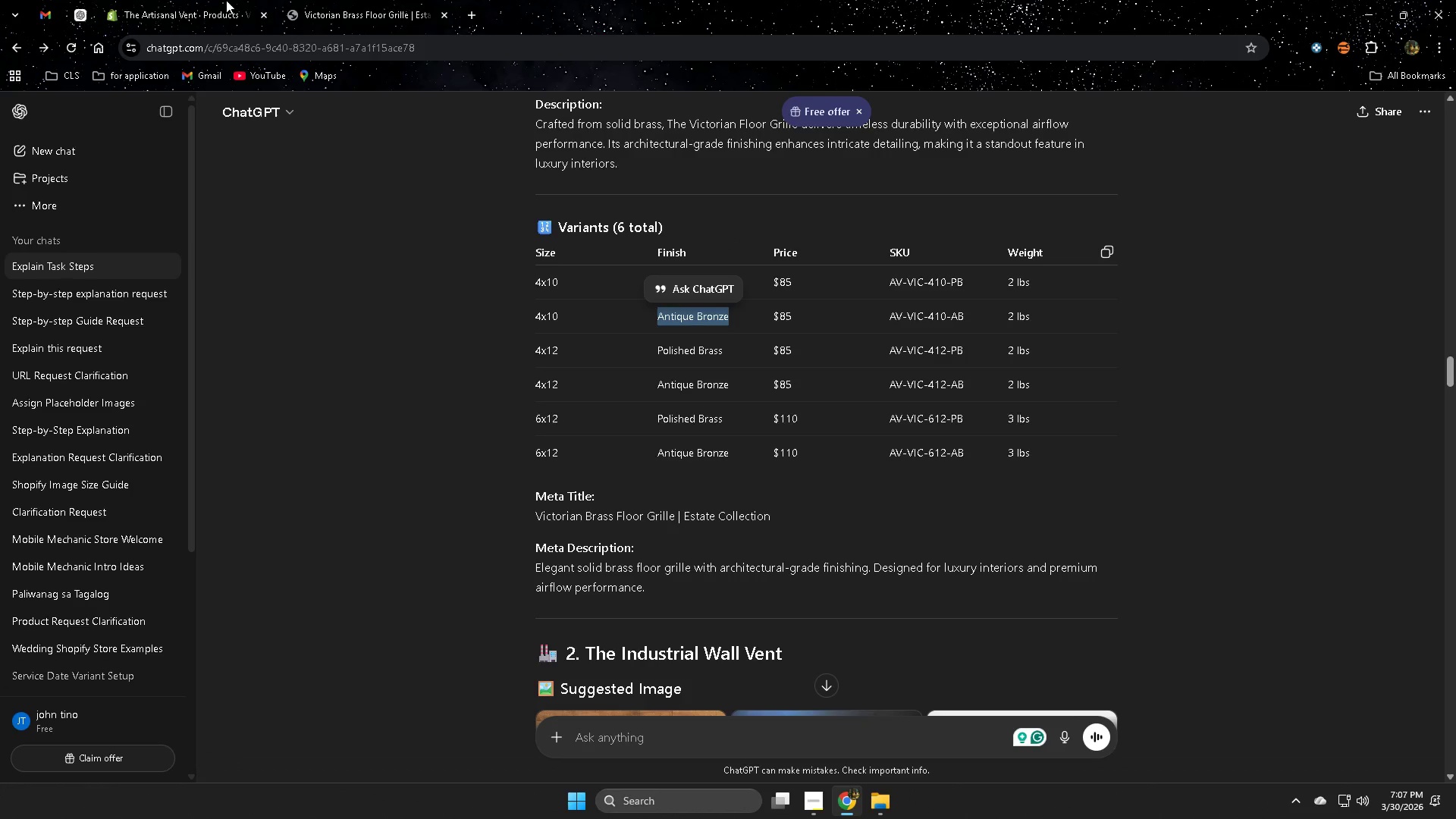 
left_click([218, 0])
 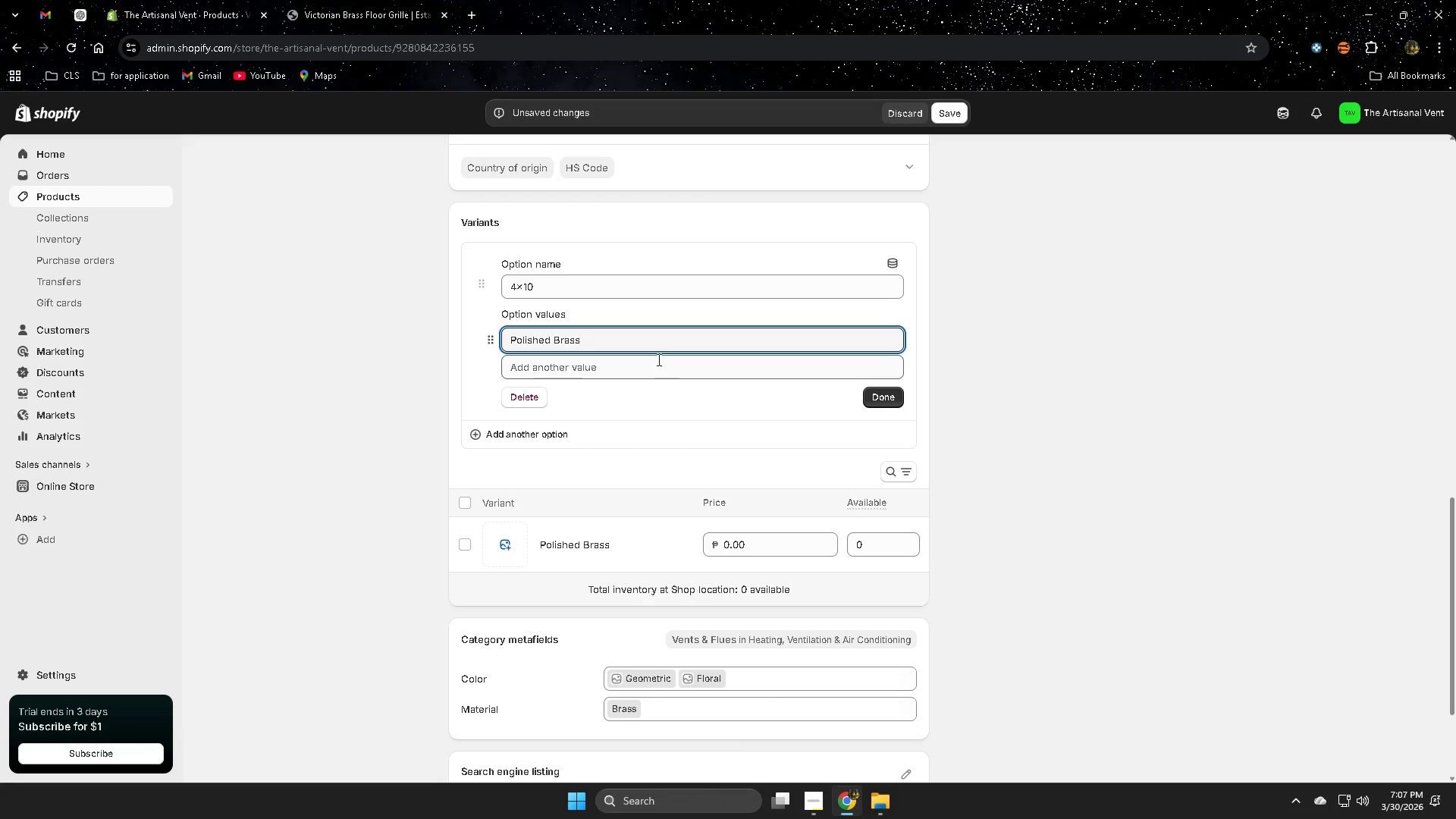 
left_click([649, 370])
 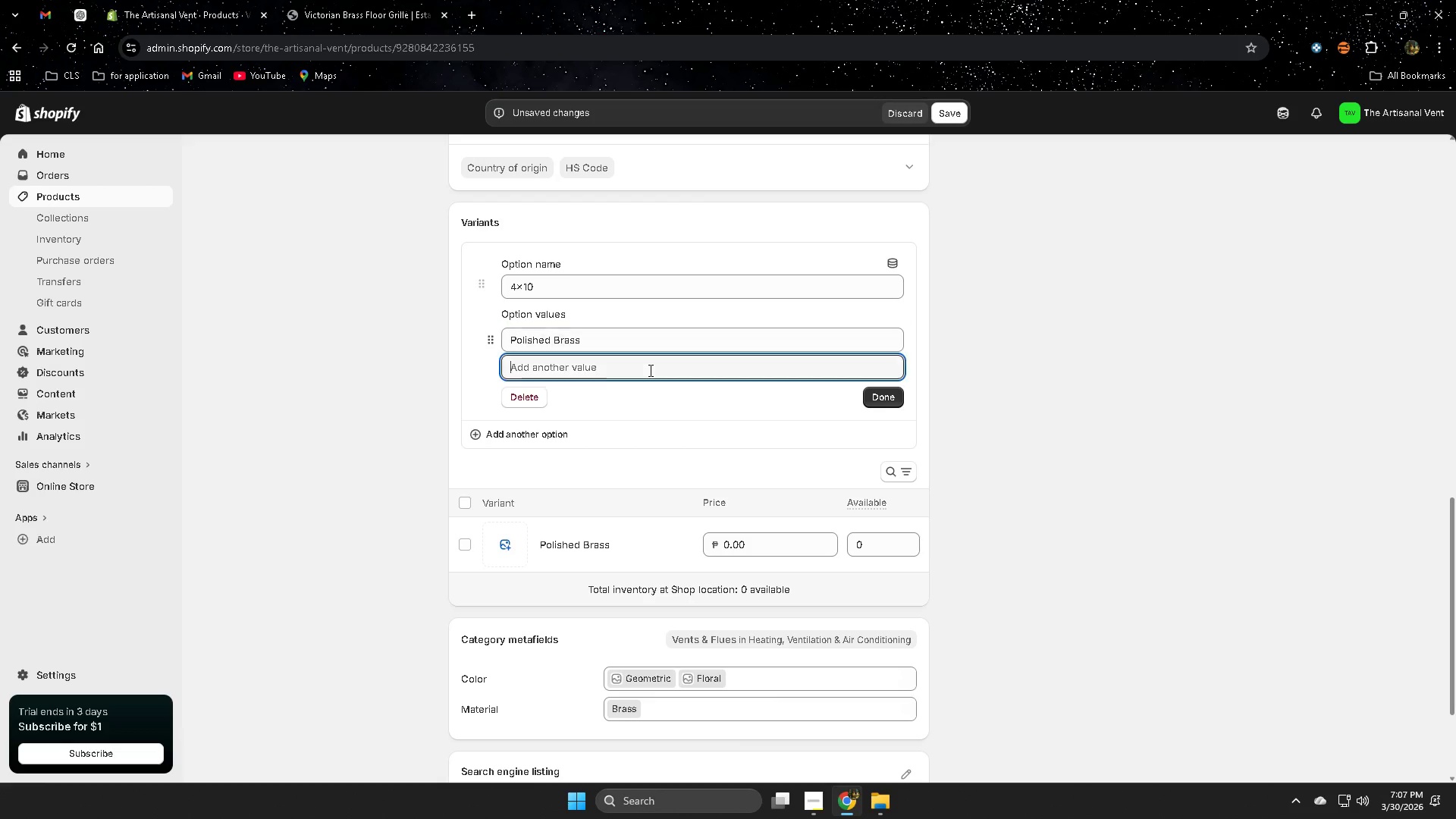 
key(Control+ControlLeft)
 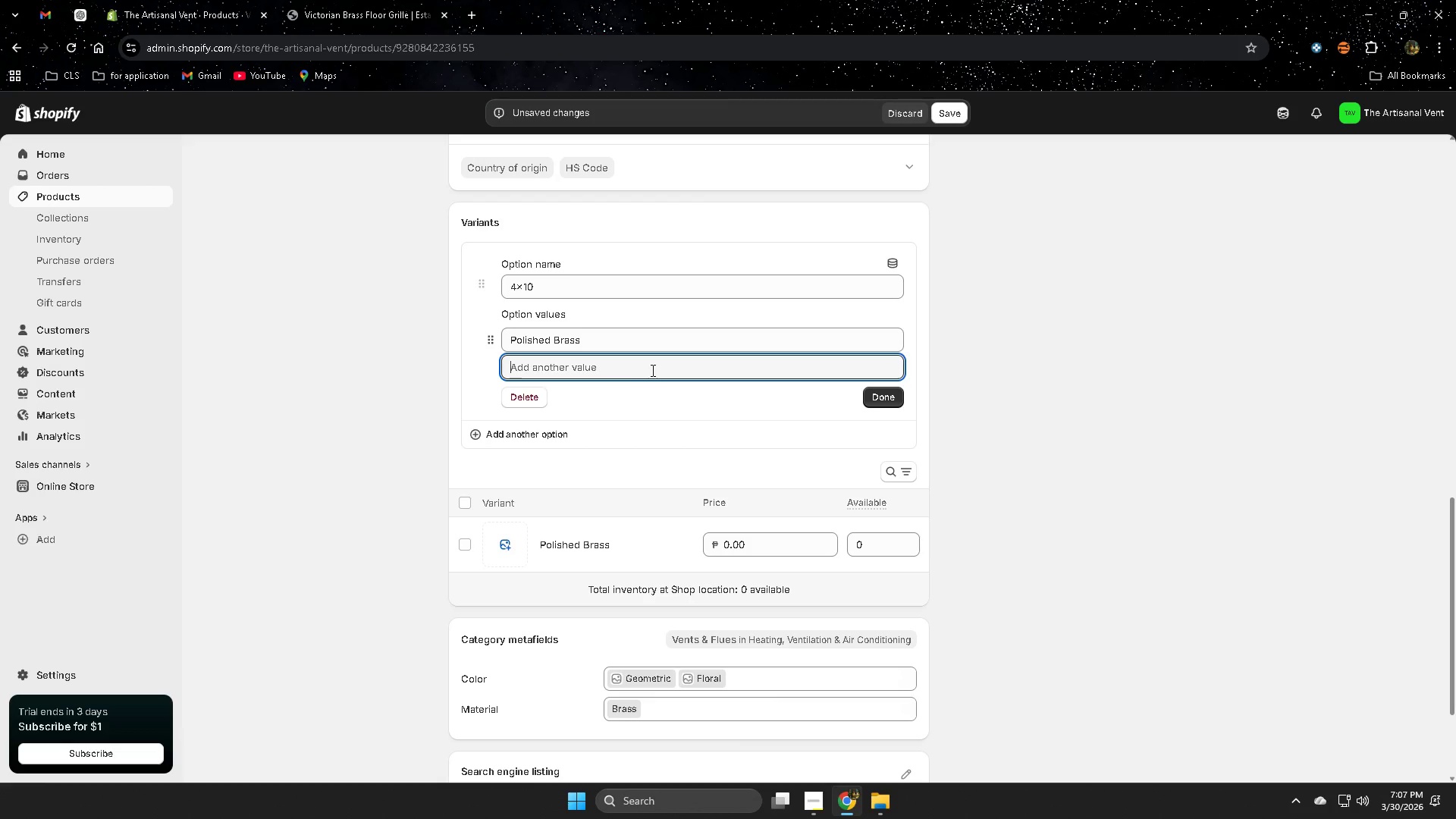 
key(Control+V)
 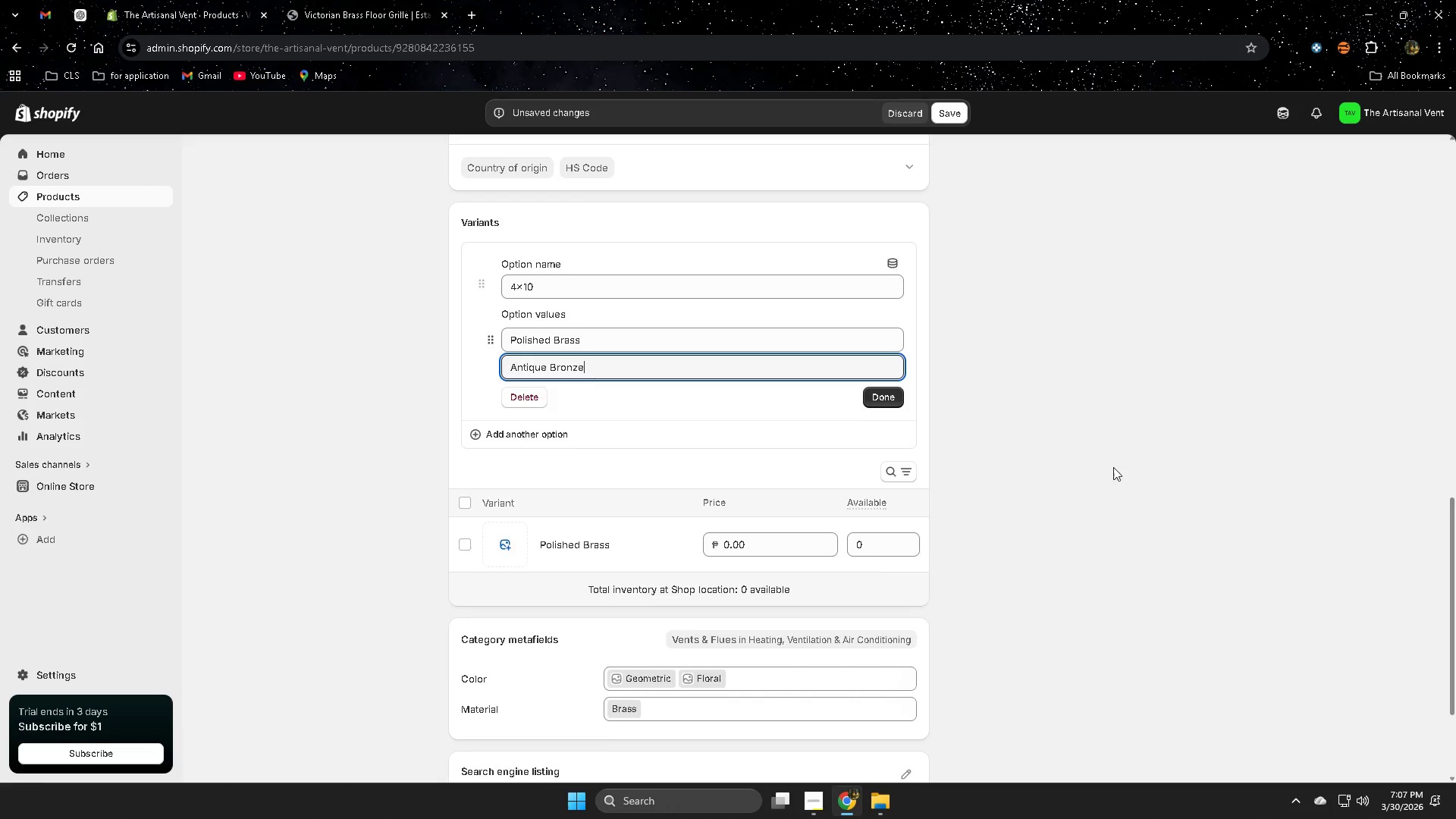 
left_click([1114, 467])
 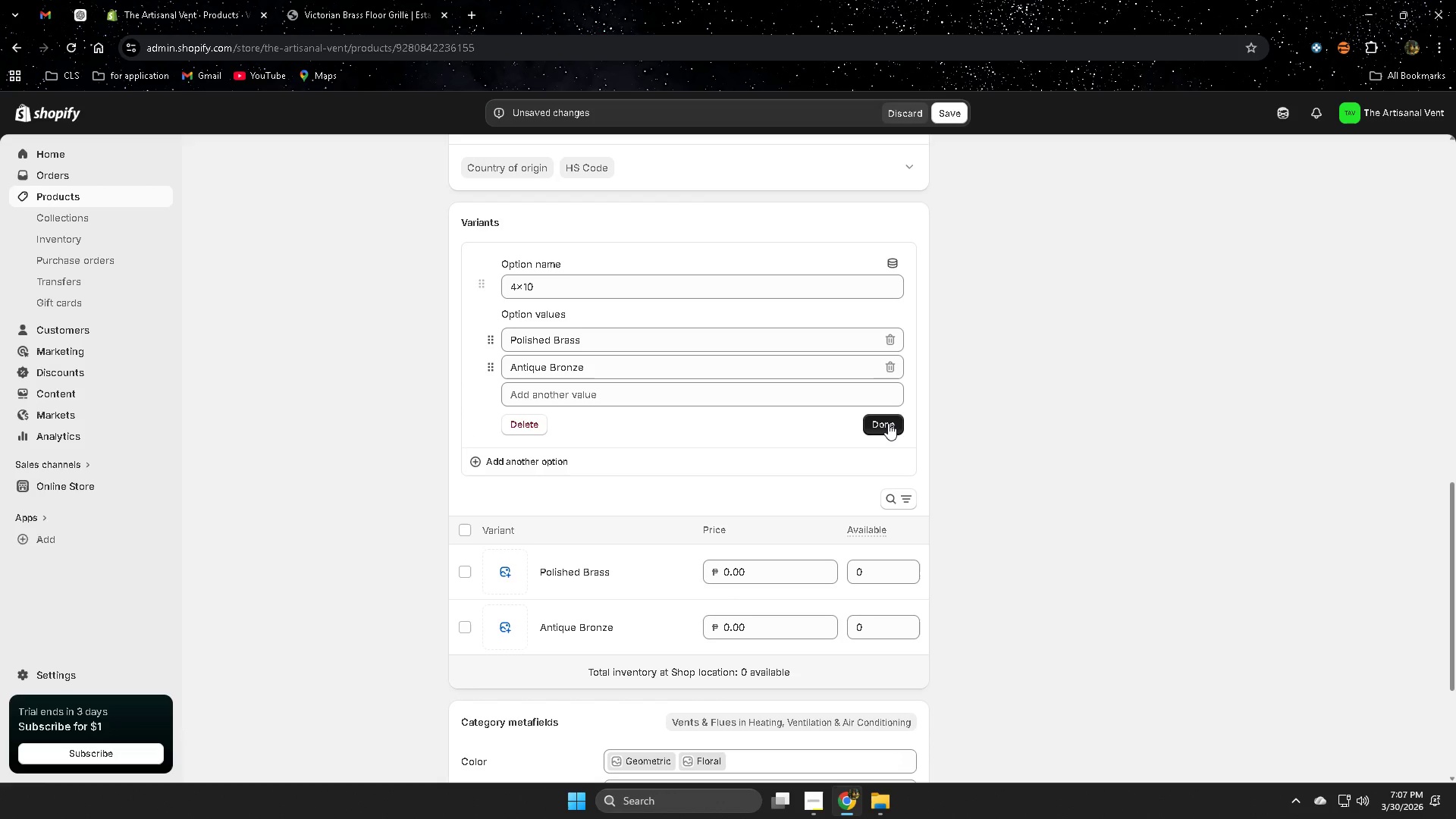 
wait(5.45)
 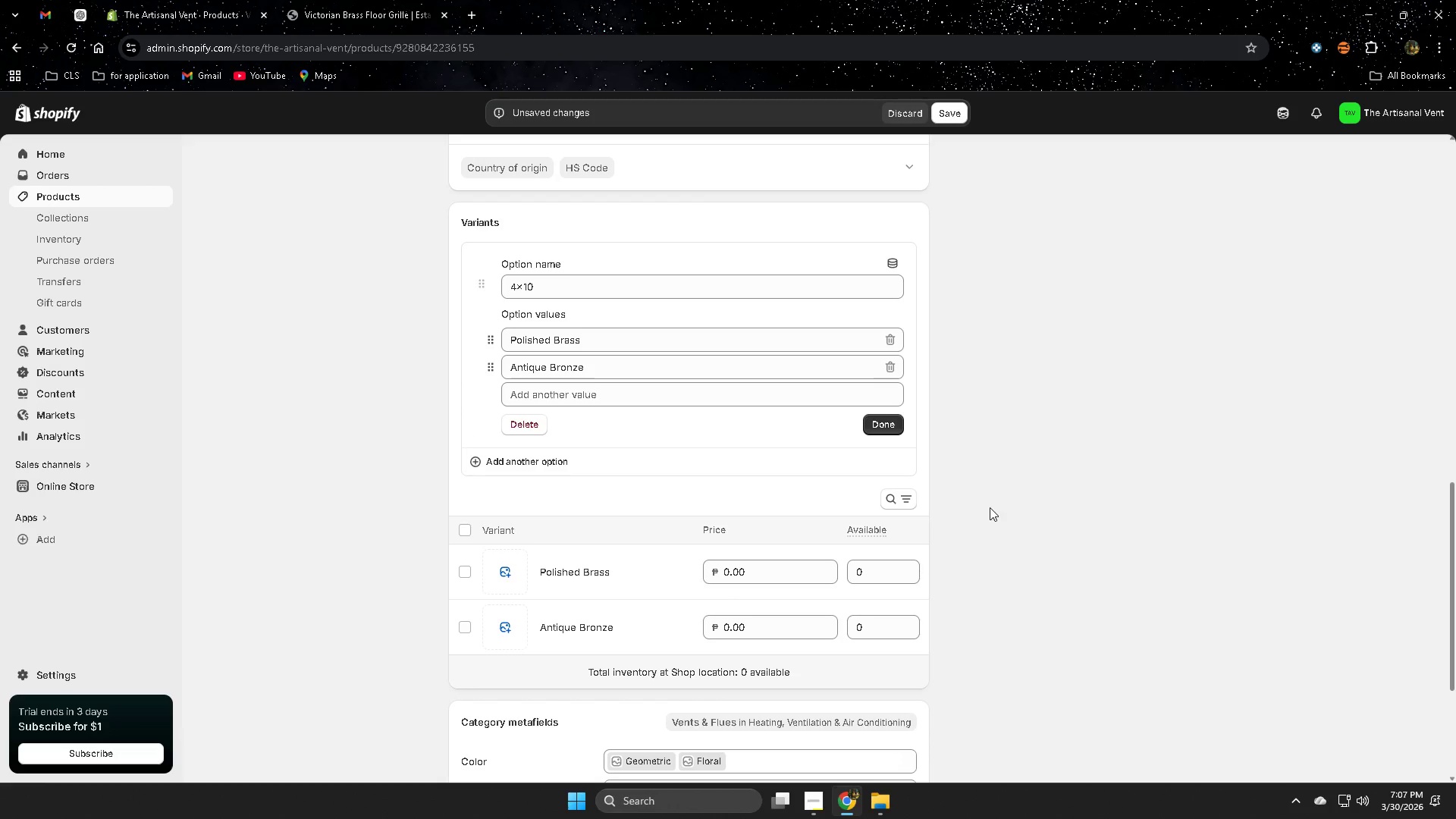 
left_click([888, 423])
 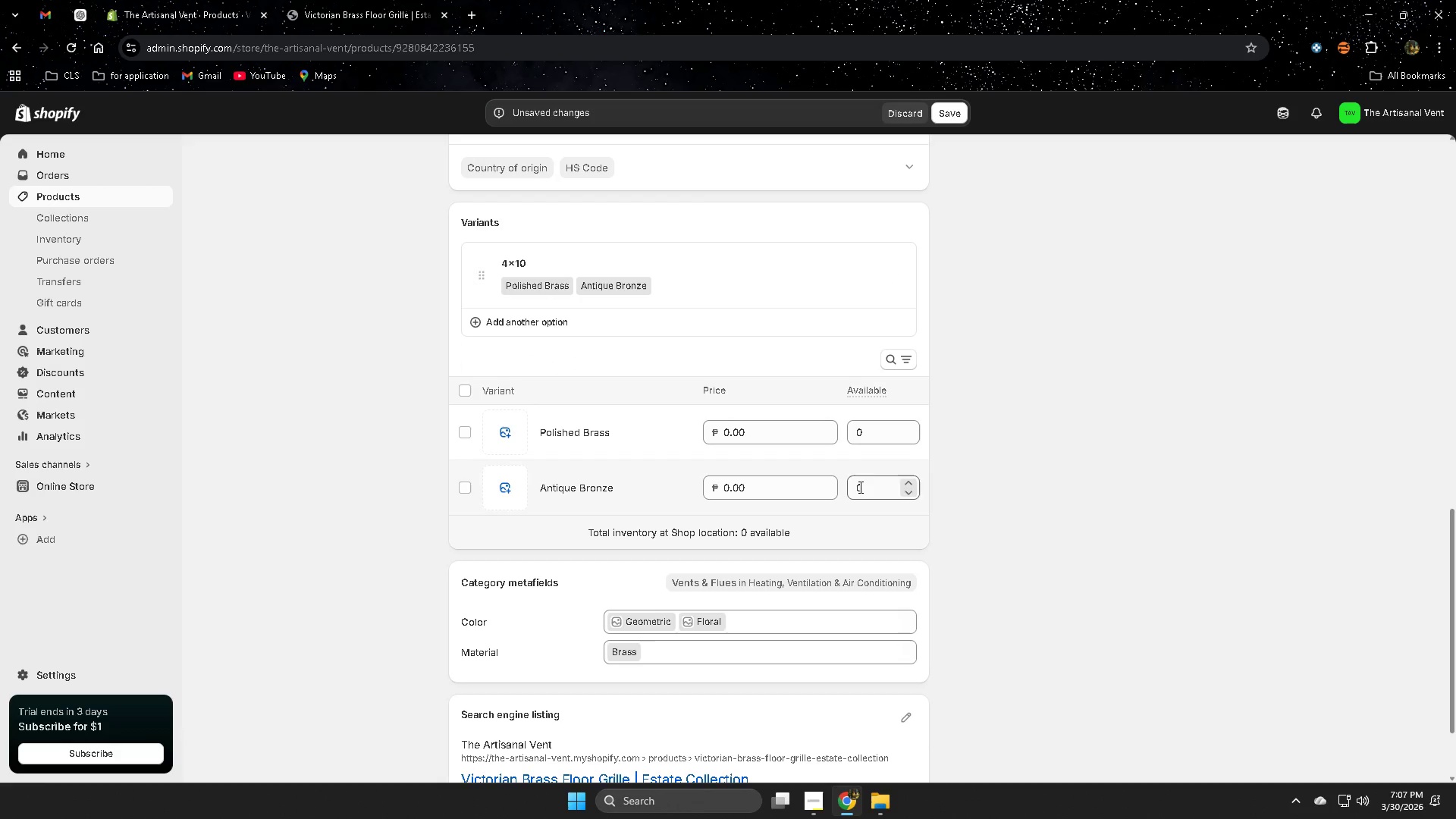 
scroll: coordinate [384, 620], scroll_direction: up, amount: 1.0
 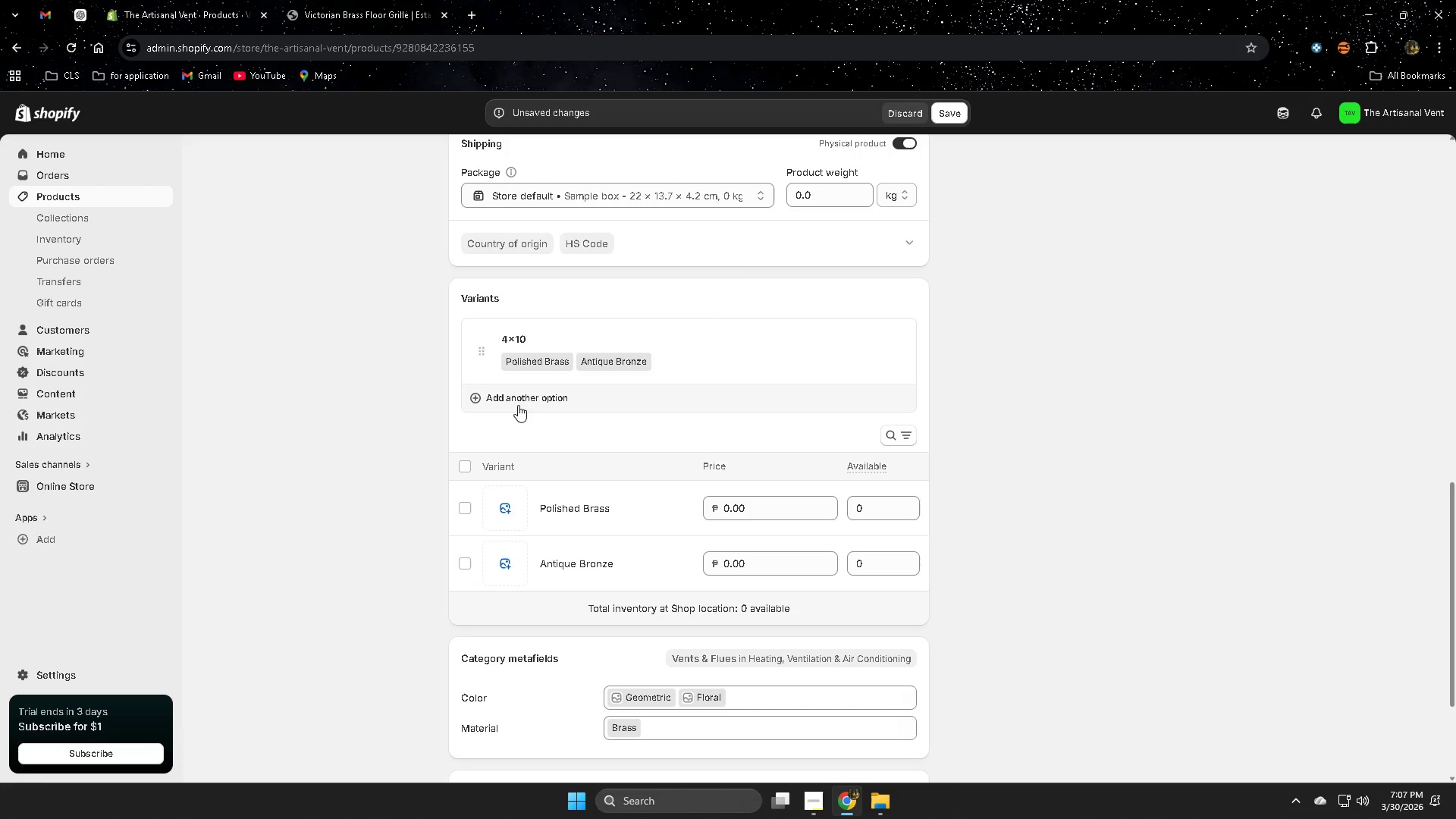 
left_click([518, 405])
 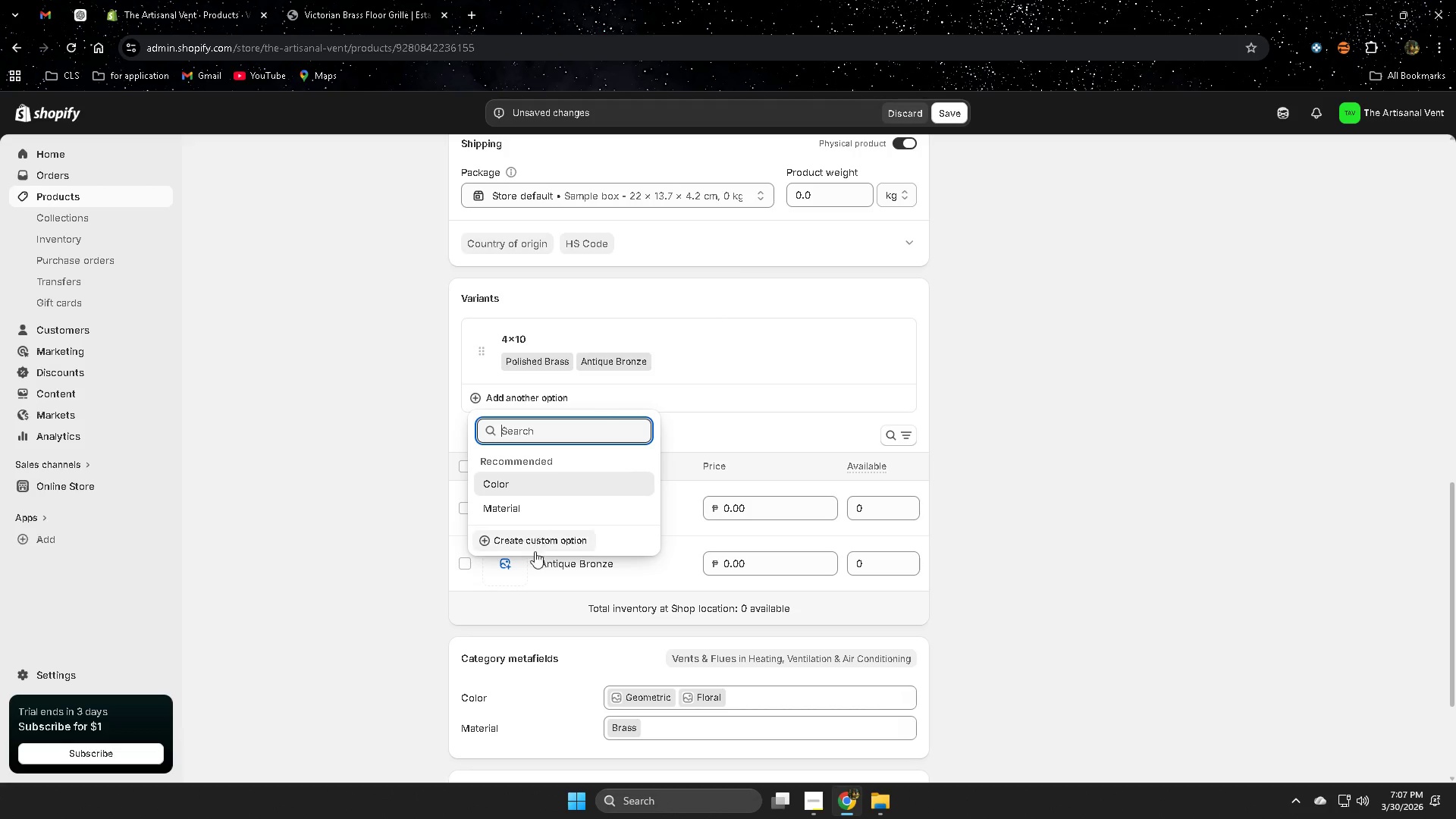 
left_click([541, 544])
 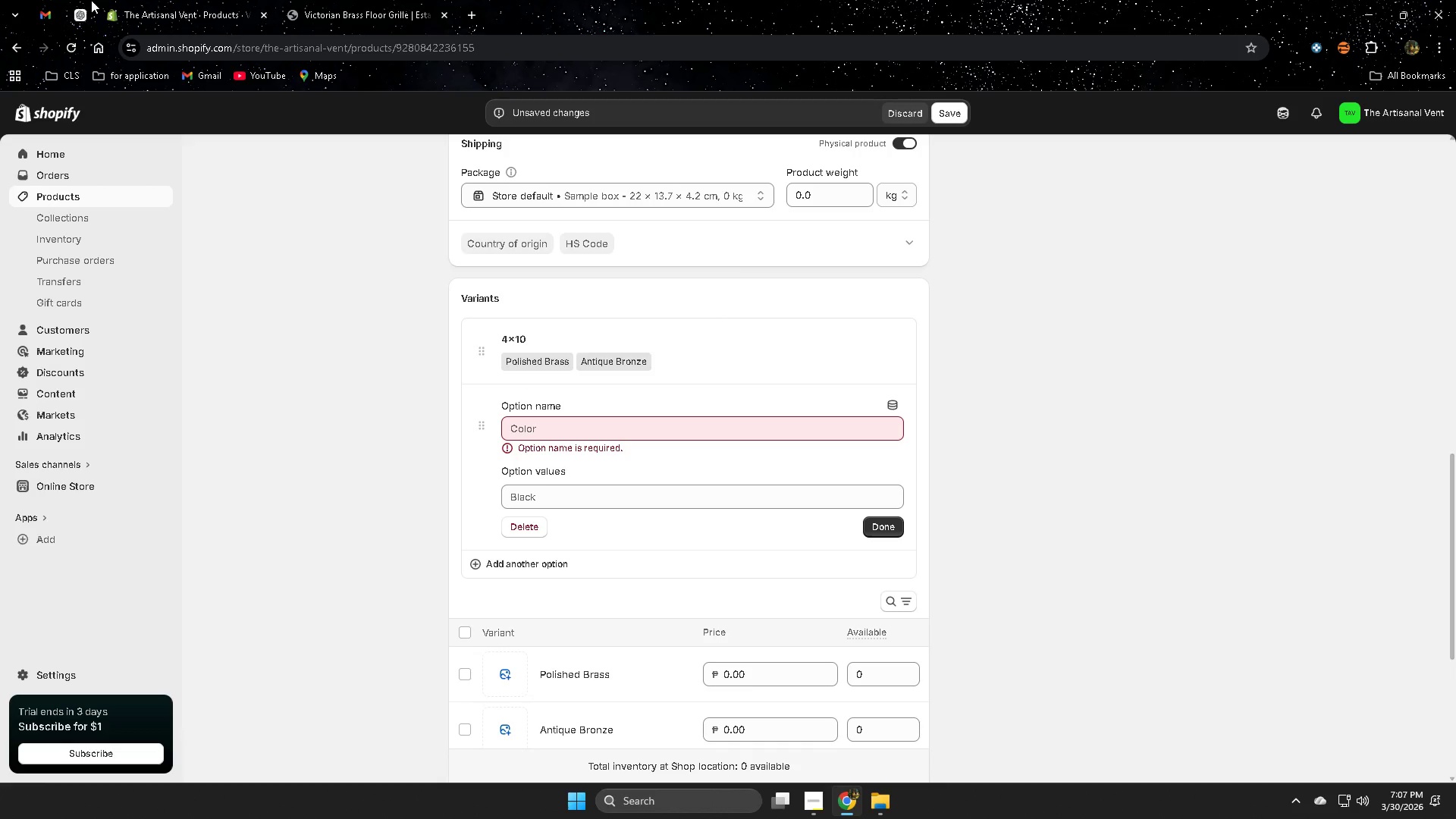 
left_click([72, 11])
 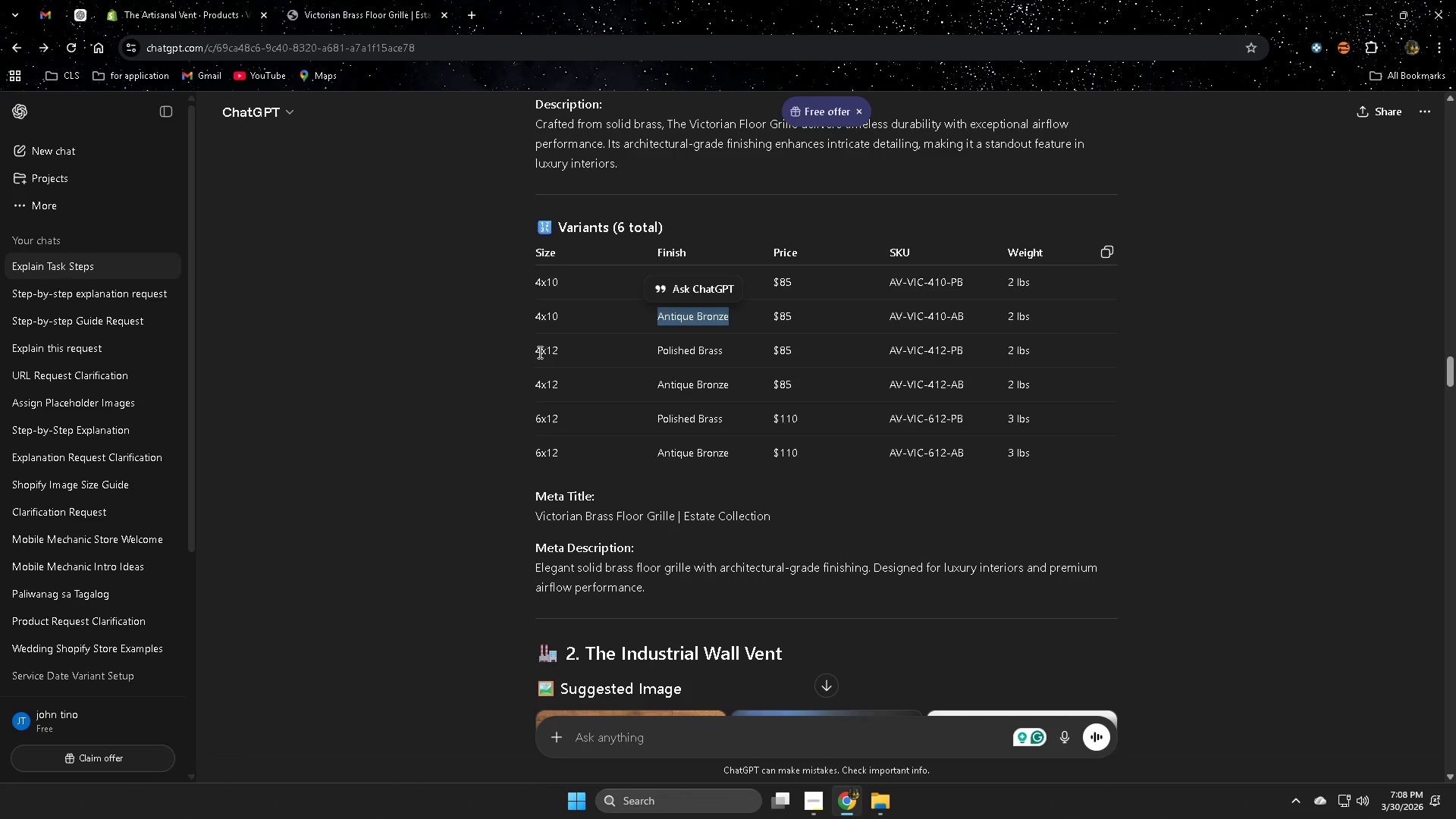 
double_click([544, 351])
 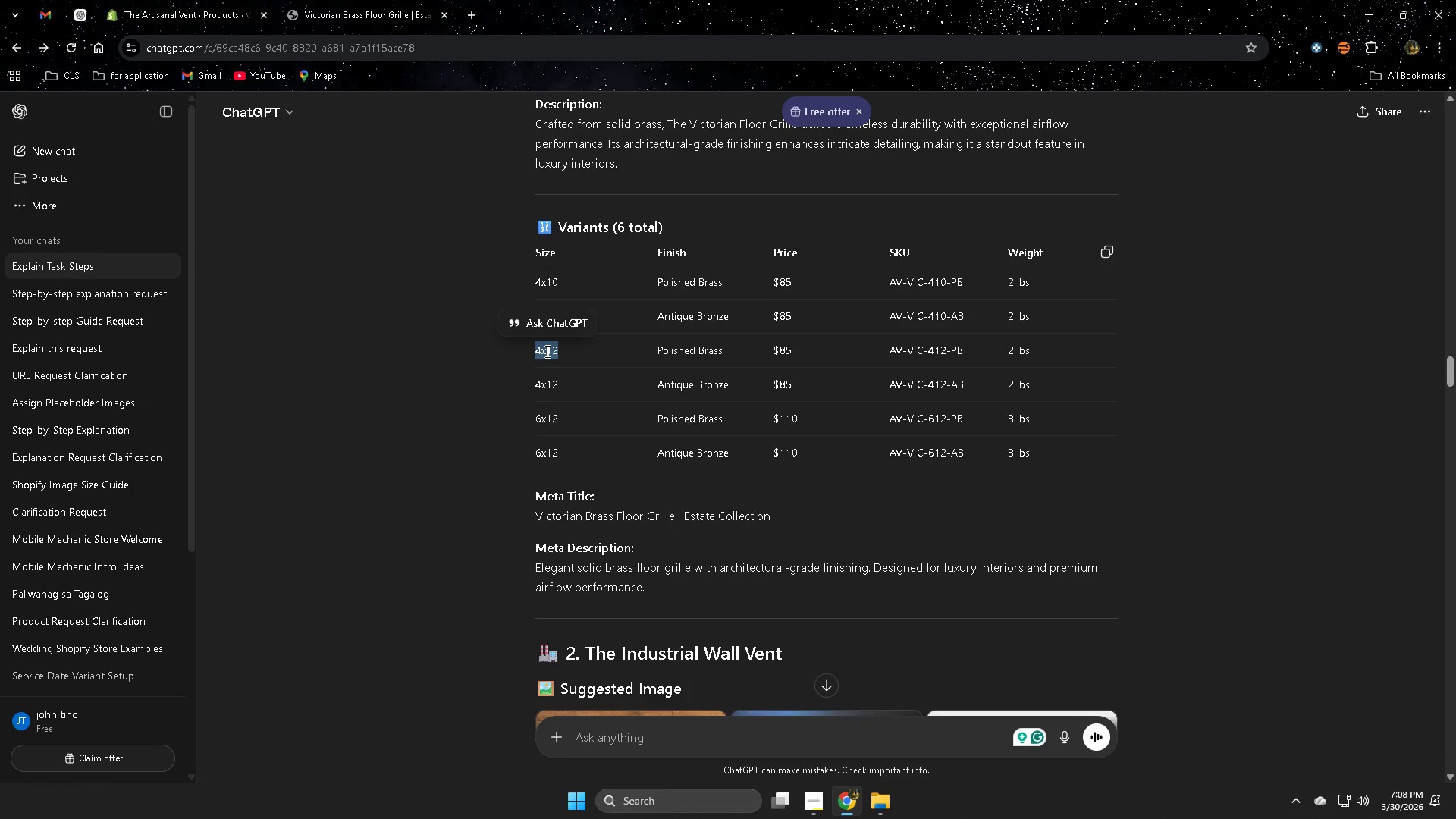 
key(Control+ControlLeft)
 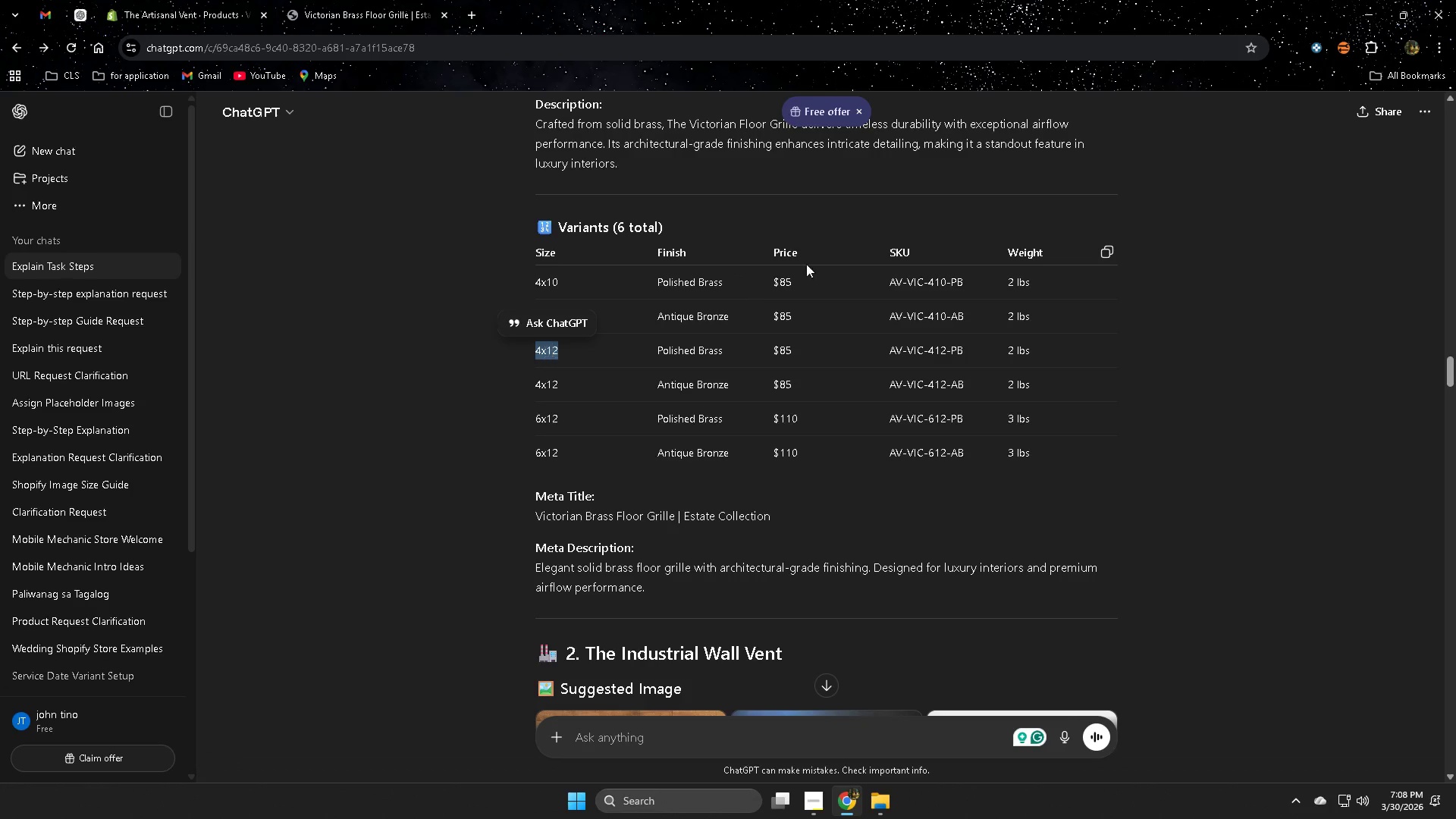 
key(Control+C)
 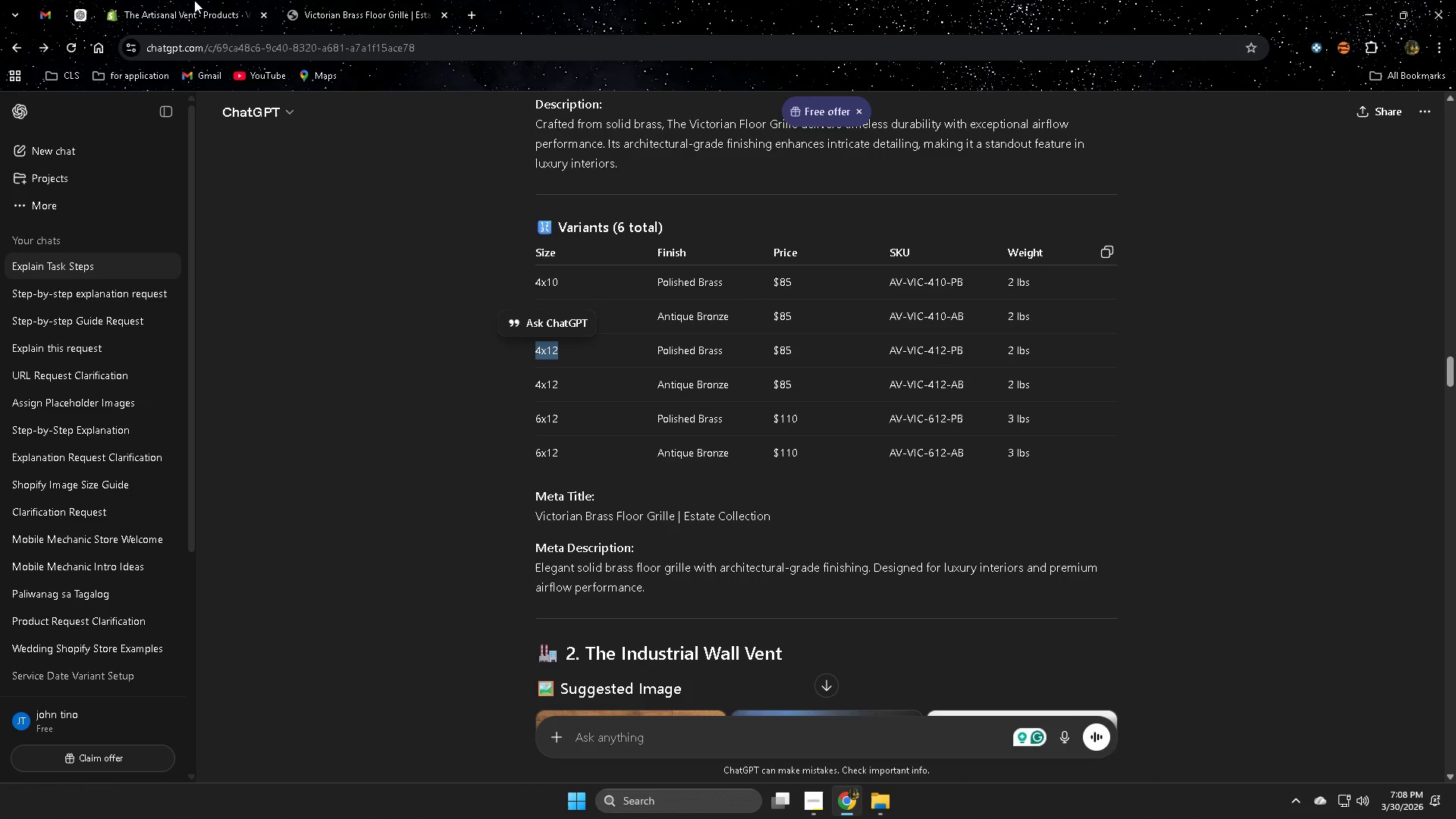 
left_click([209, 0])
 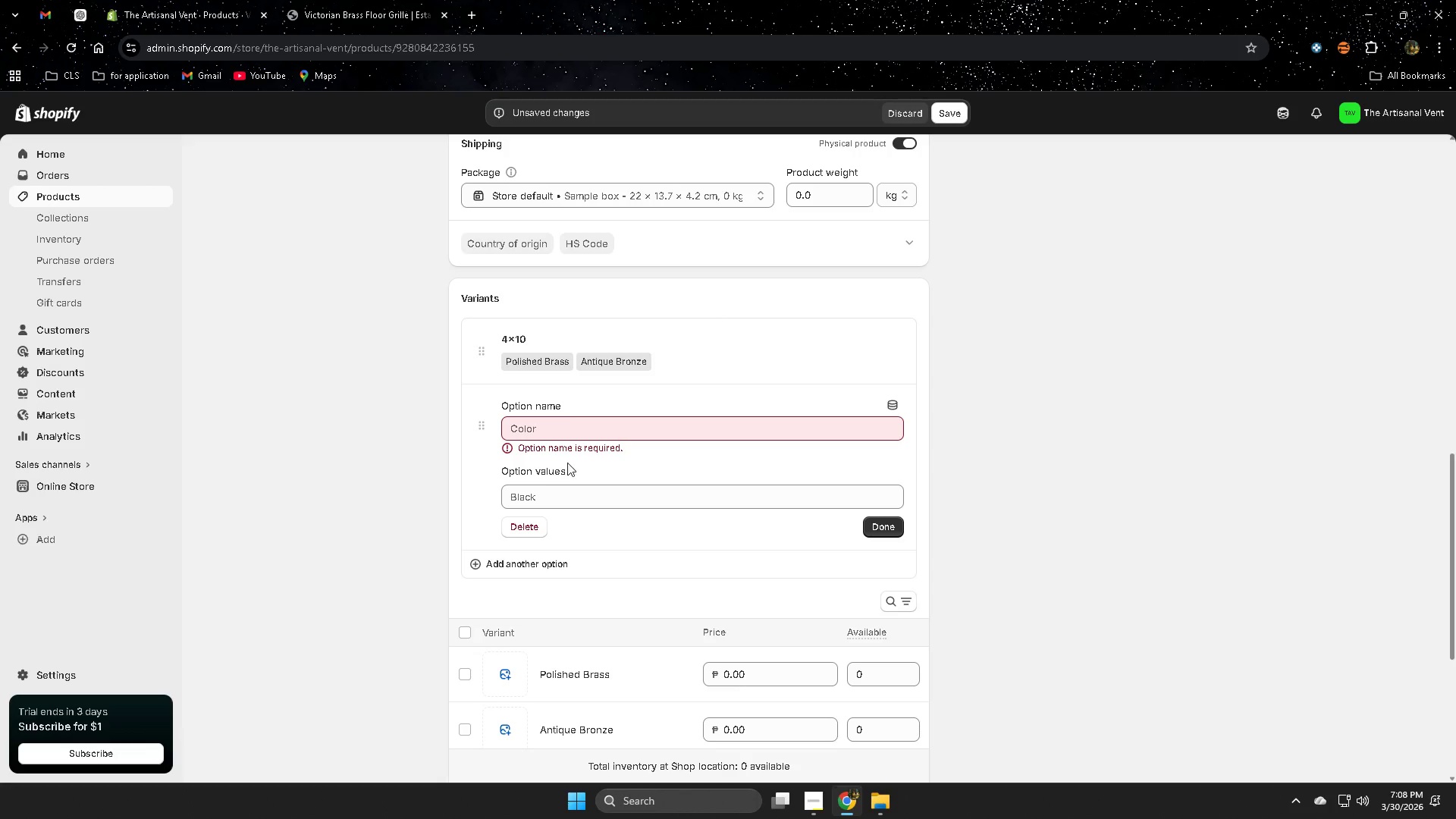 
left_click([567, 425])
 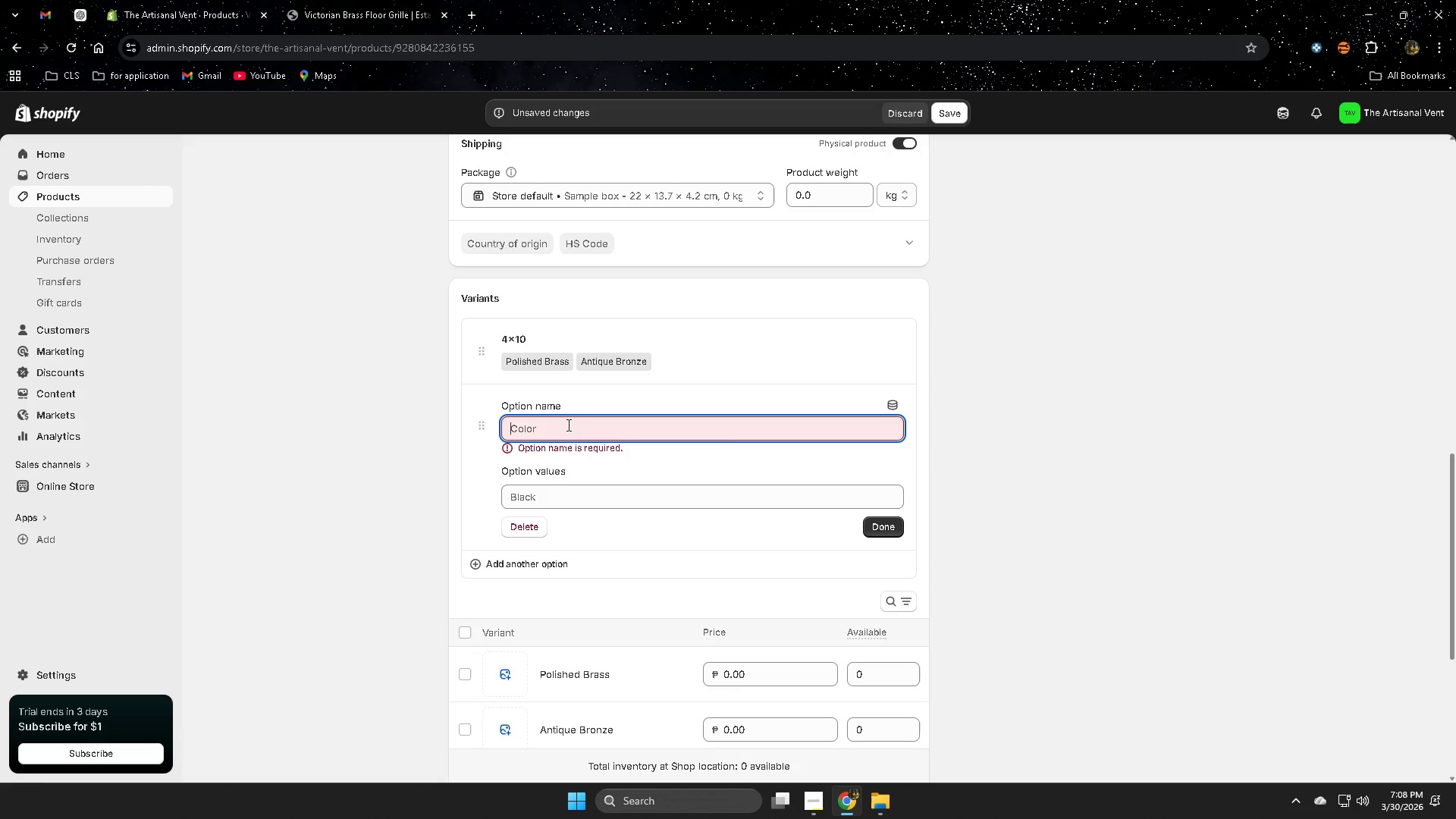 
key(Control+ControlLeft)
 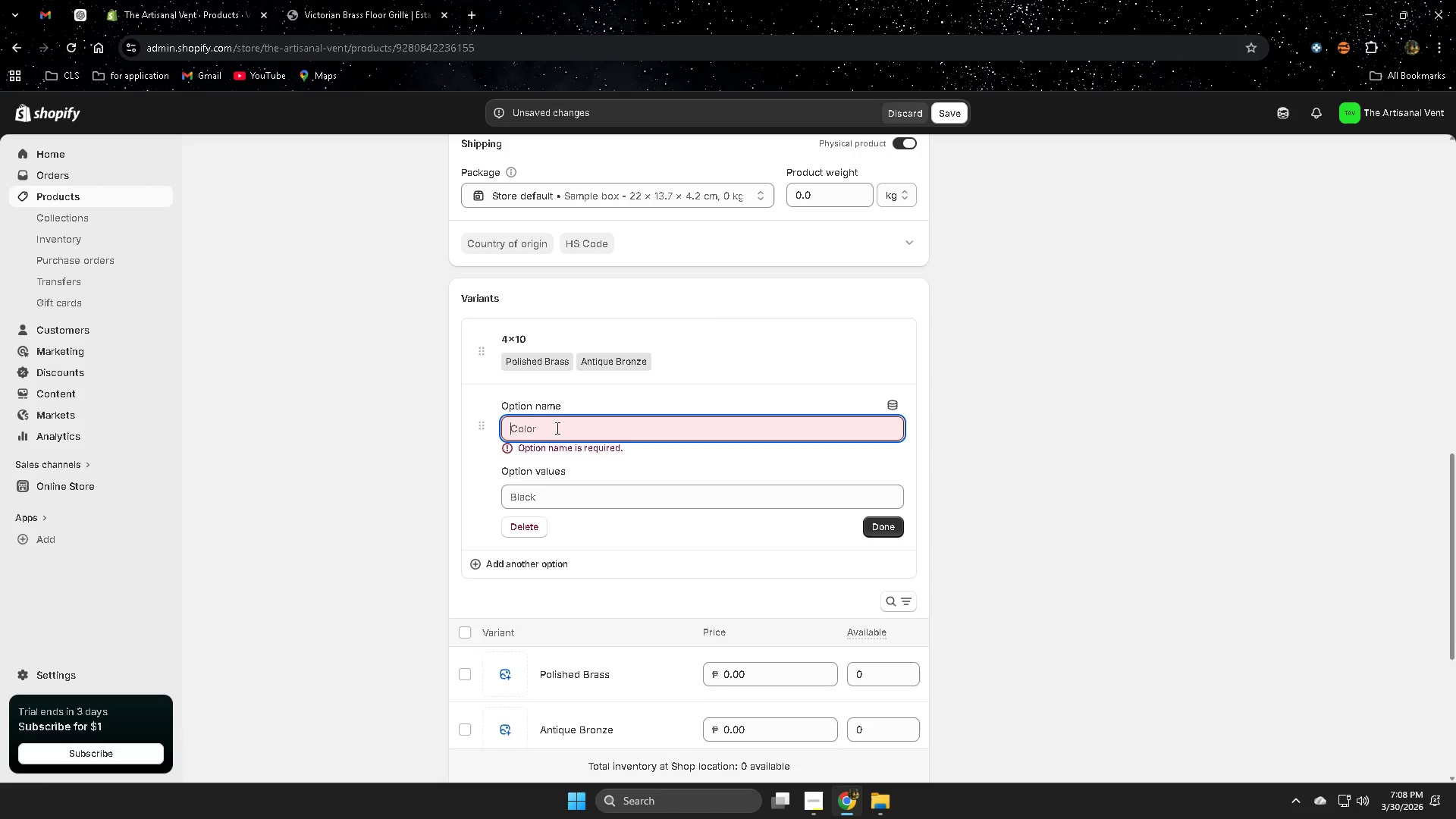 
key(Control+V)
 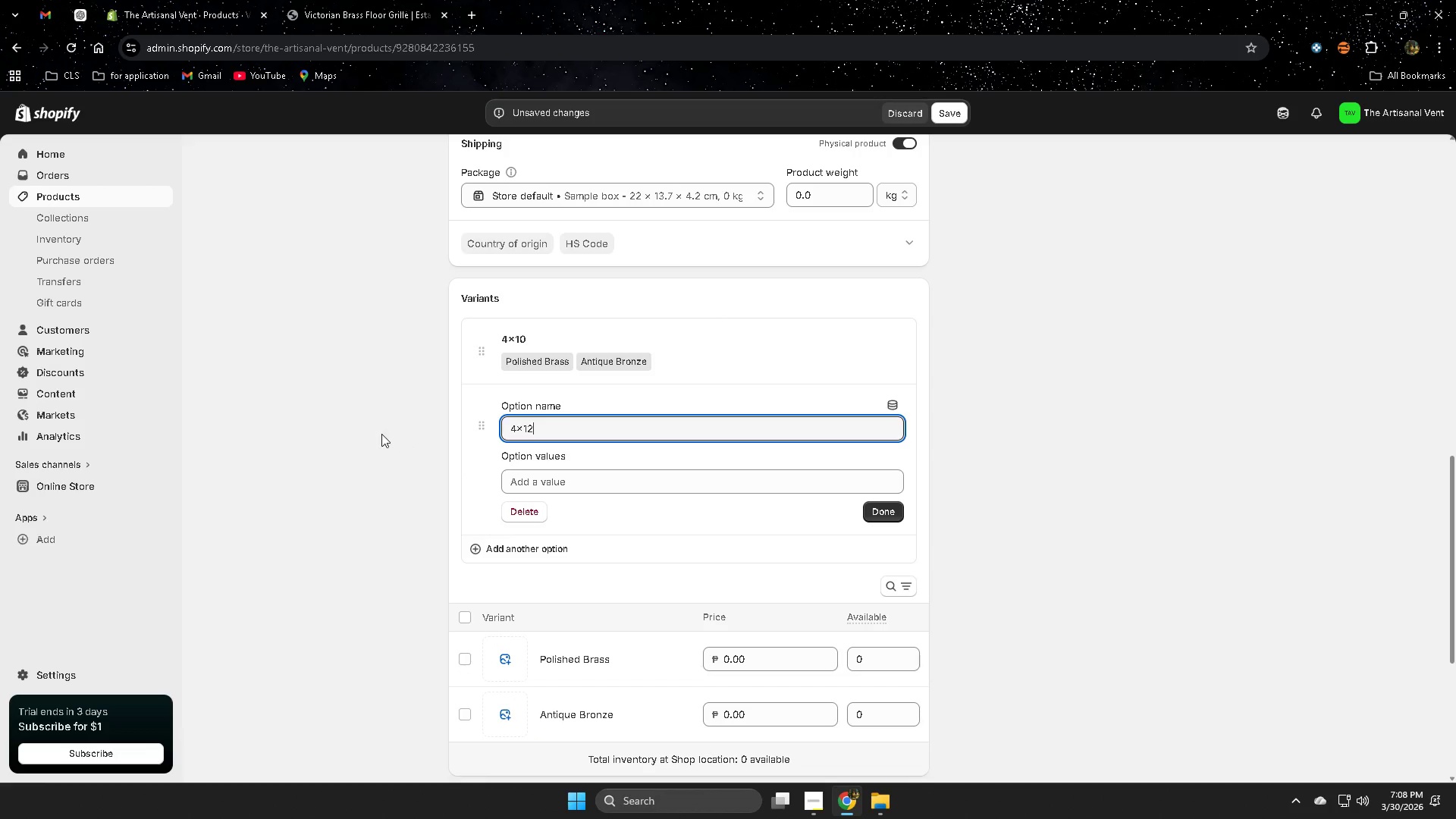 
left_click([380, 434])
 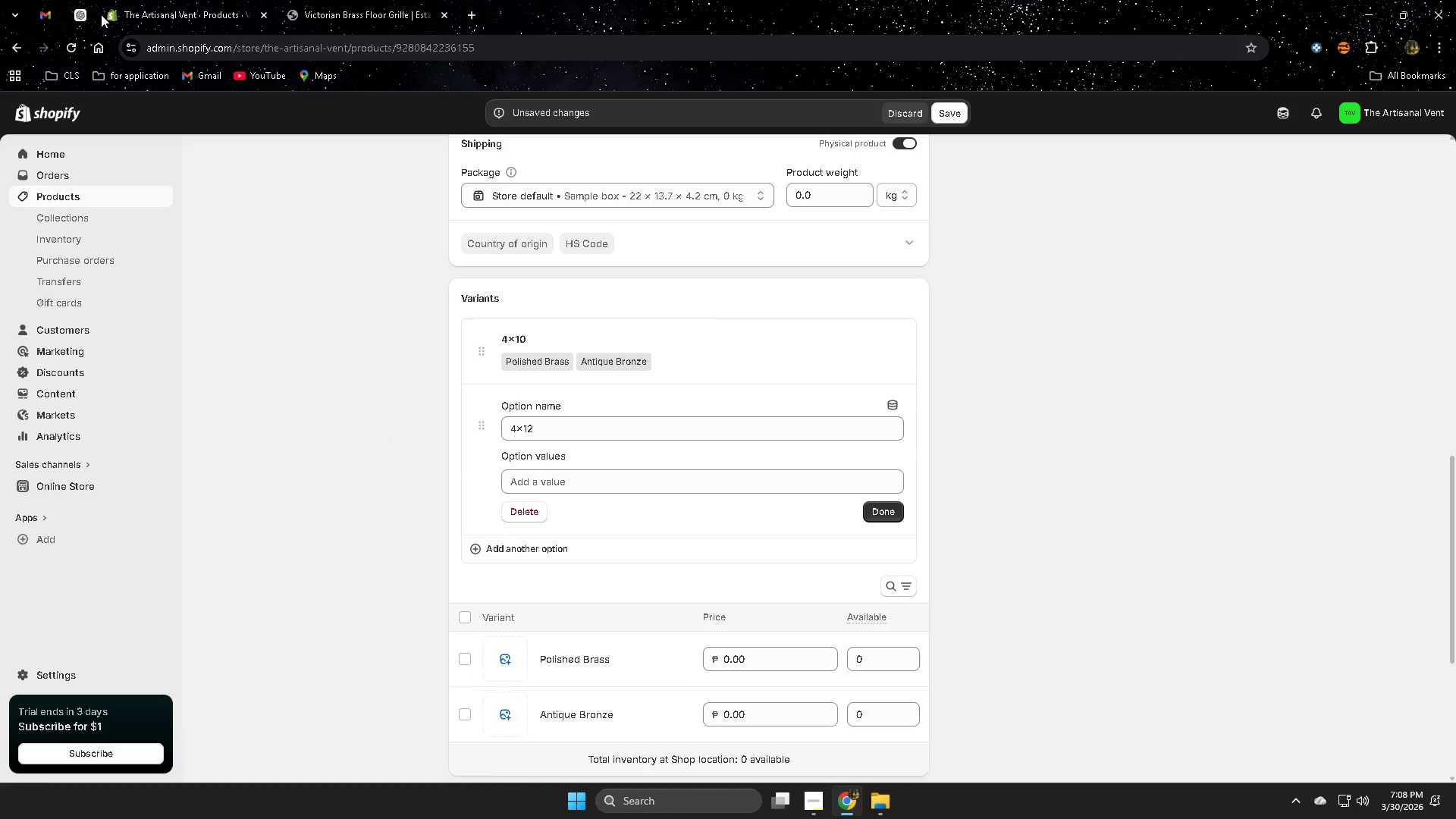 
left_click([81, 12])
 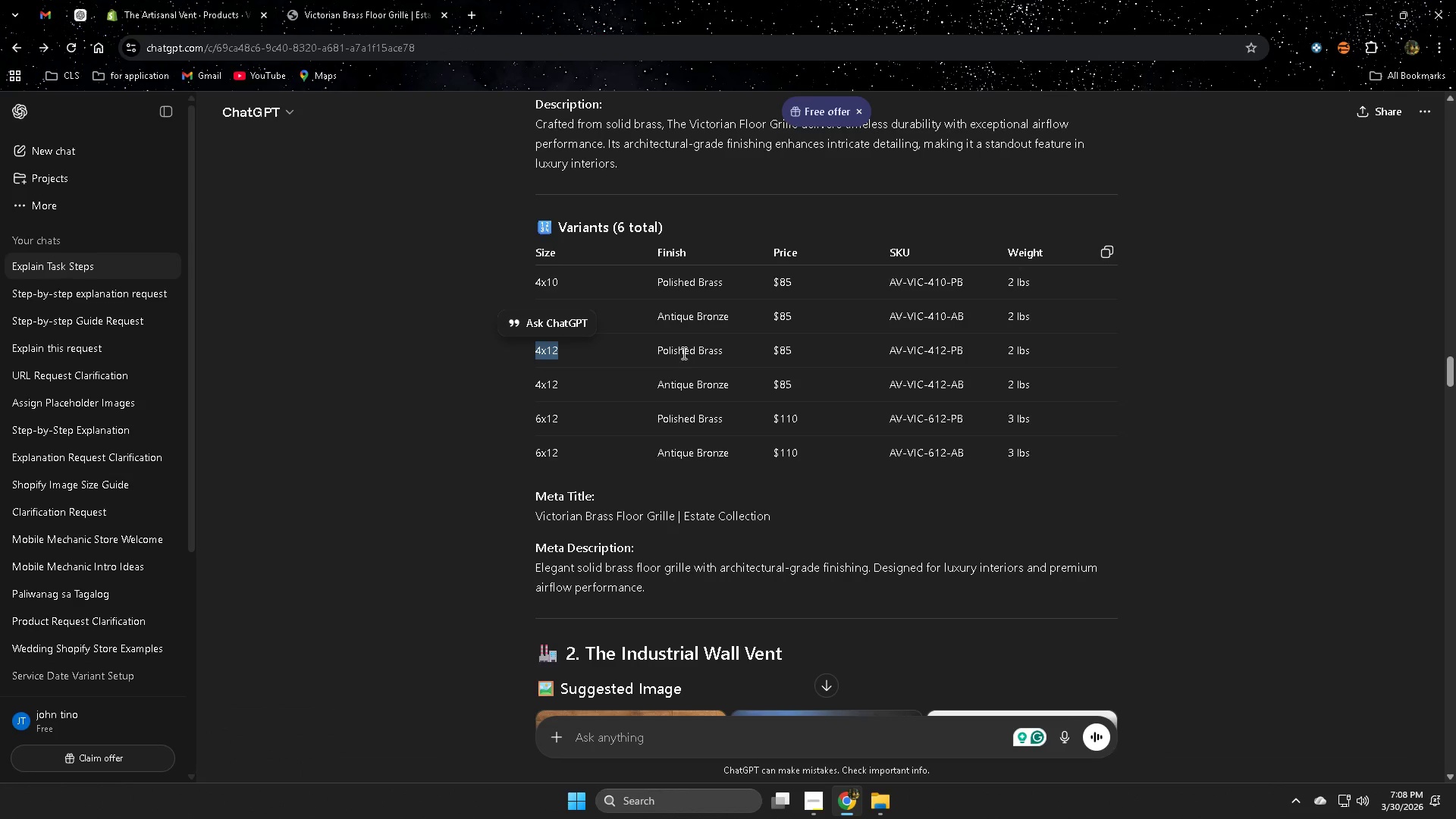 
double_click([682, 351])
 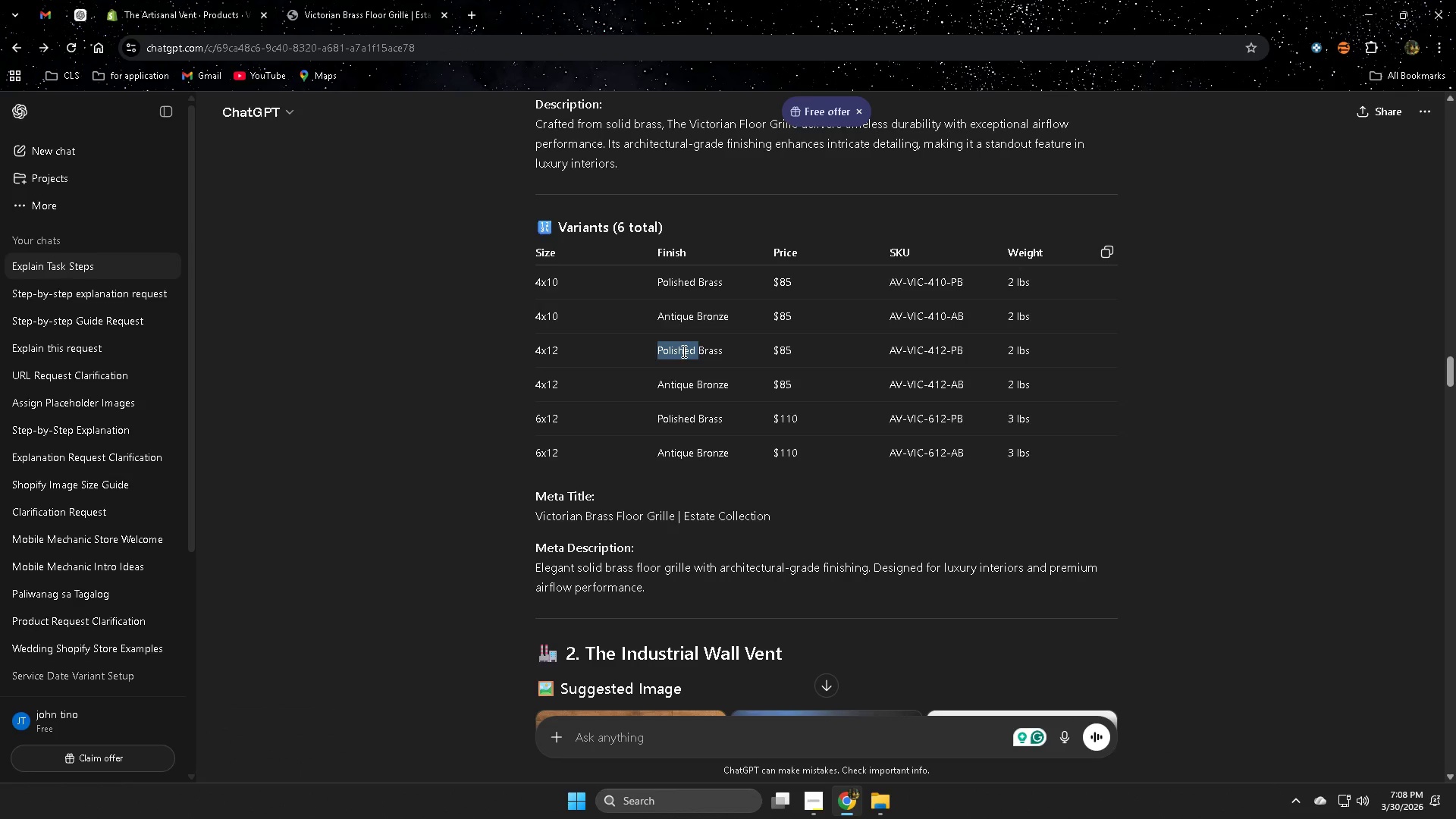 
triple_click([682, 351])
 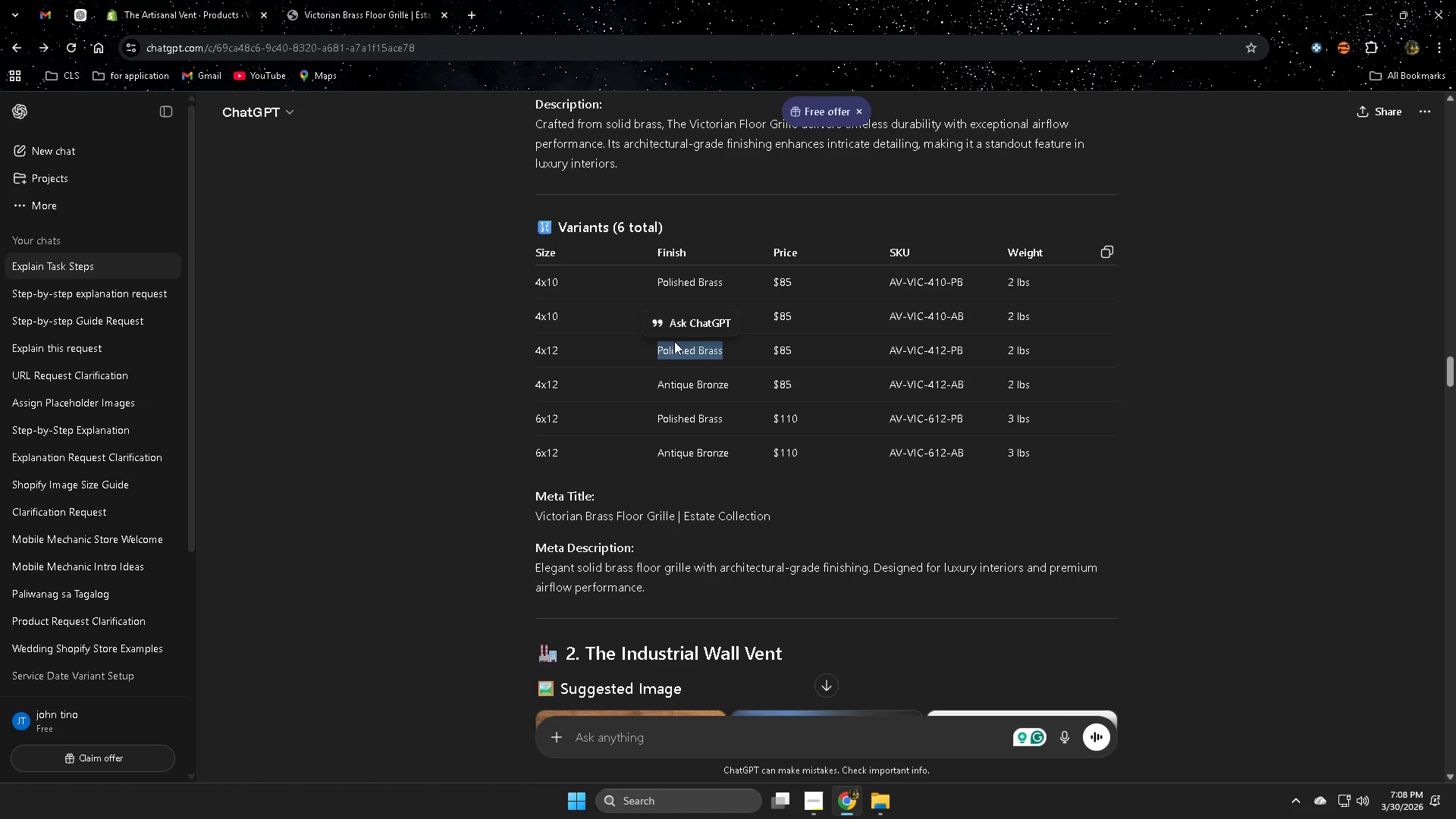 
key(Control+C)
 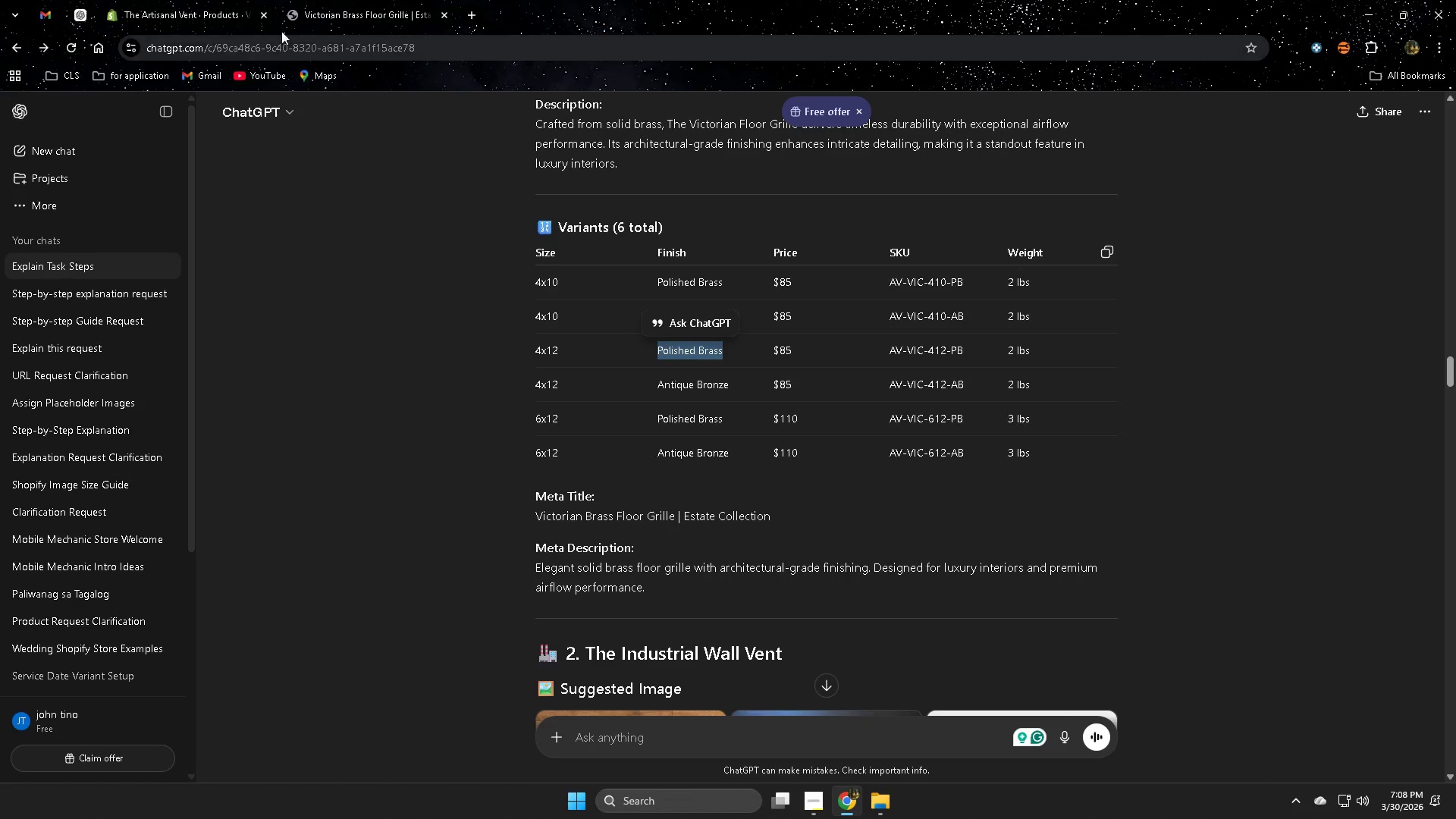 
left_click([180, 0])
 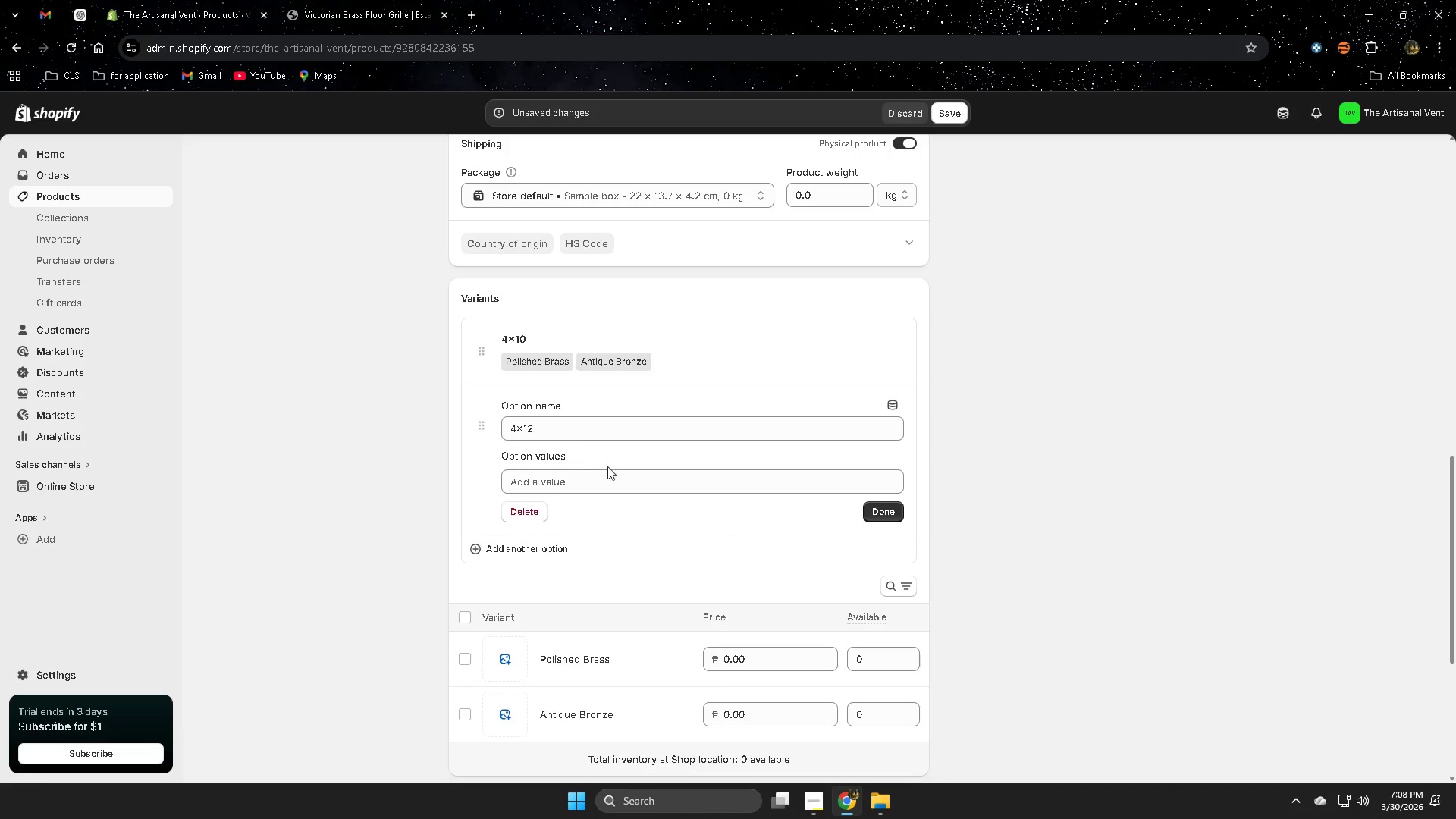 
left_click([611, 482])
 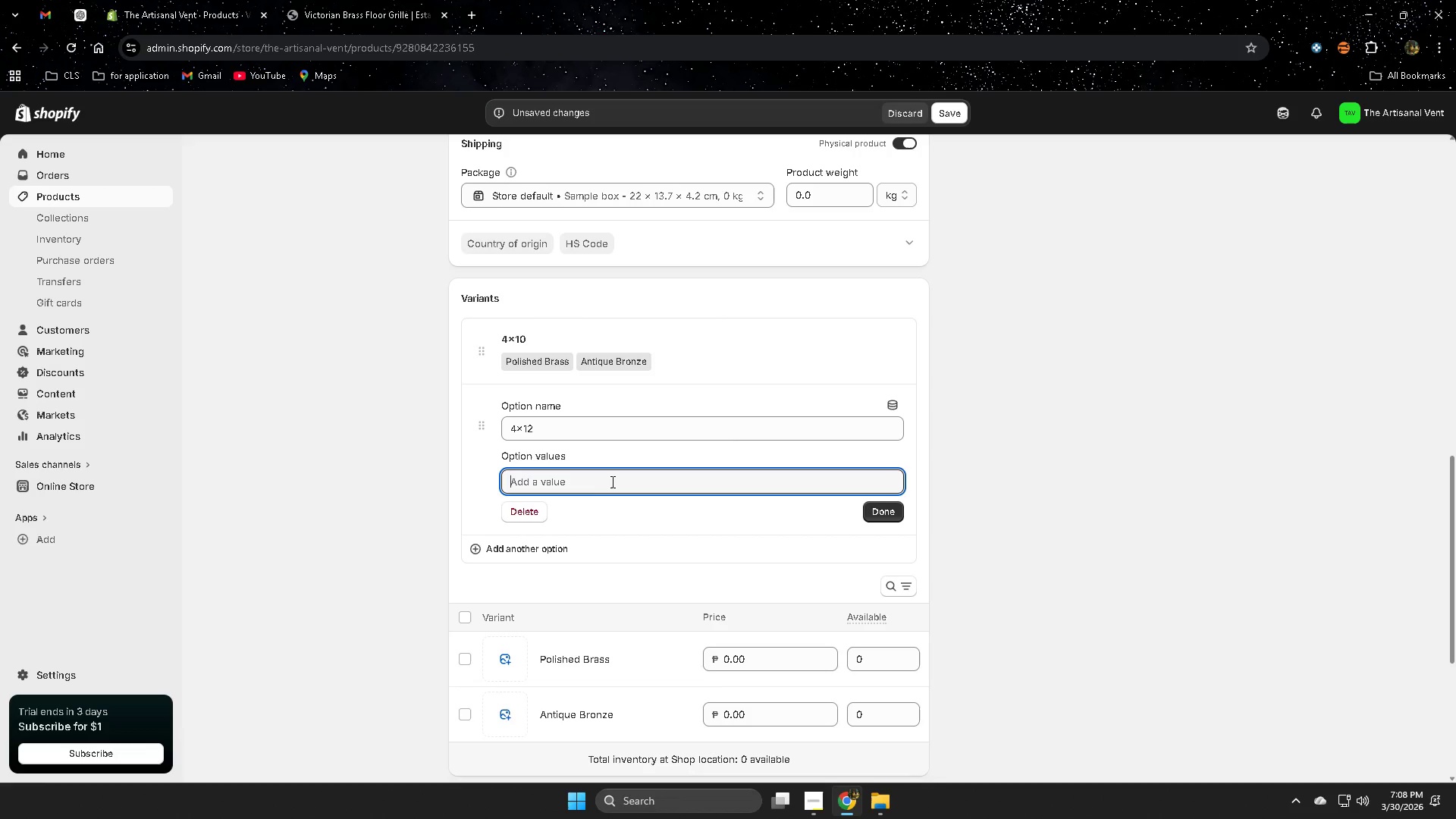 
key(Control+ControlLeft)
 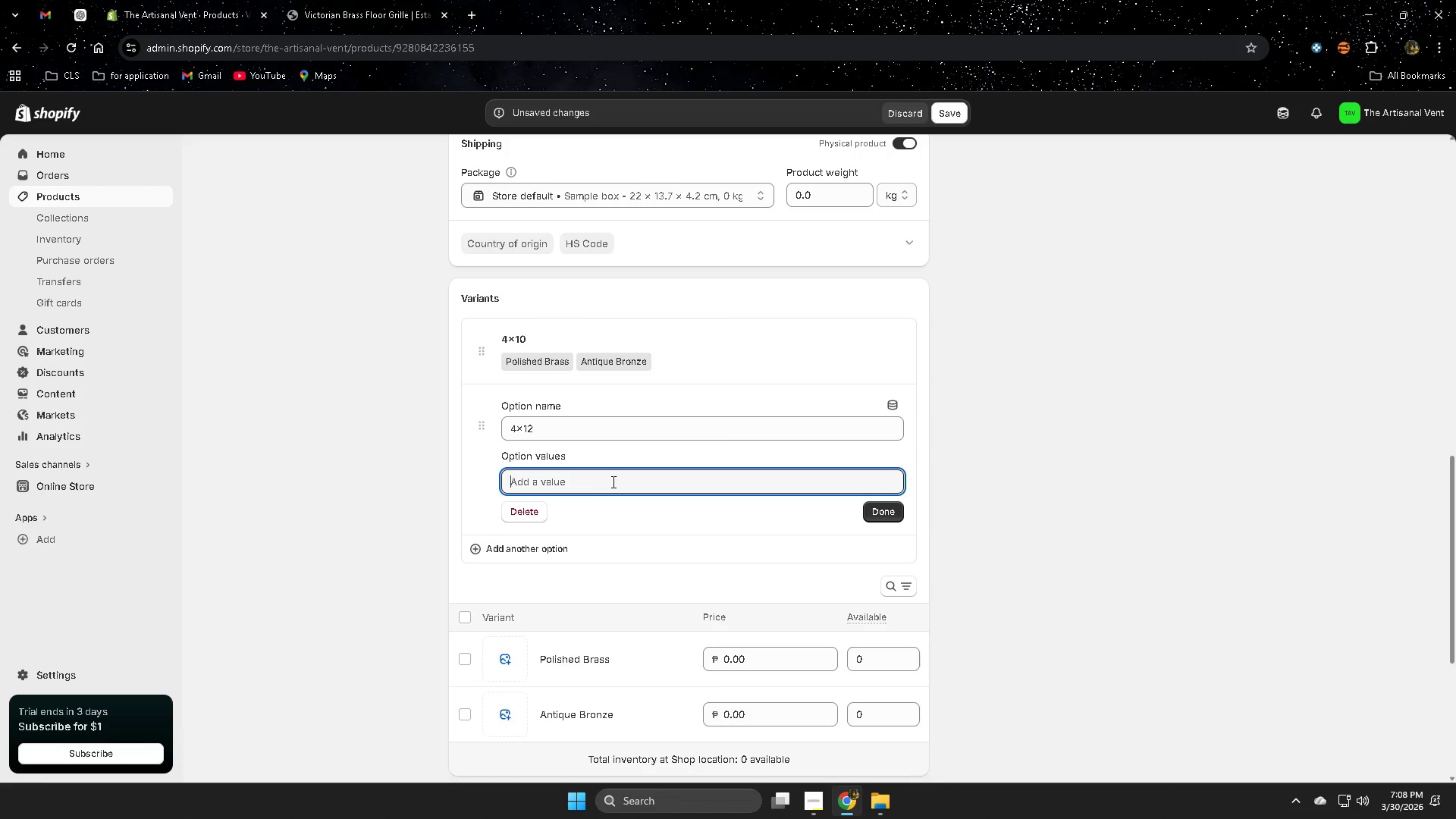 
key(Control+V)
 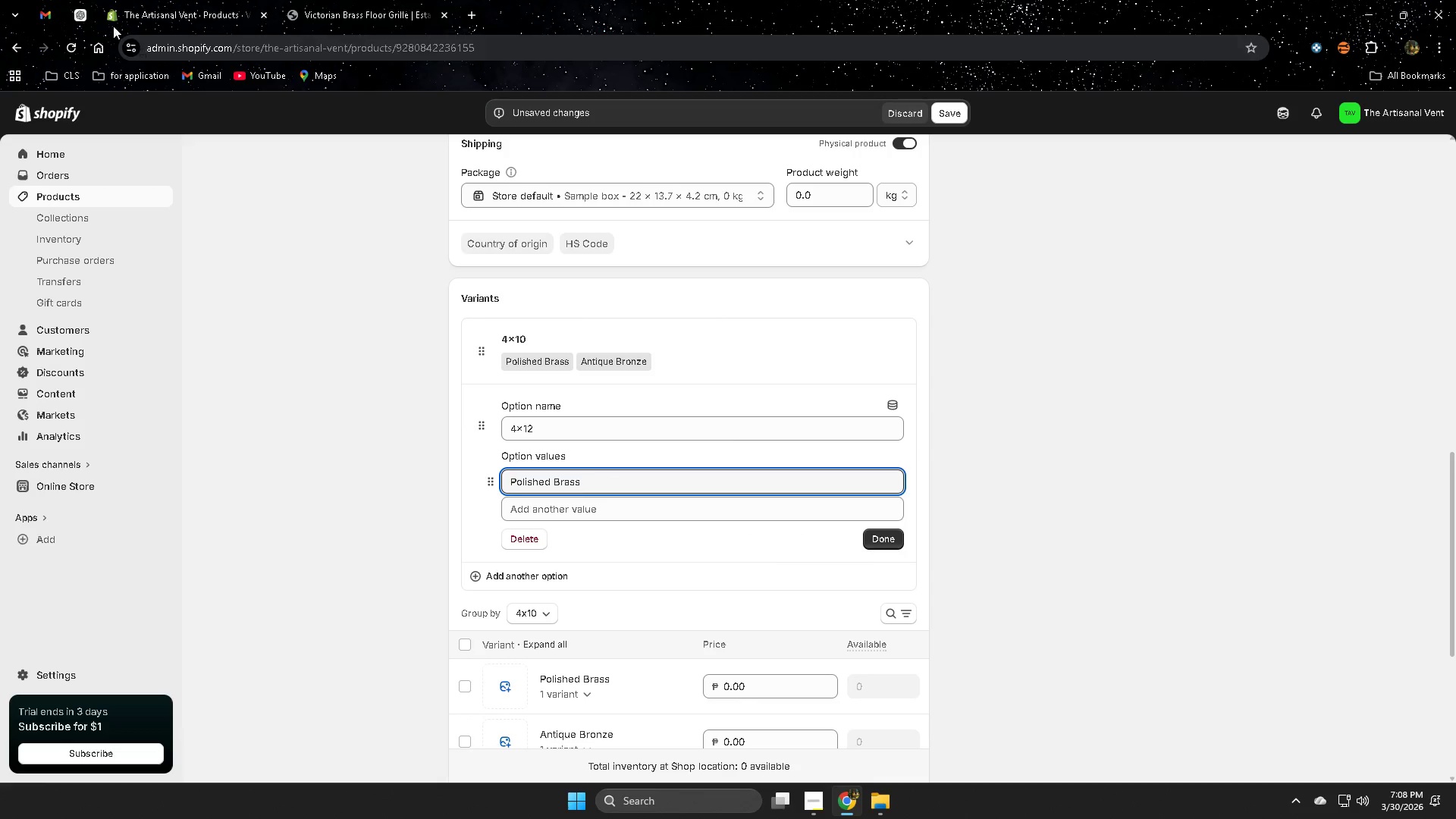 
left_click([80, 14])
 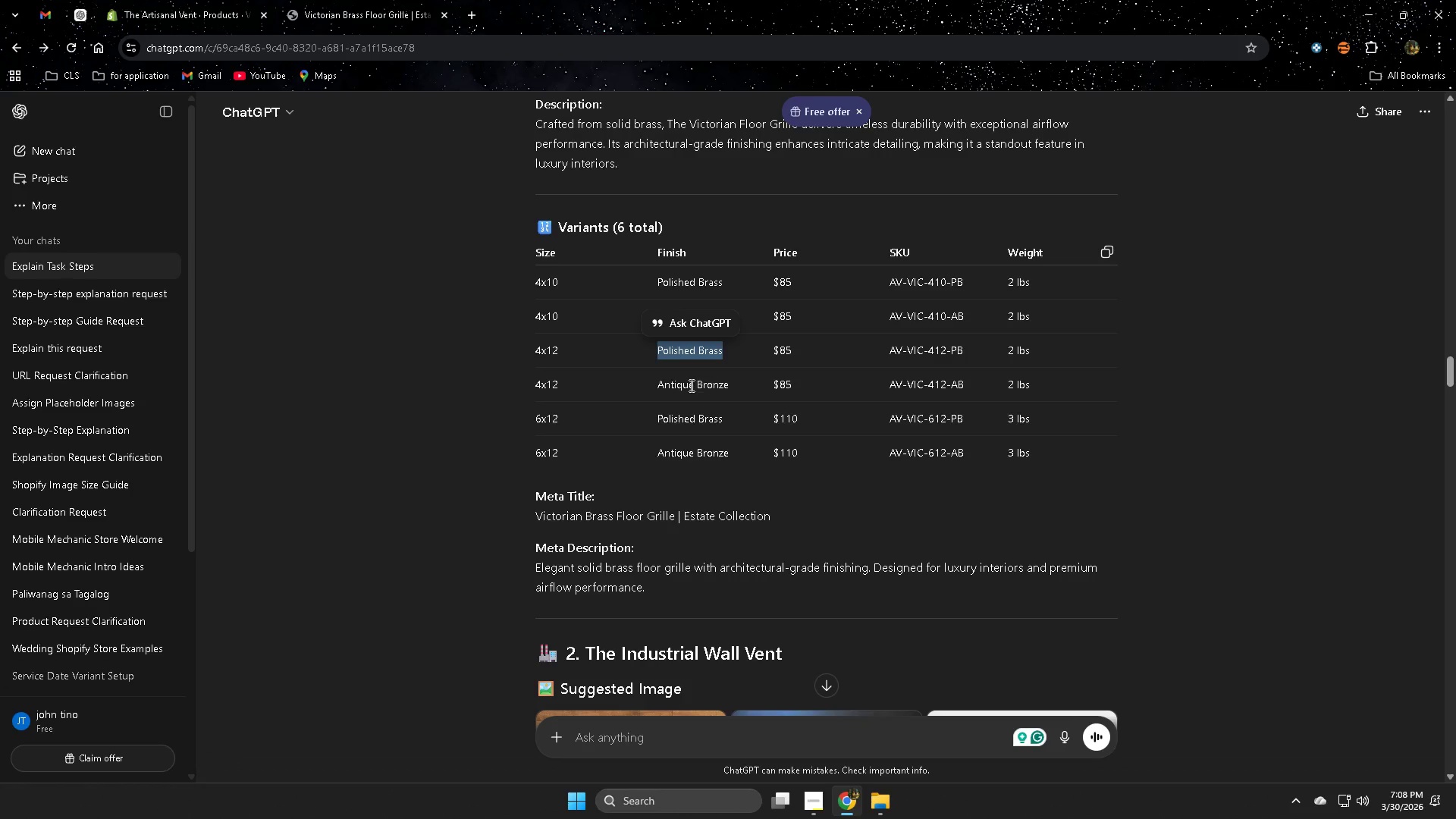 
double_click([686, 387])
 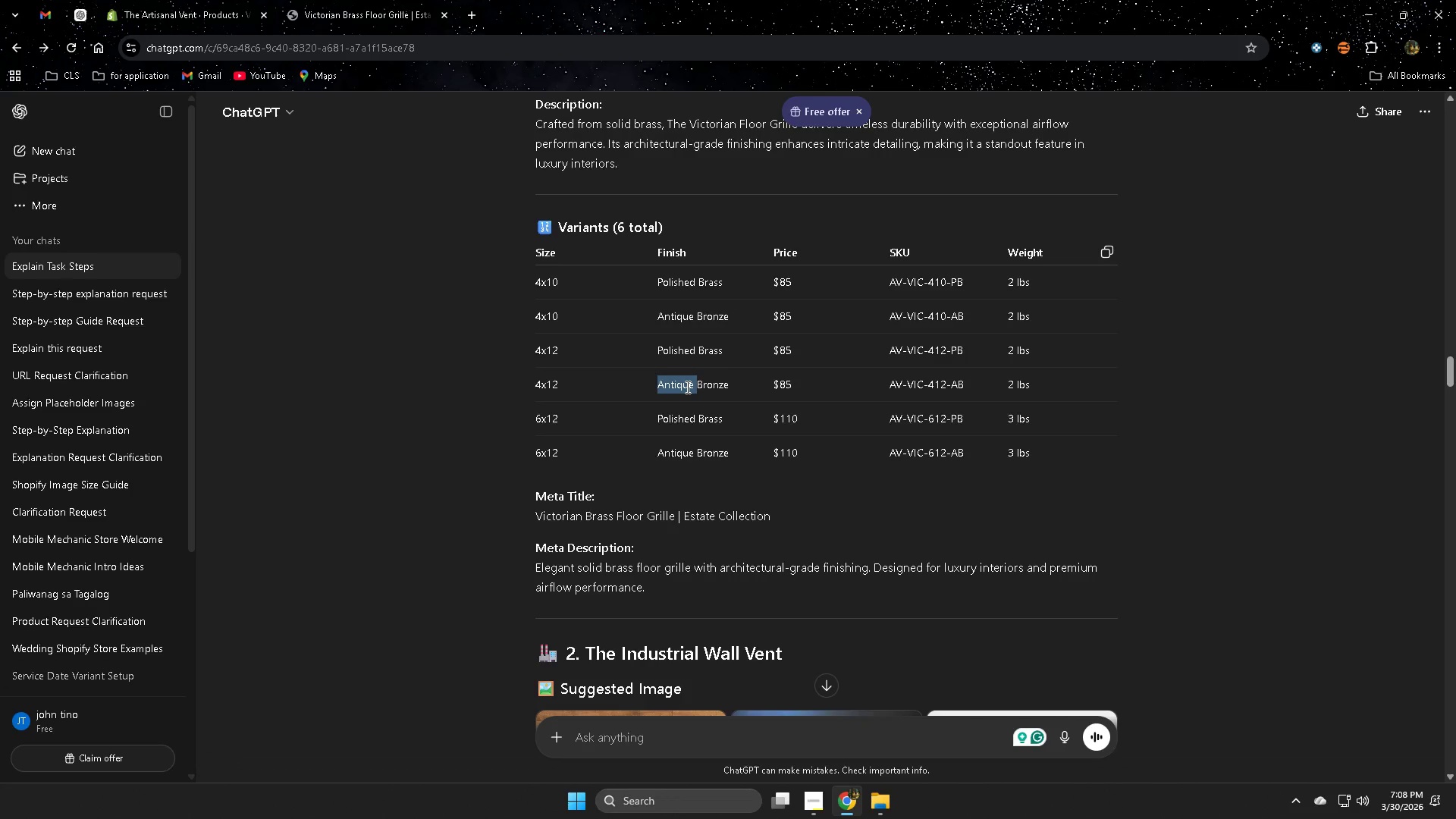 
triple_click([686, 387])
 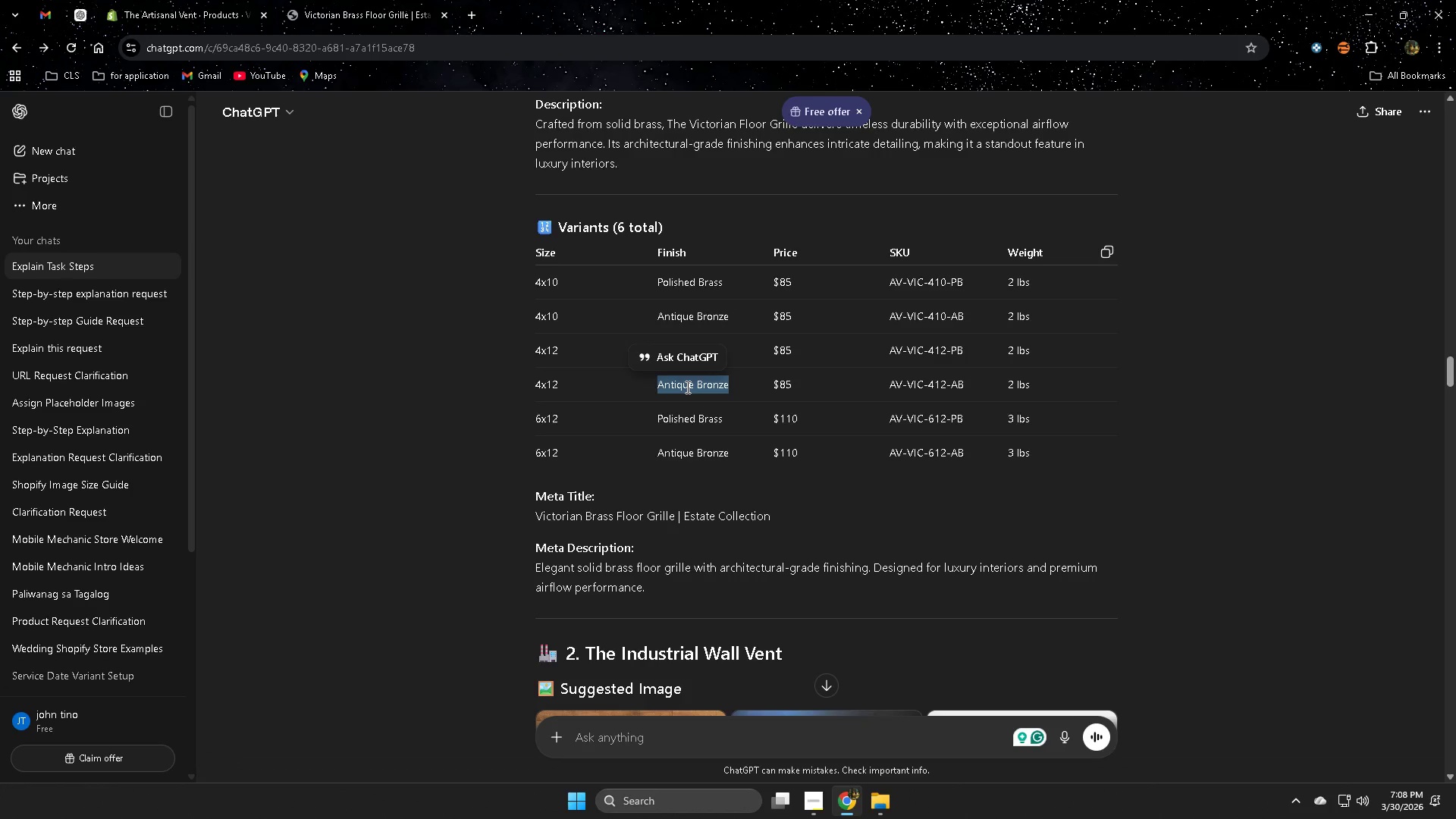 
key(Control+ControlLeft)
 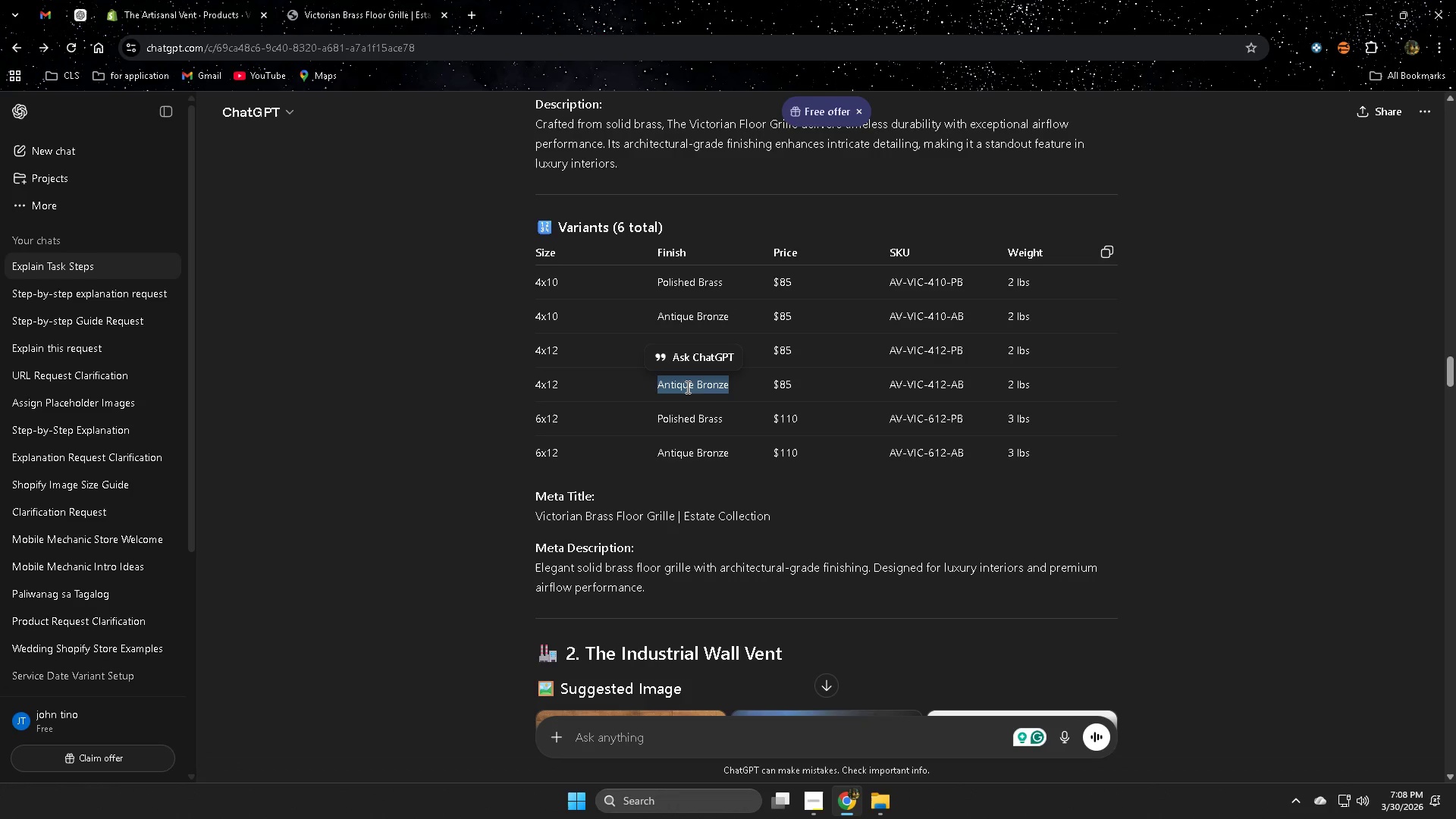 
key(Control+C)
 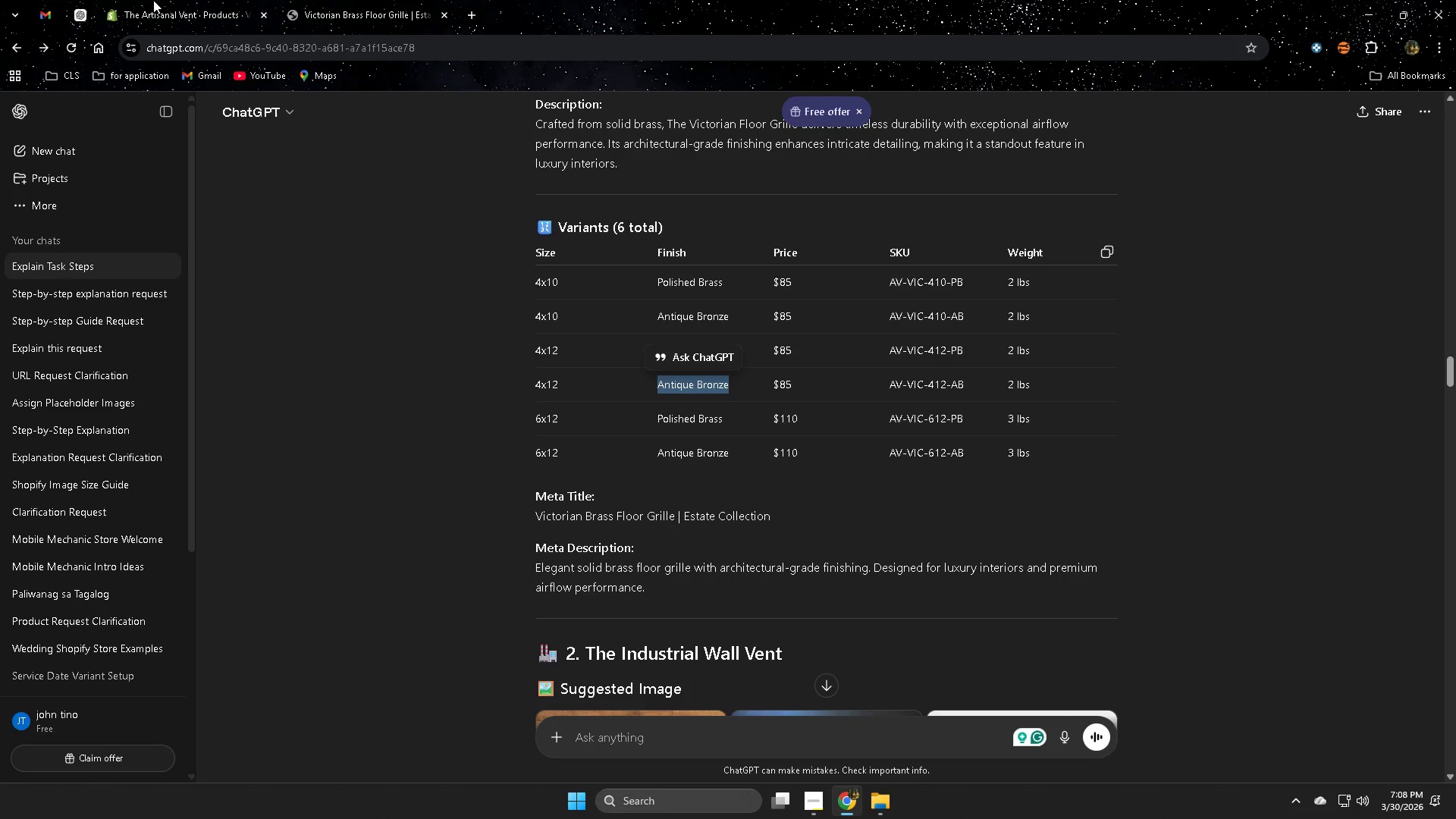 
left_click([144, 2])
 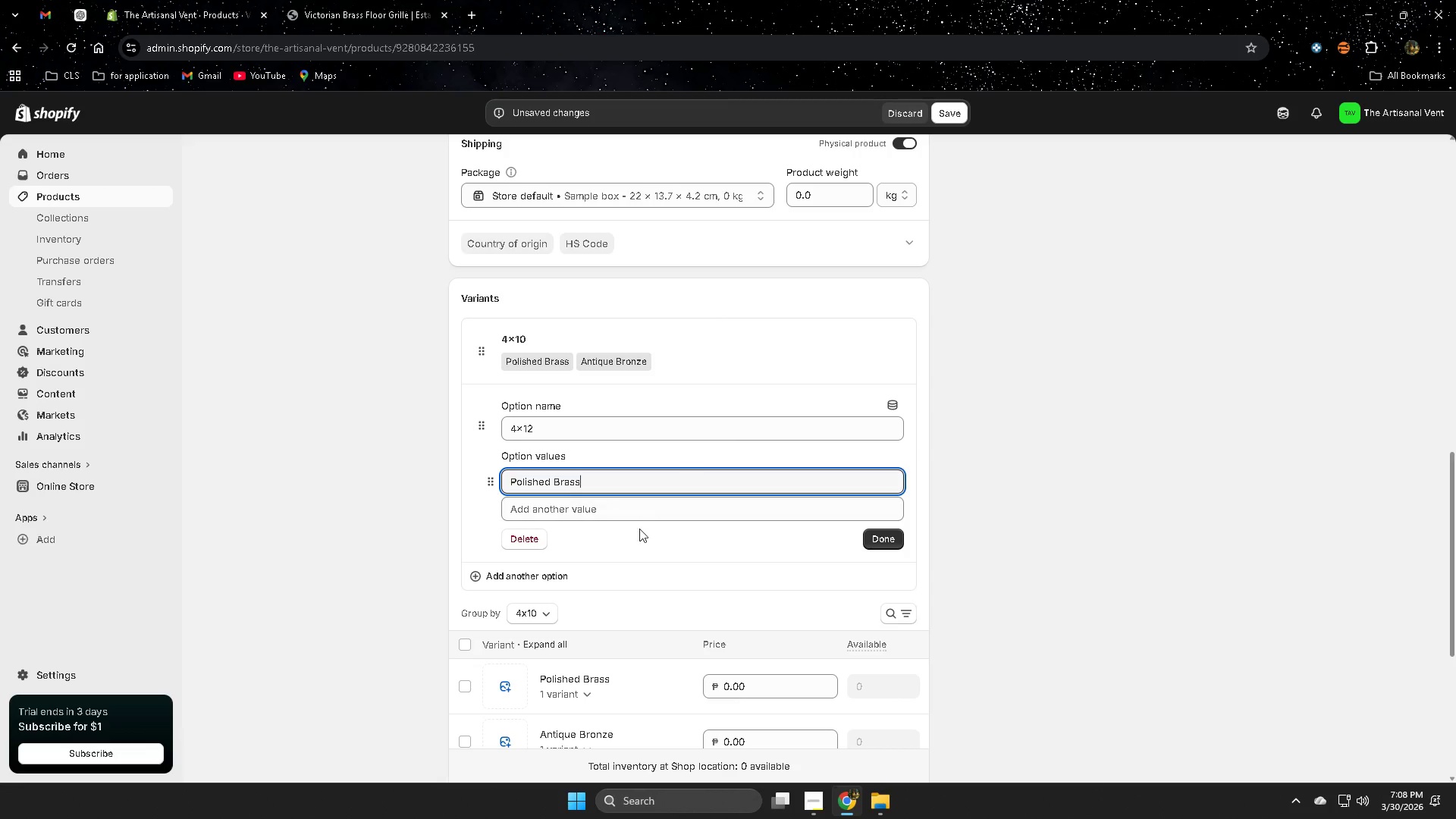 
left_click([639, 515])
 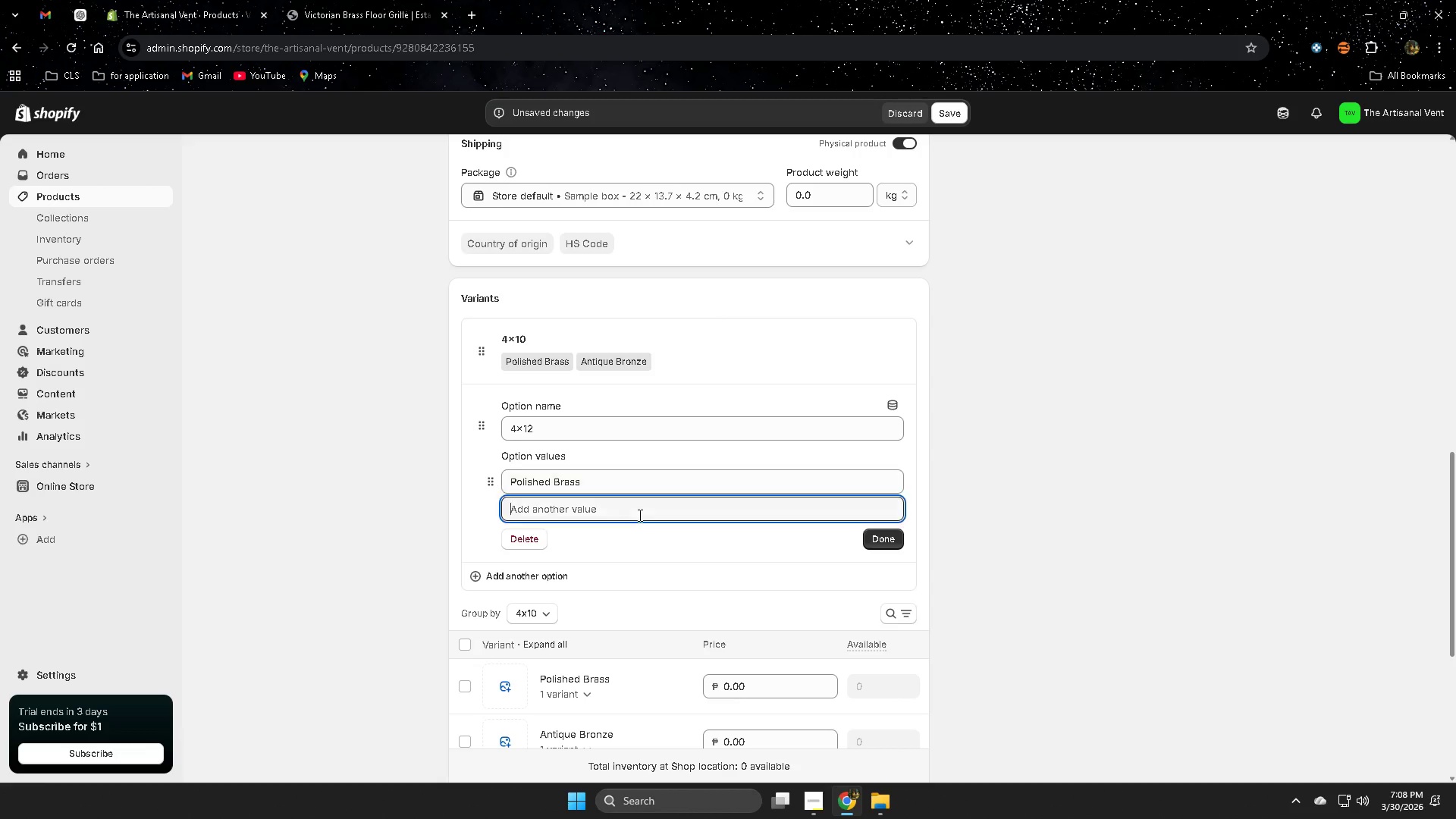 
key(Control+ControlLeft)
 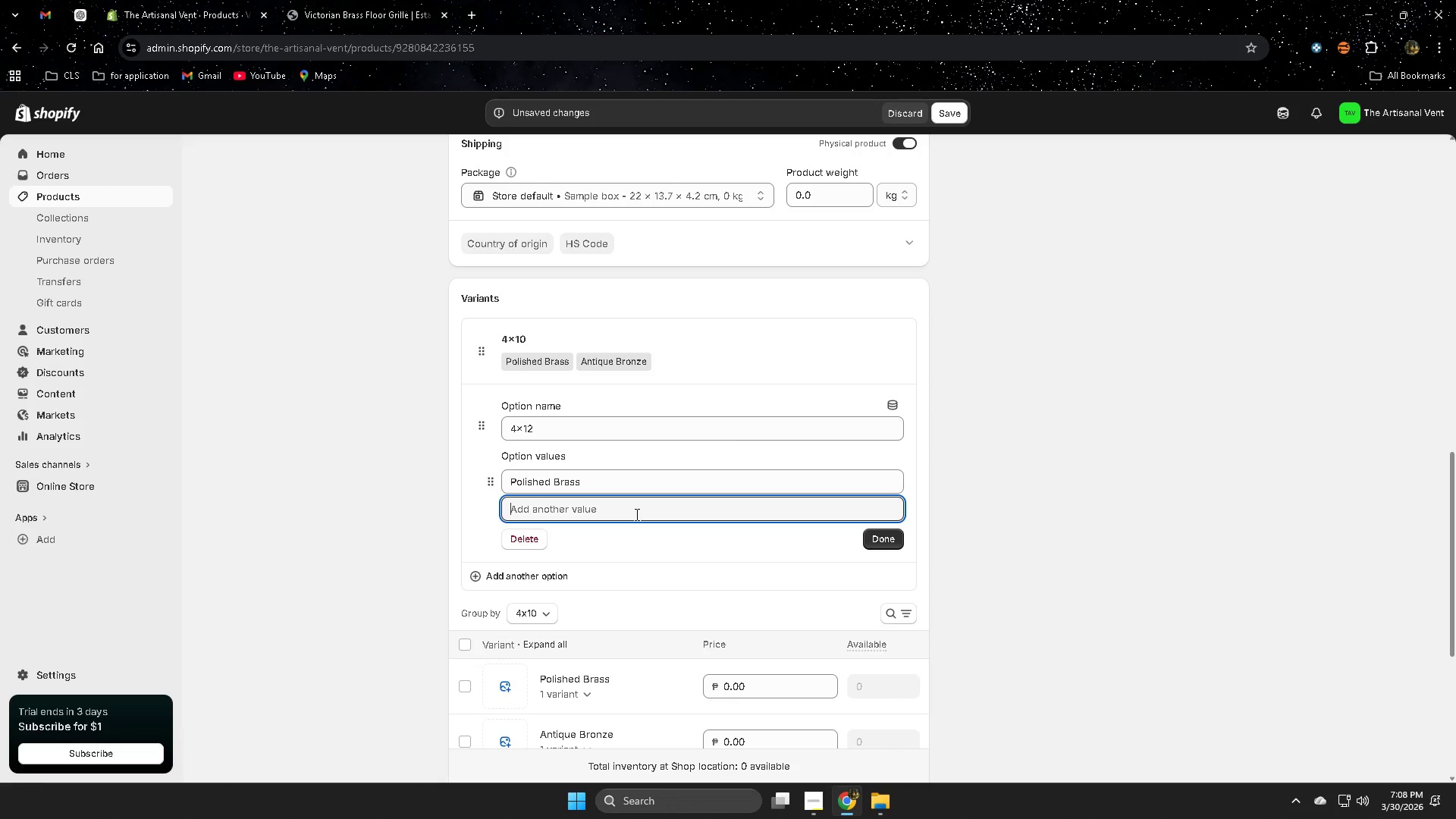 
key(Control+V)
 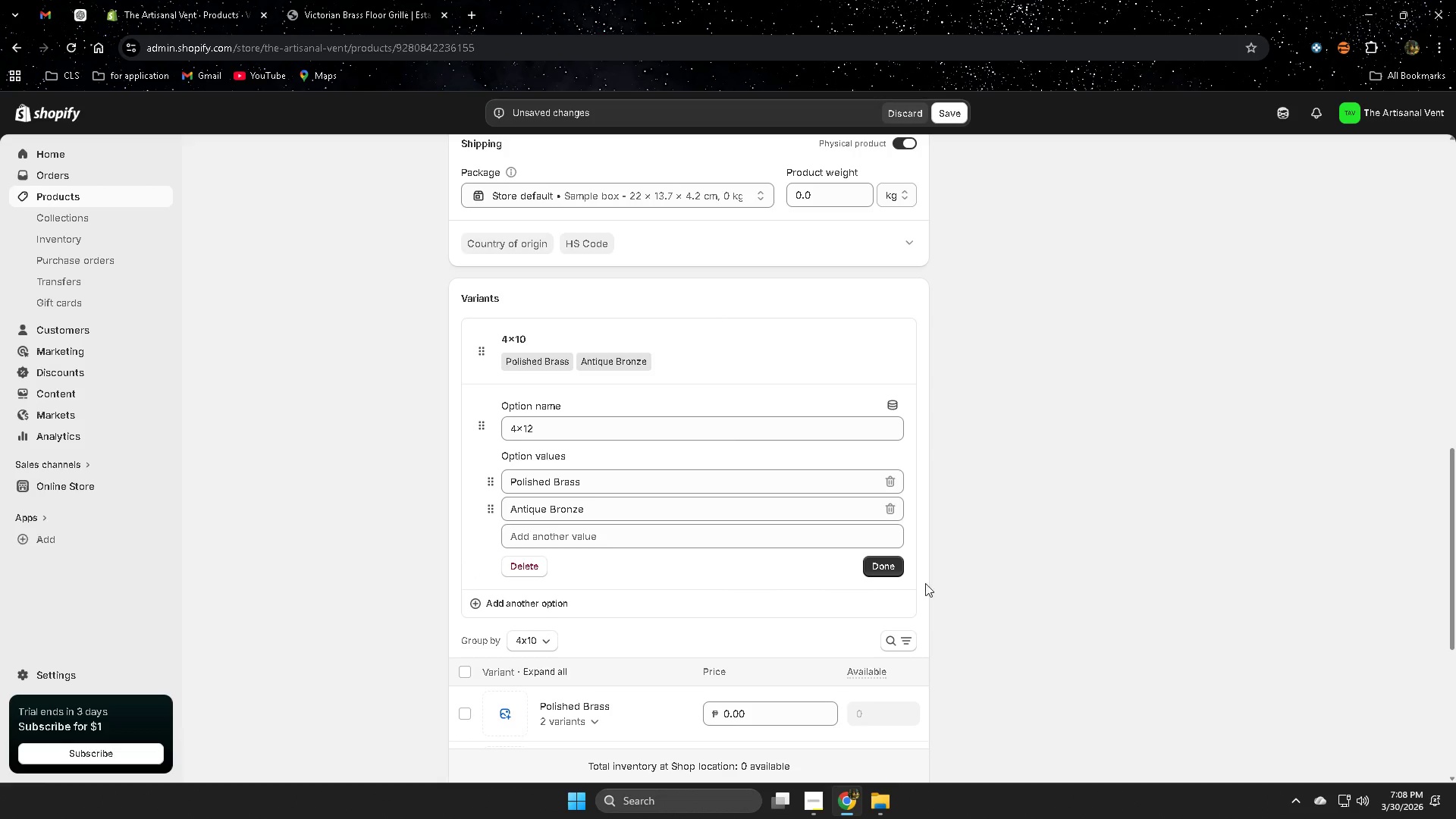 
scroll: coordinate [1279, 616], scroll_direction: down, amount: 1.0
 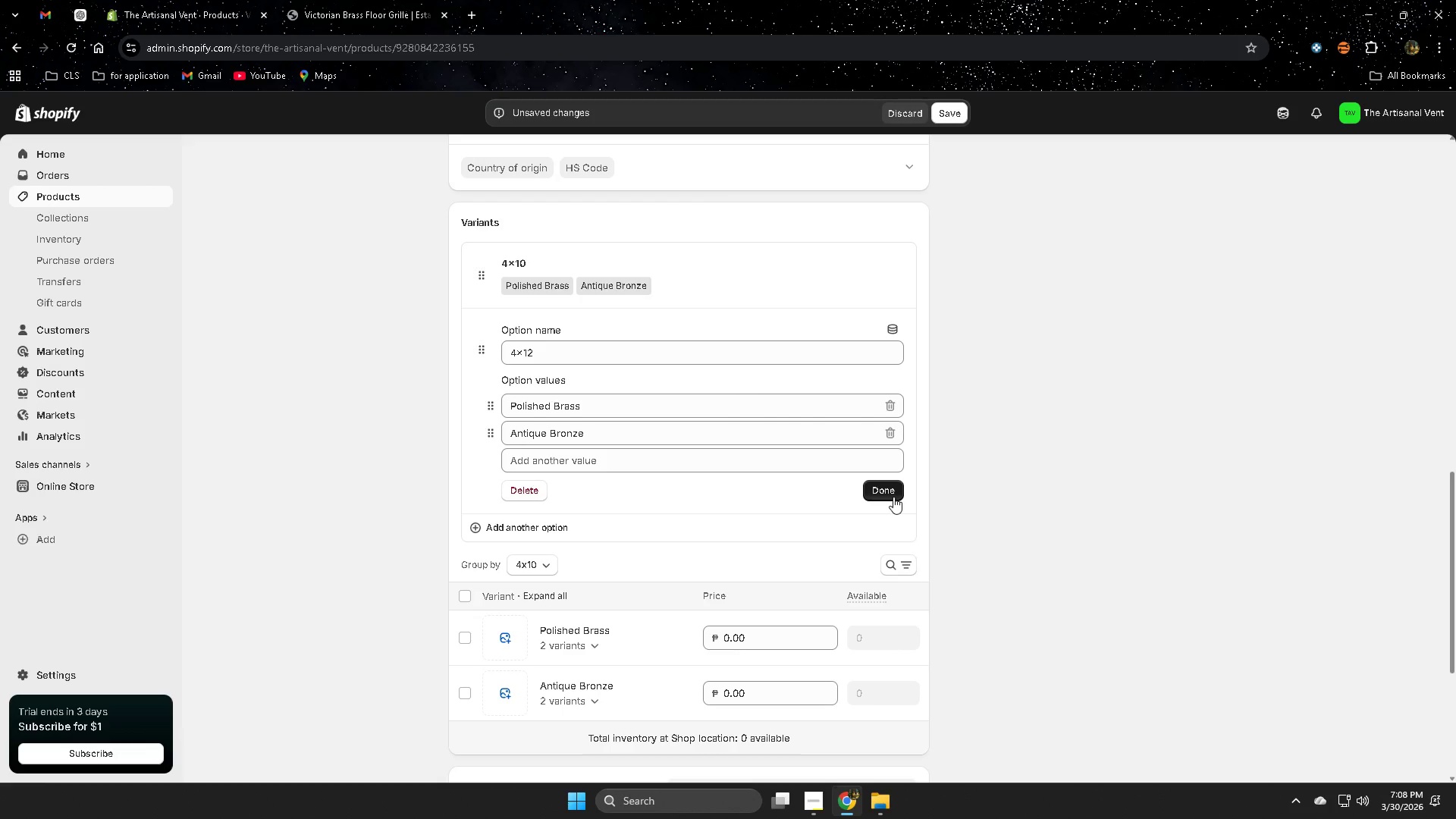 
left_click([893, 497])
 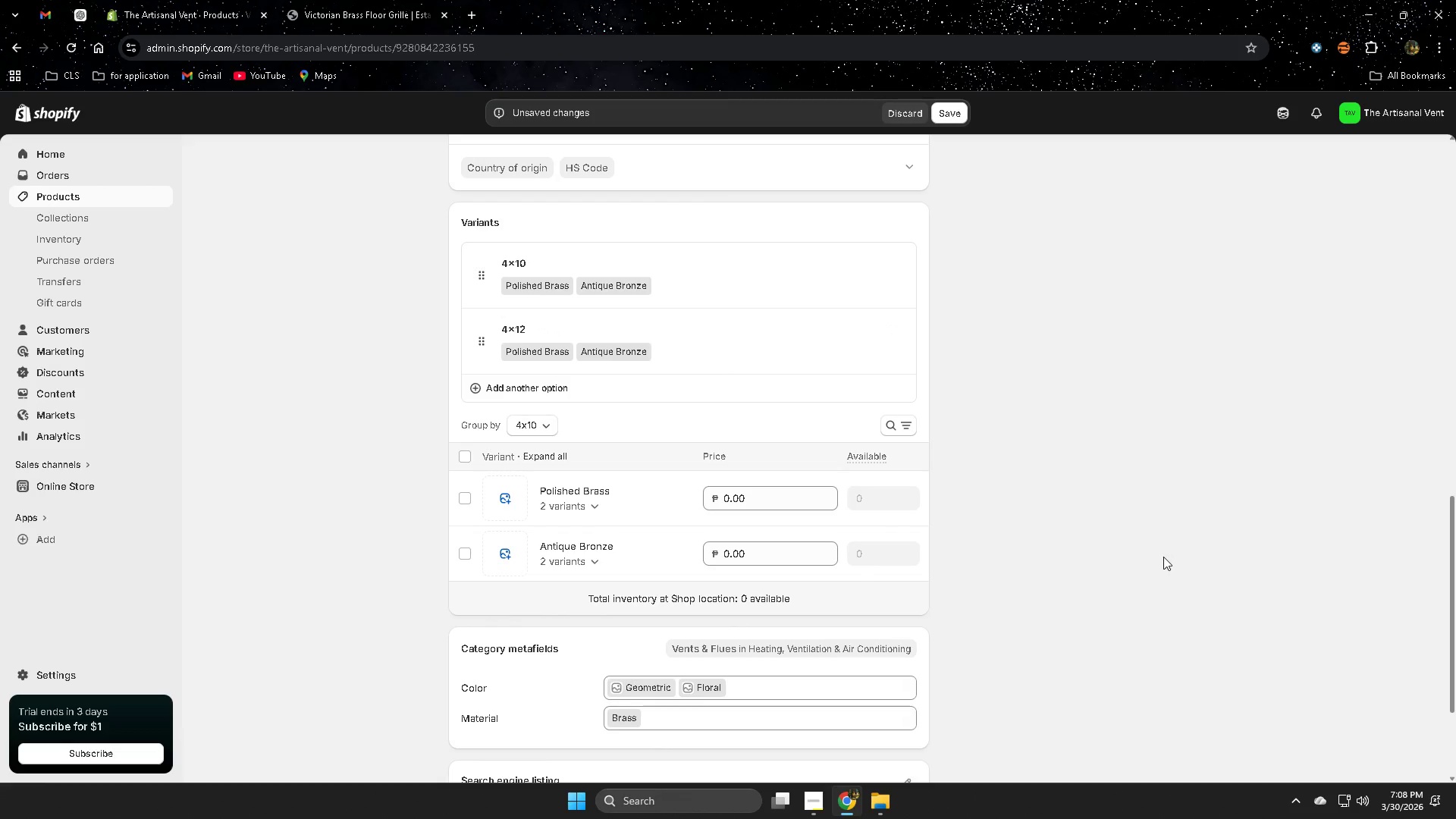 
left_click([1129, 529])
 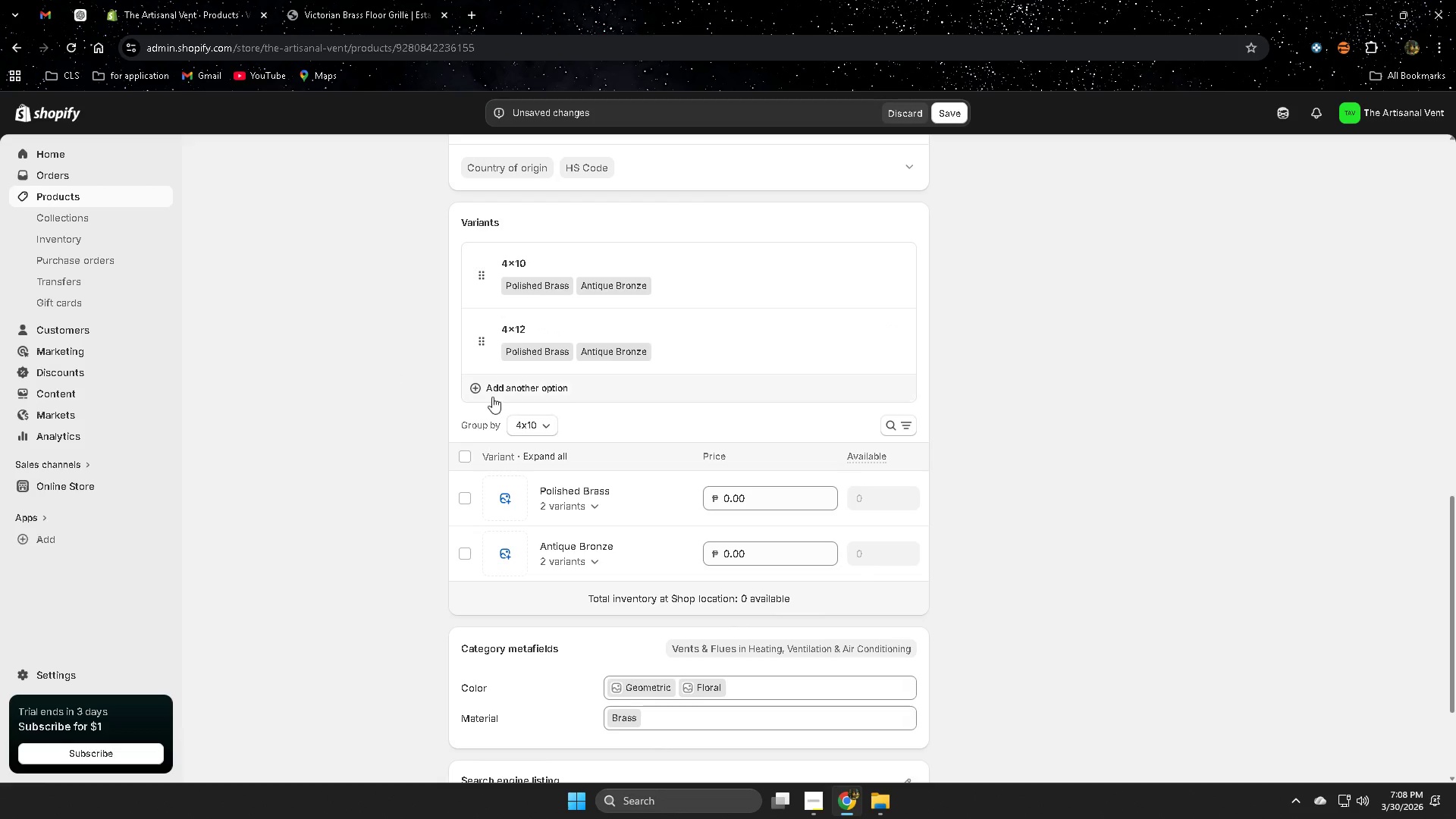 
left_click([516, 385])
 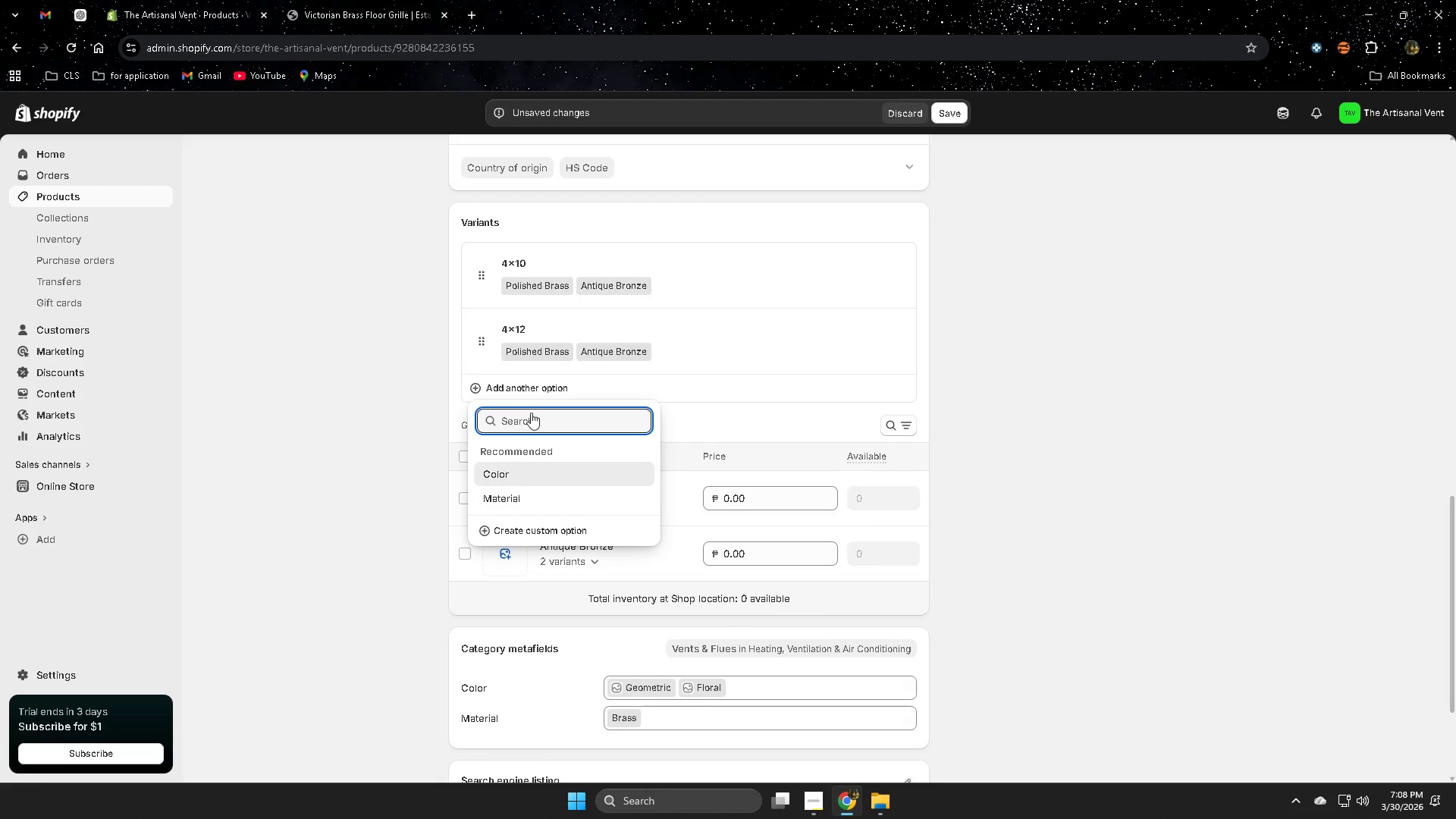 
left_click([542, 528])
 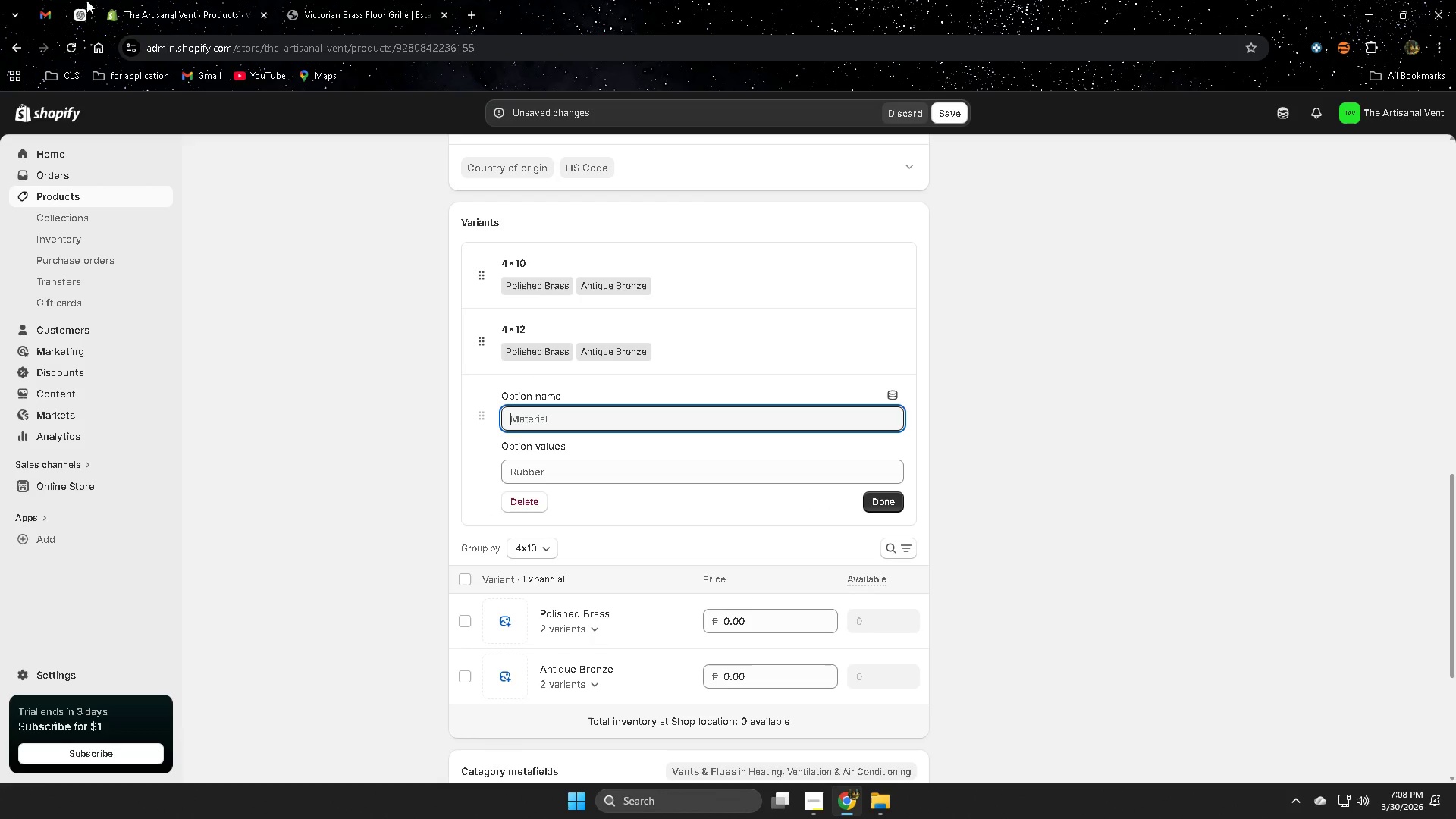 
left_click([81, 9])
 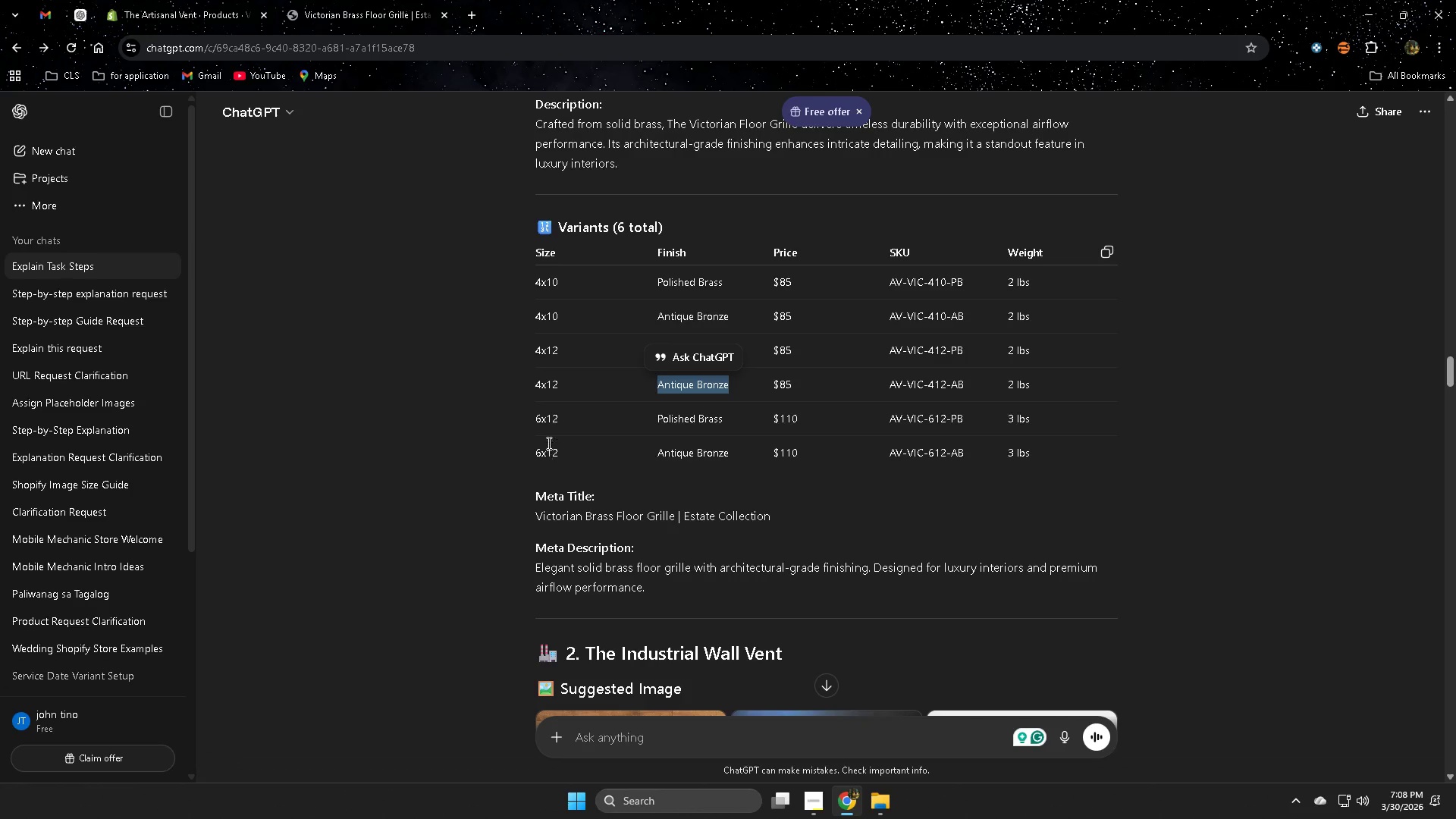 
double_click([548, 415])
 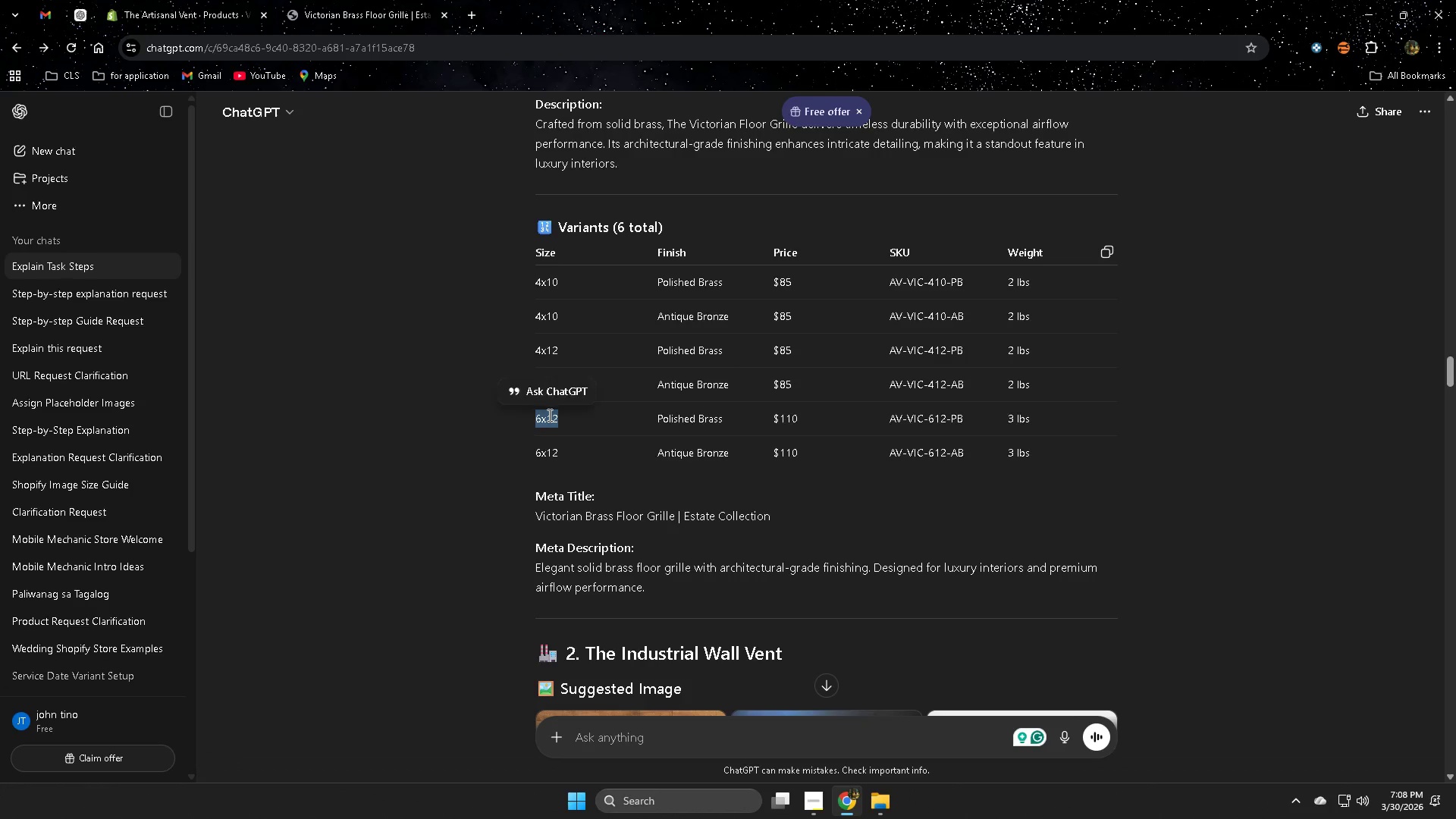 
key(Control+ControlLeft)
 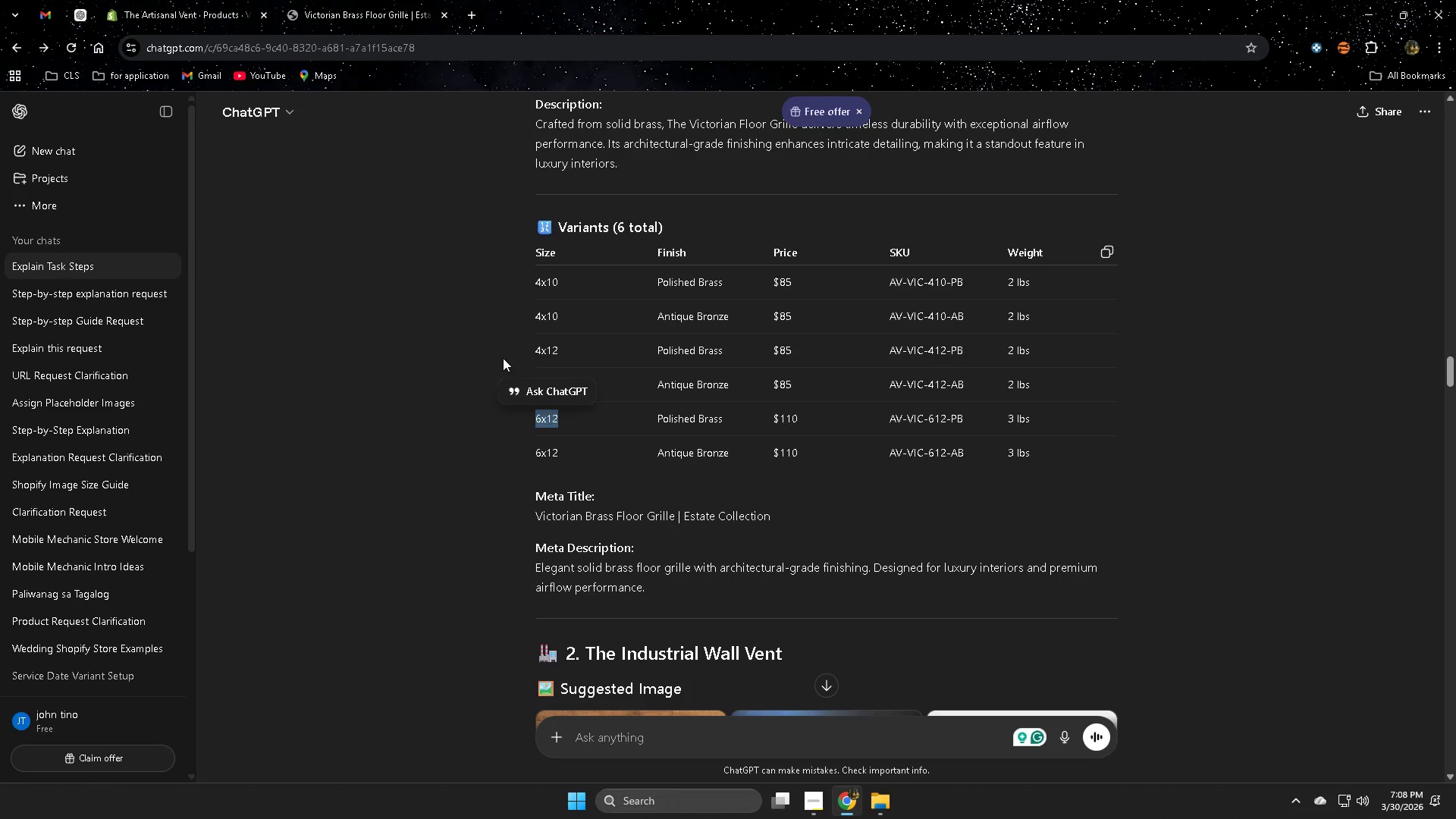 
key(Control+C)
 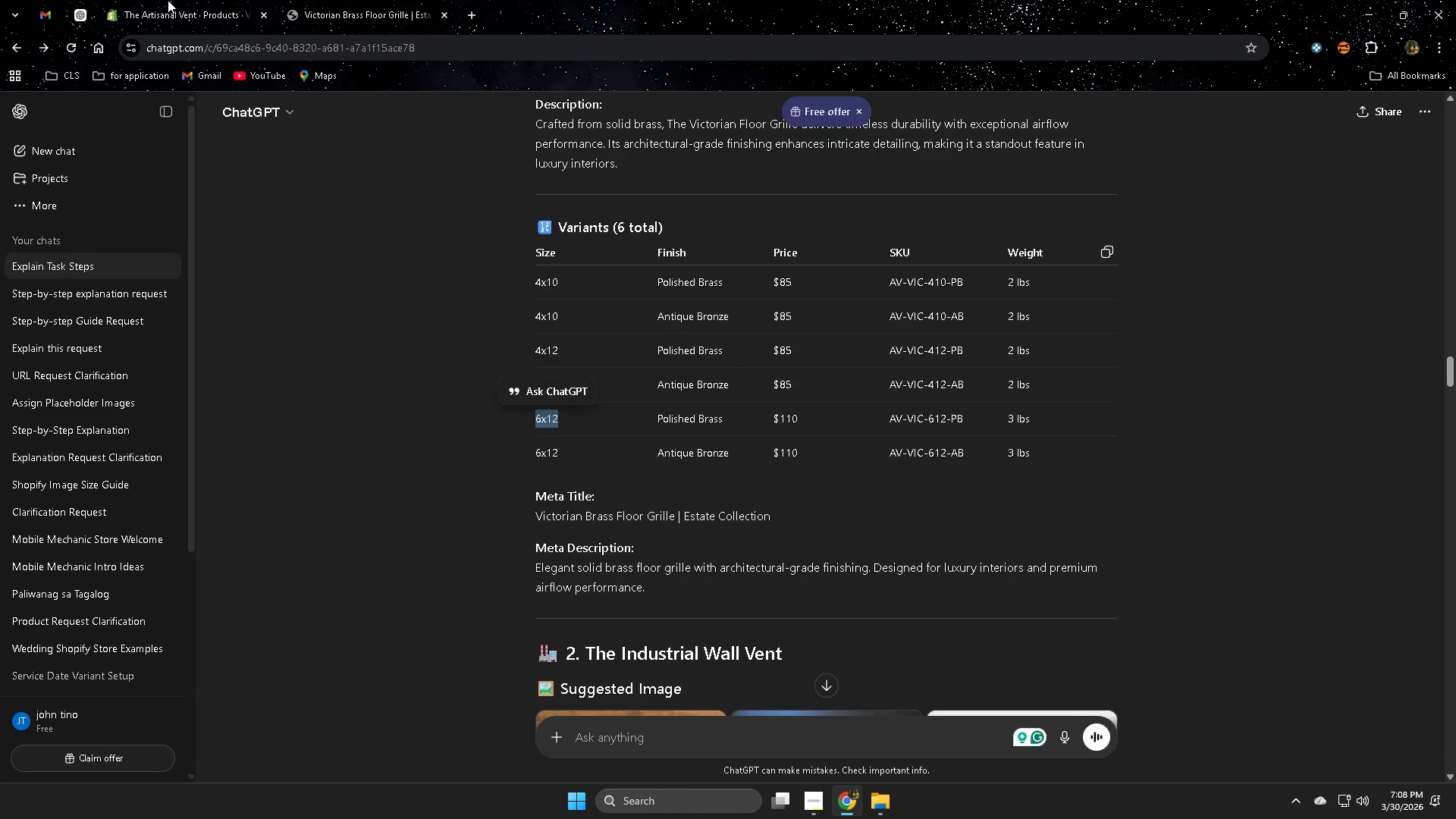 
left_click([167, 0])
 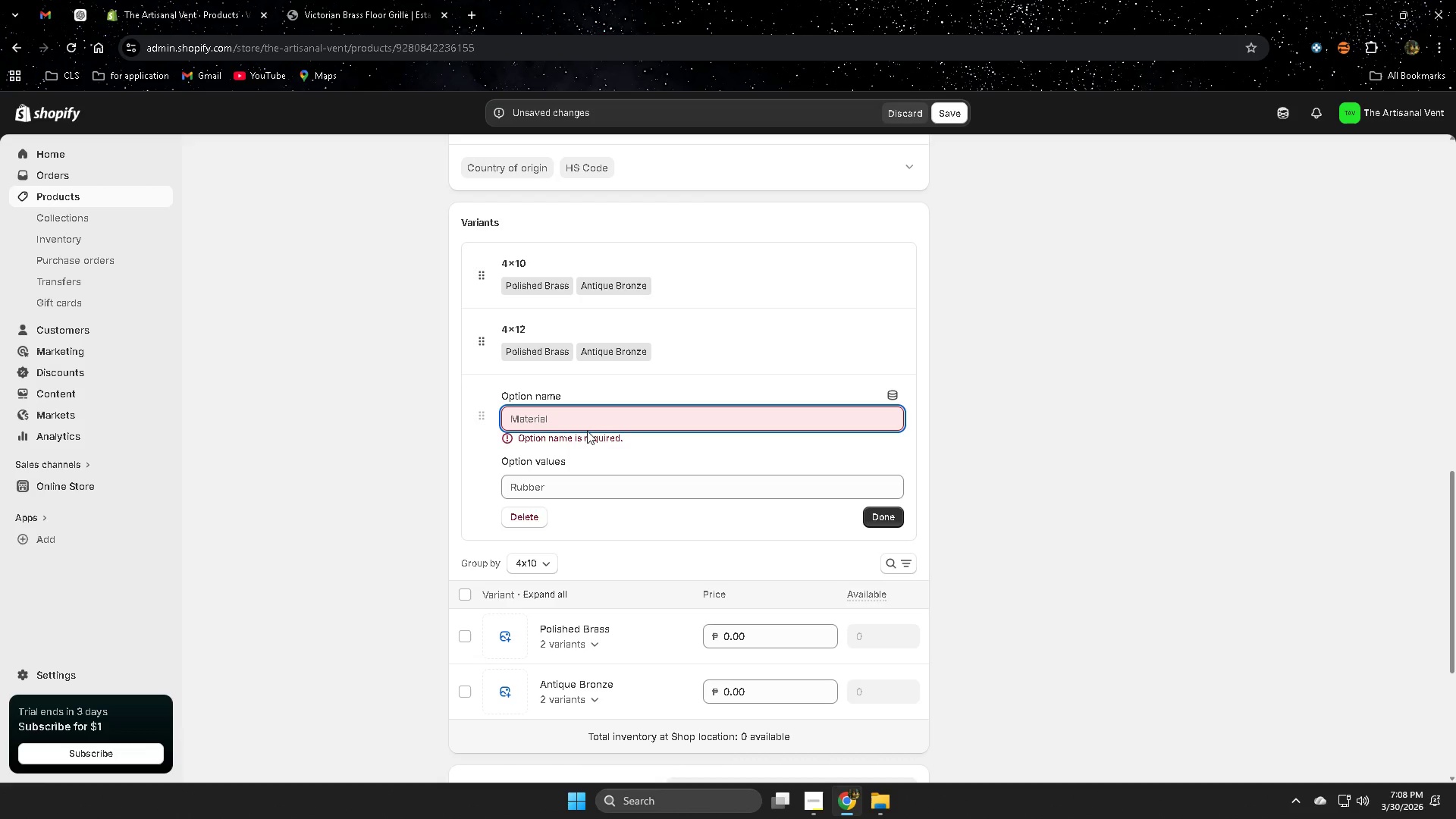 
left_click([588, 425])
 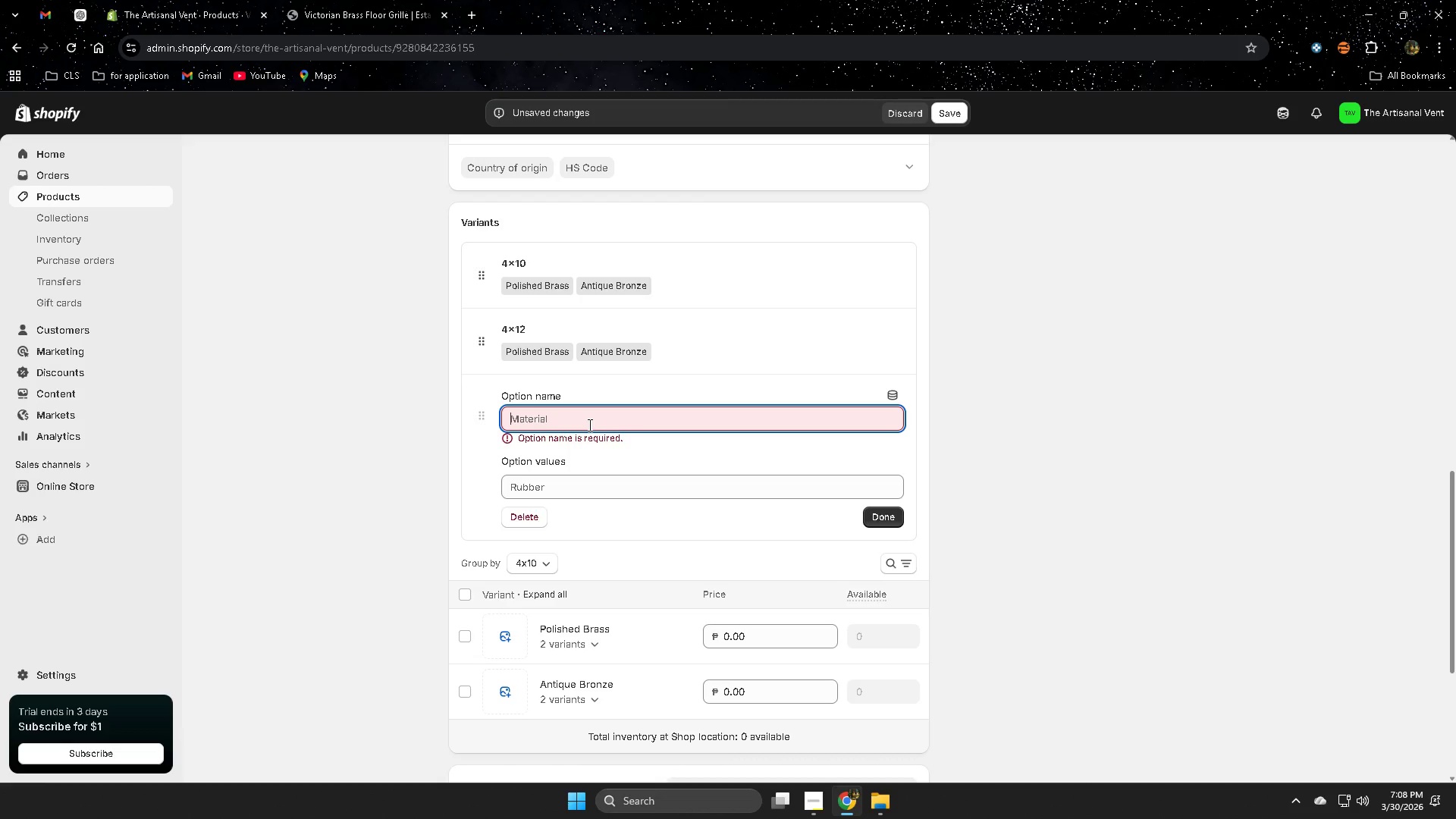 
key(Control+V)
 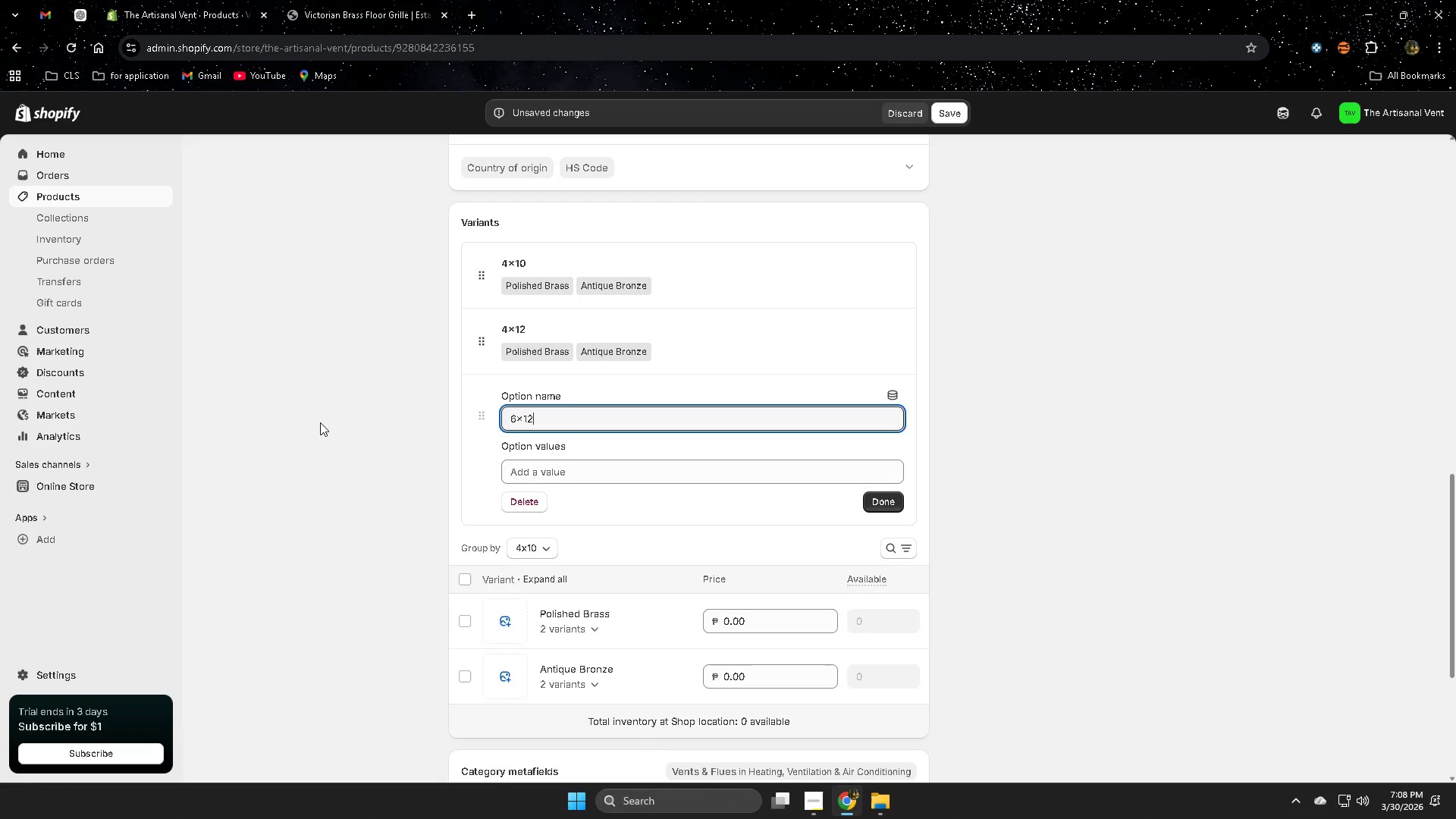 
left_click([320, 422])
 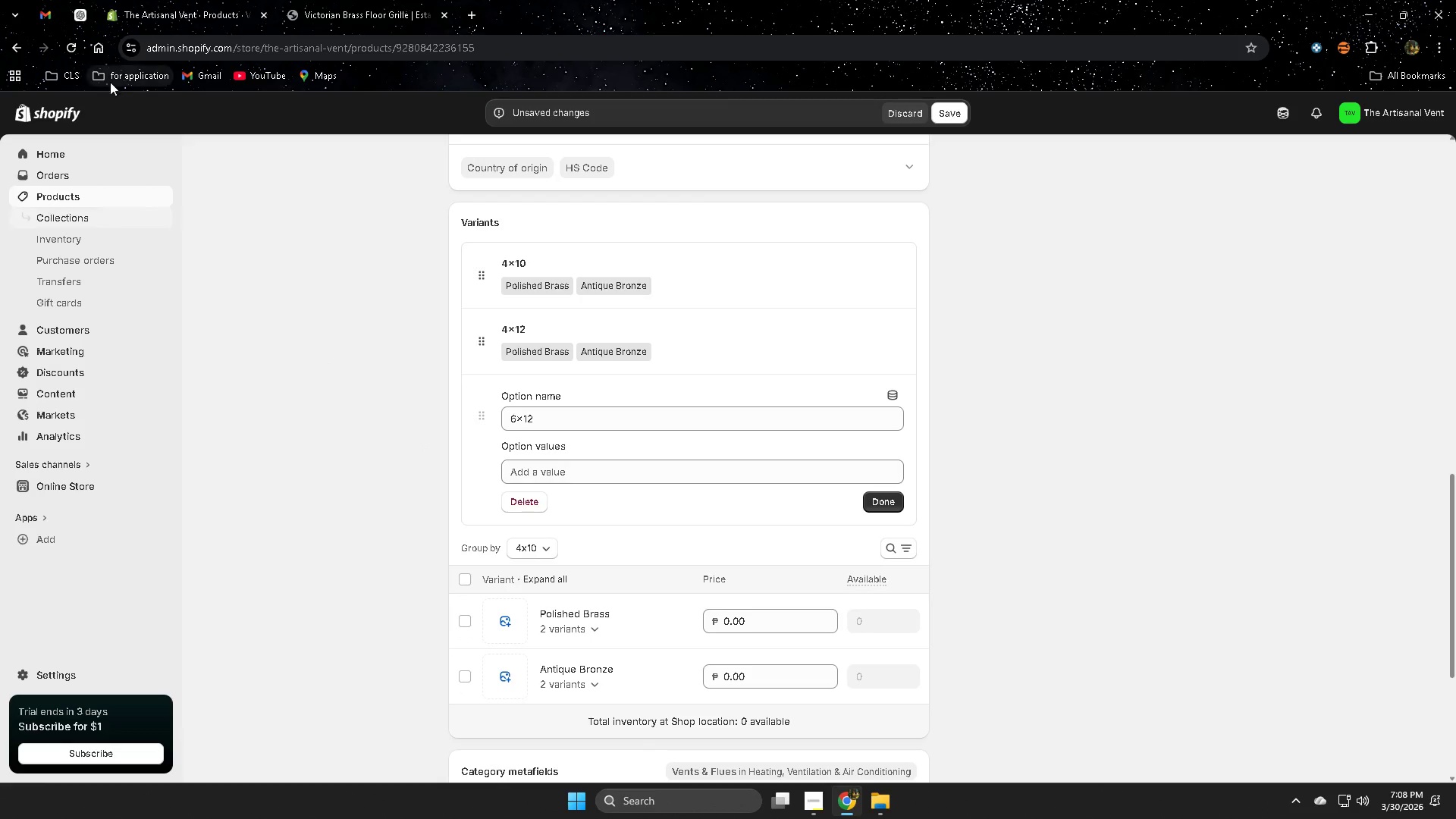 
left_click([81, 15])
 